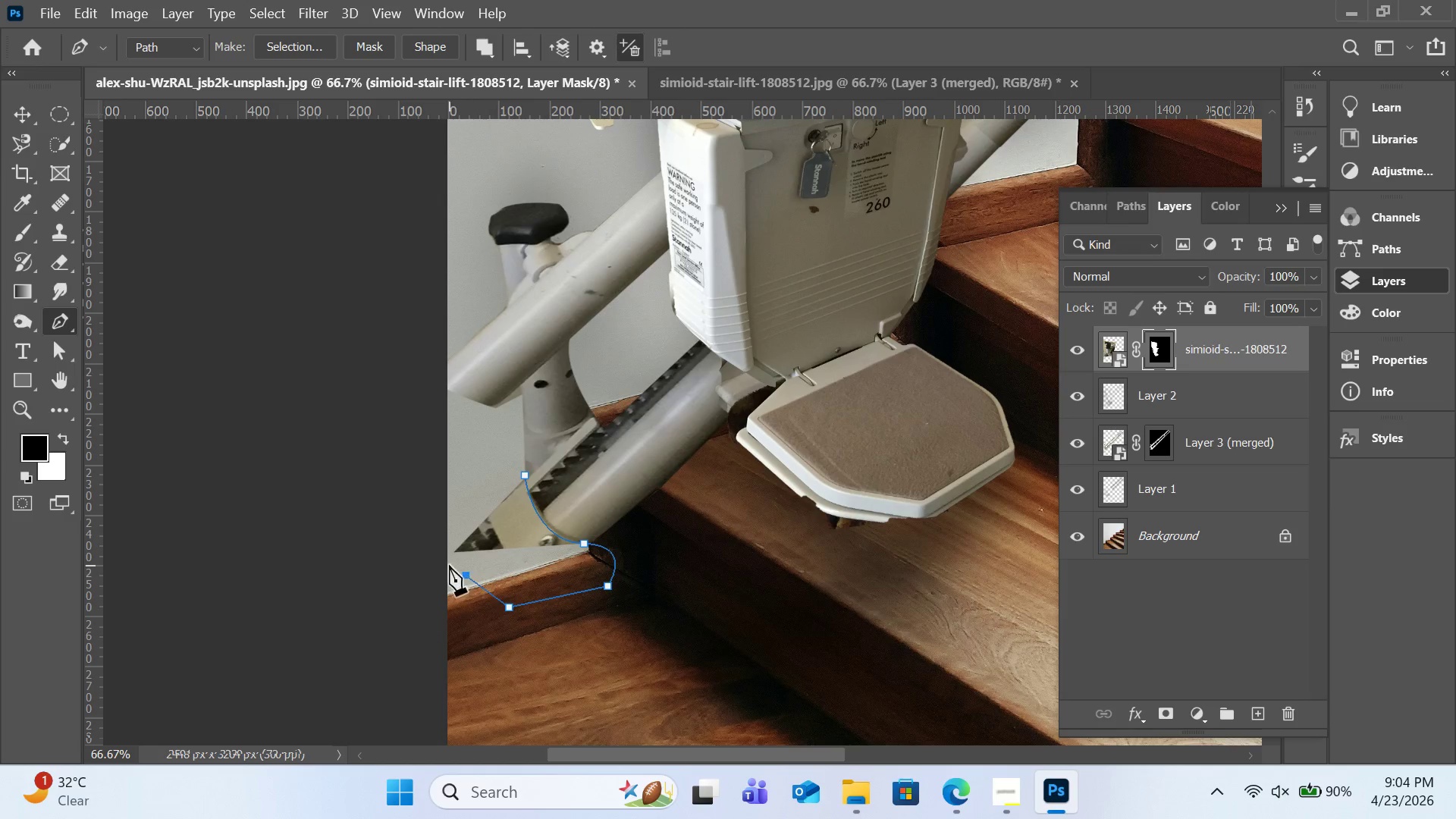 
double_click([447, 563])
 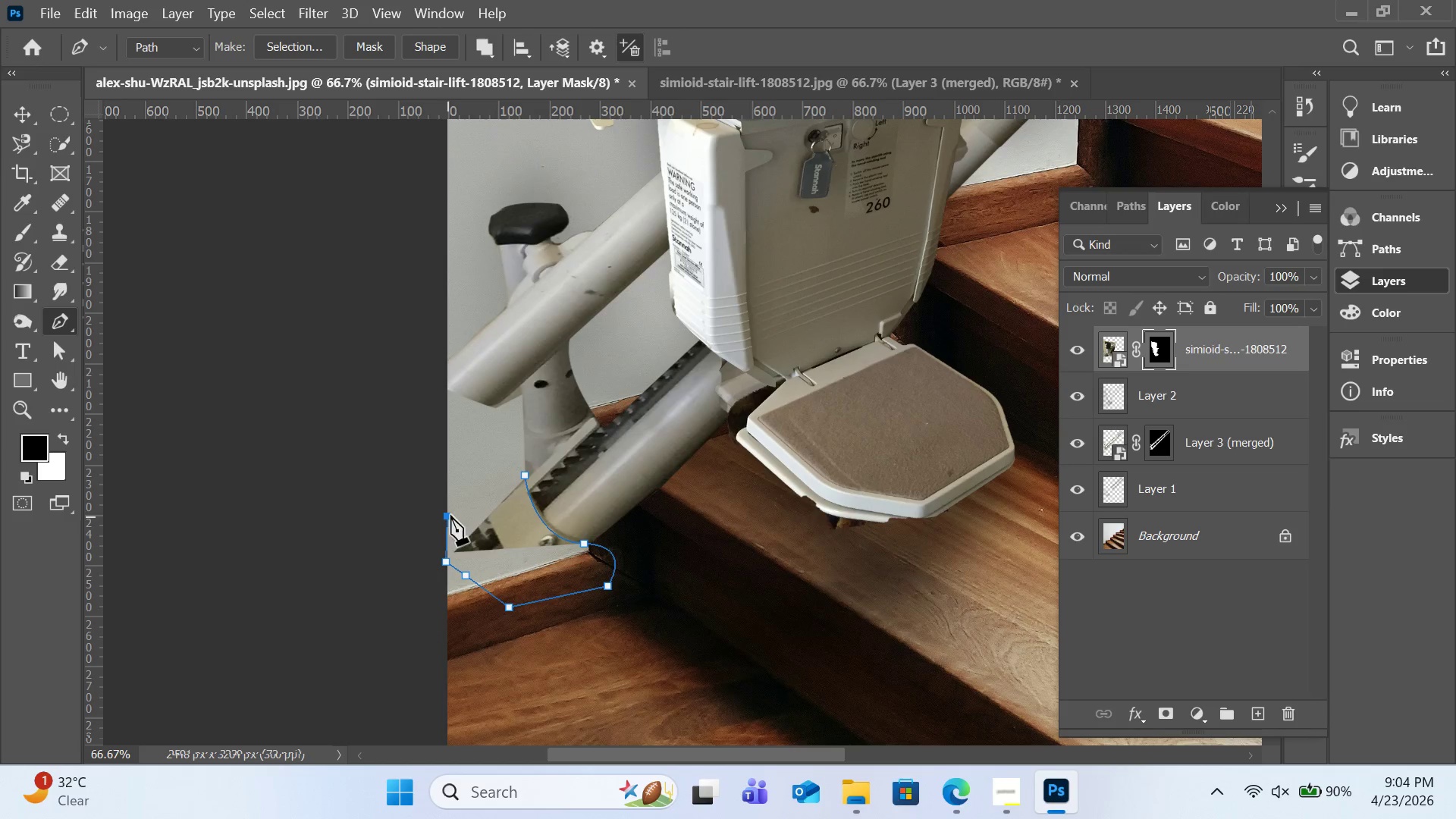 
left_click_drag(start_coordinate=[448, 516], to_coordinate=[455, 510])
 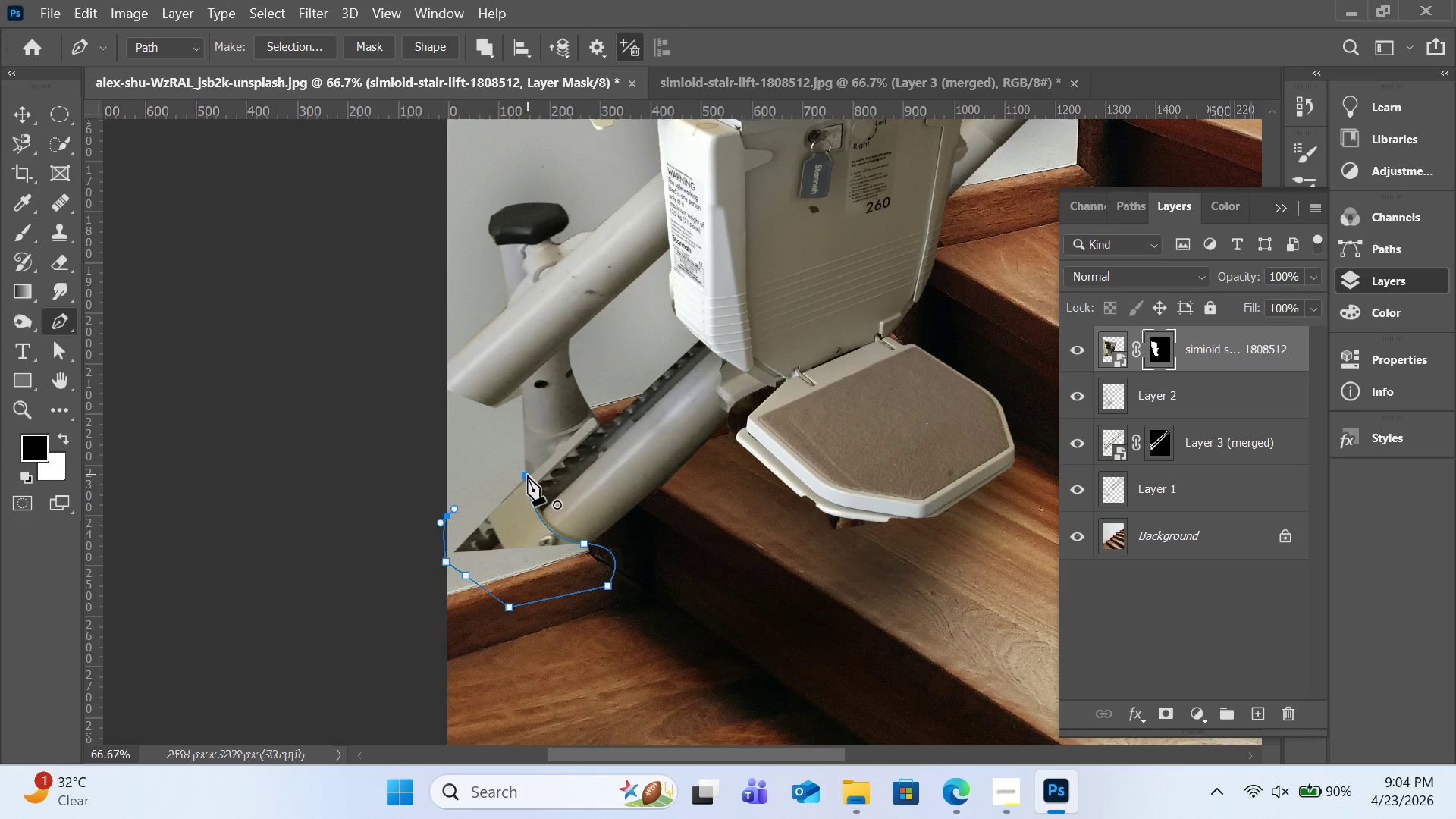 
left_click([527, 475])
 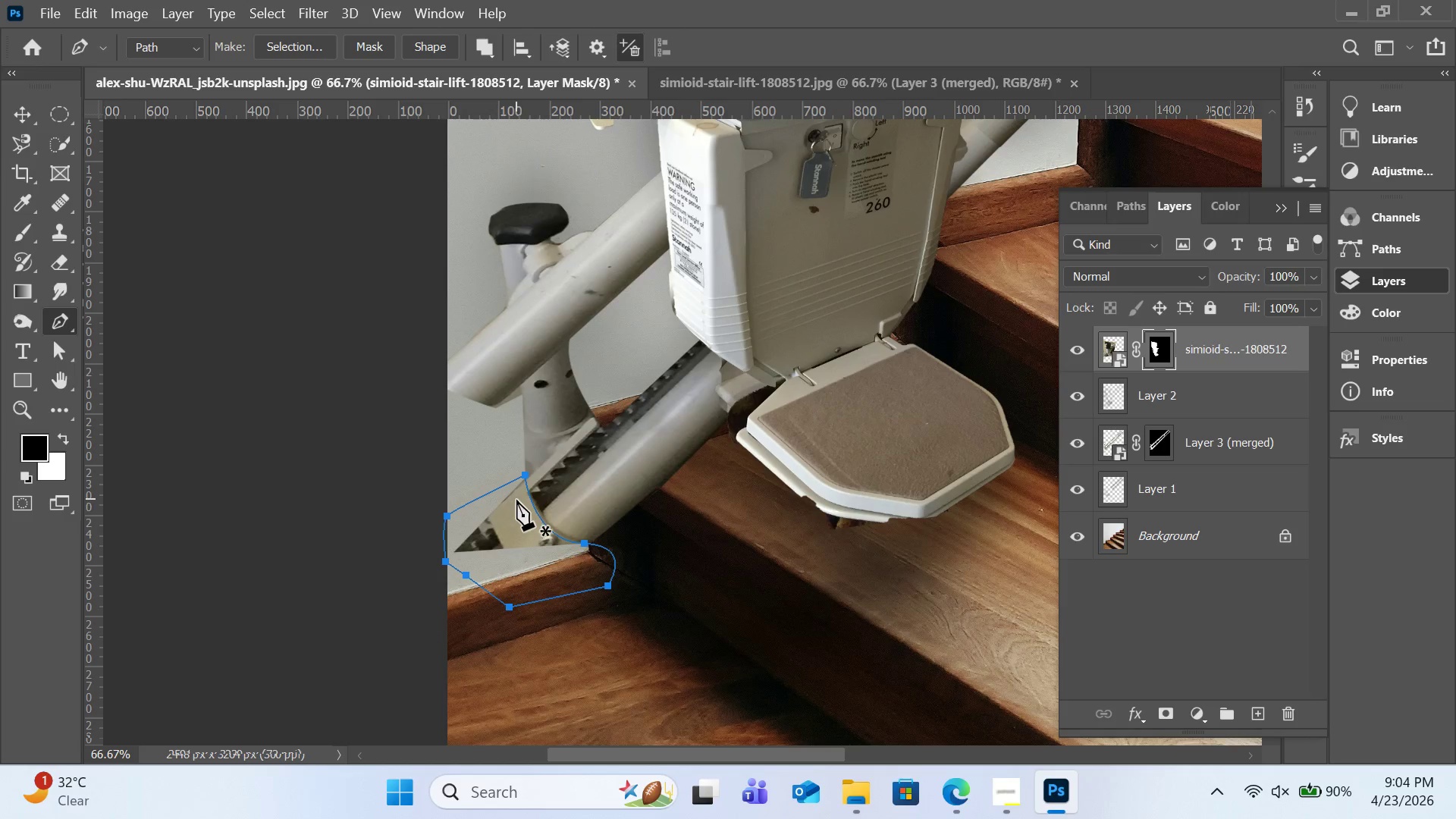 
right_click([510, 505])
 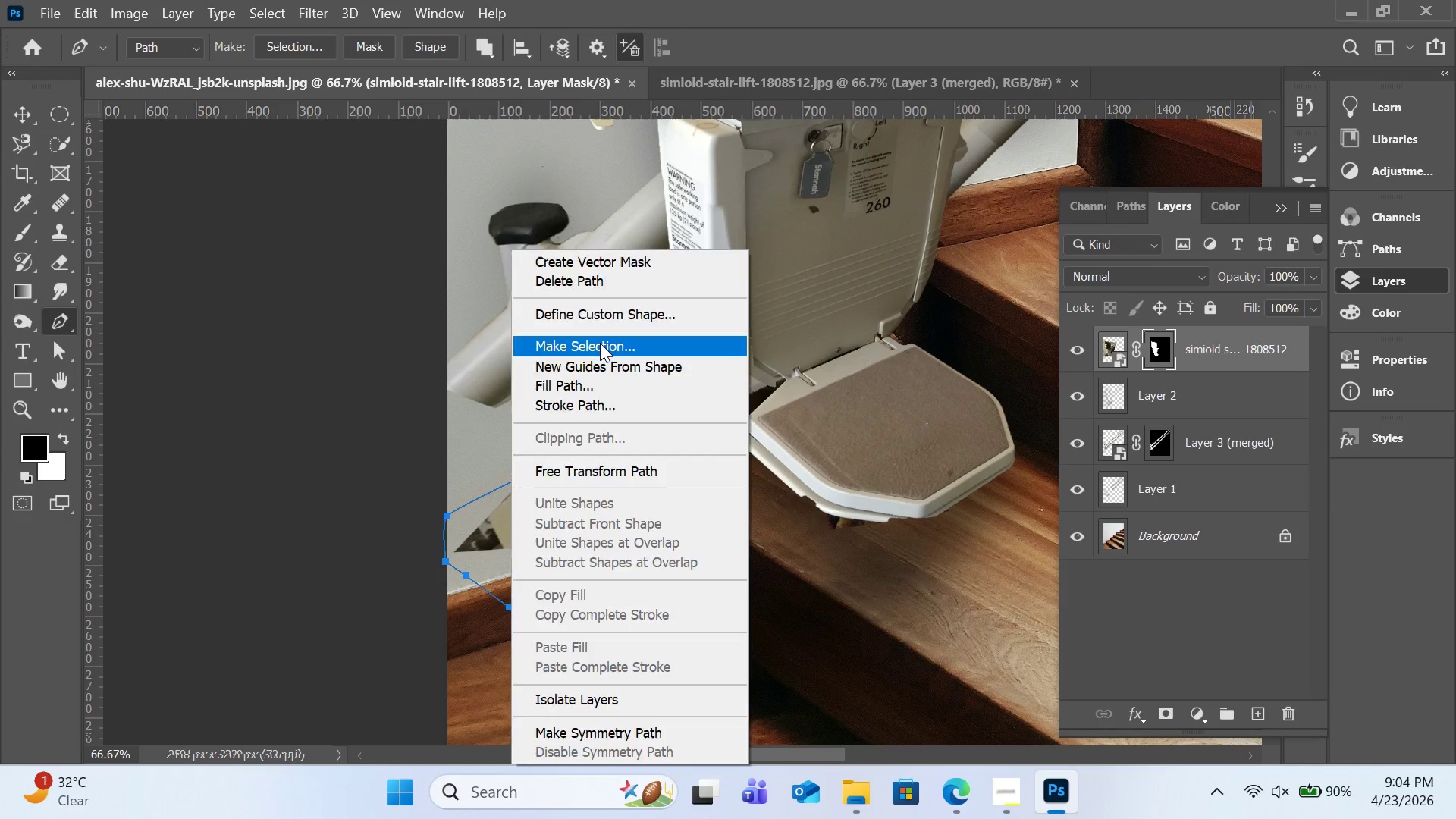 
left_click([600, 343])
 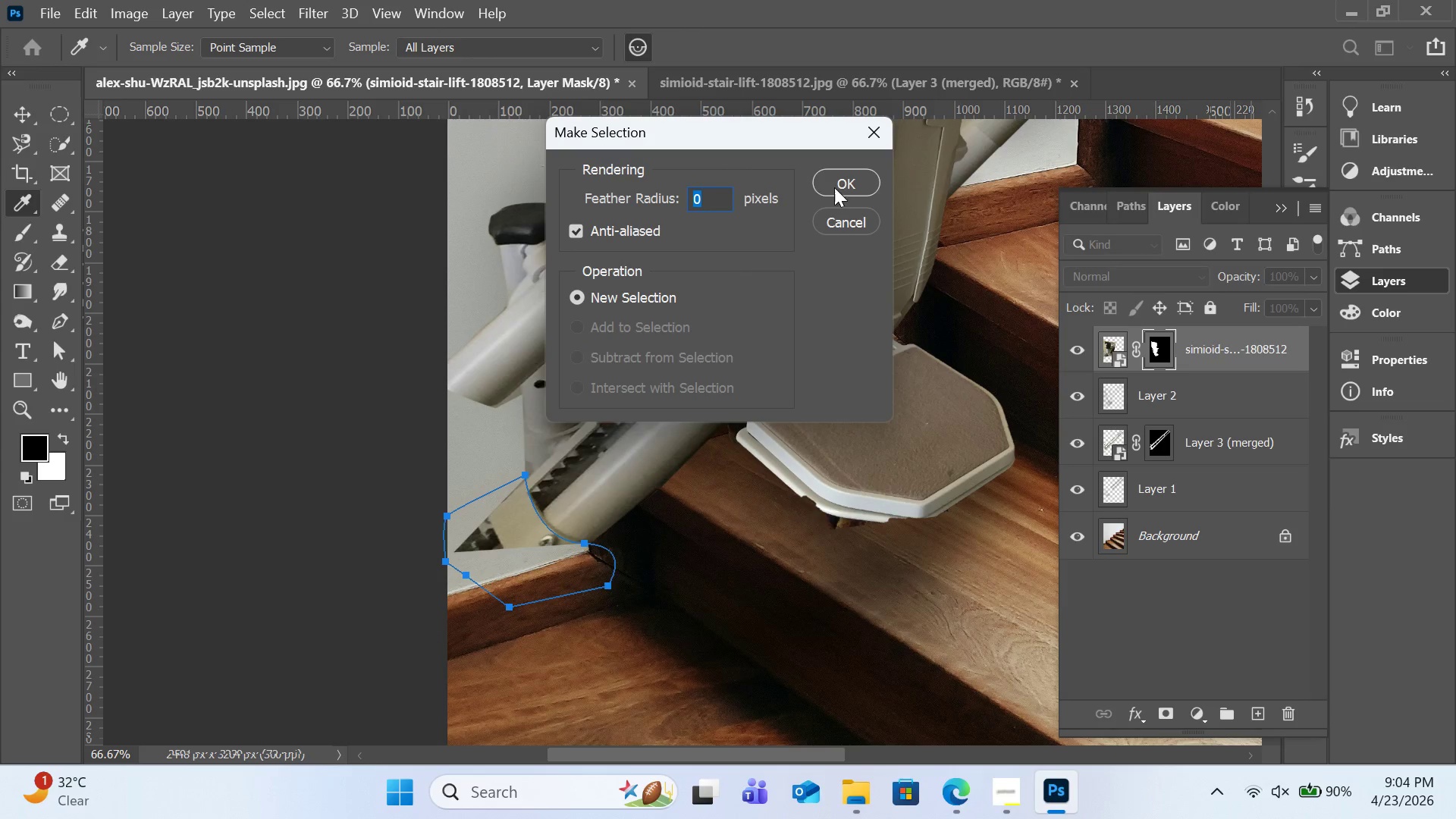 
left_click([838, 181])
 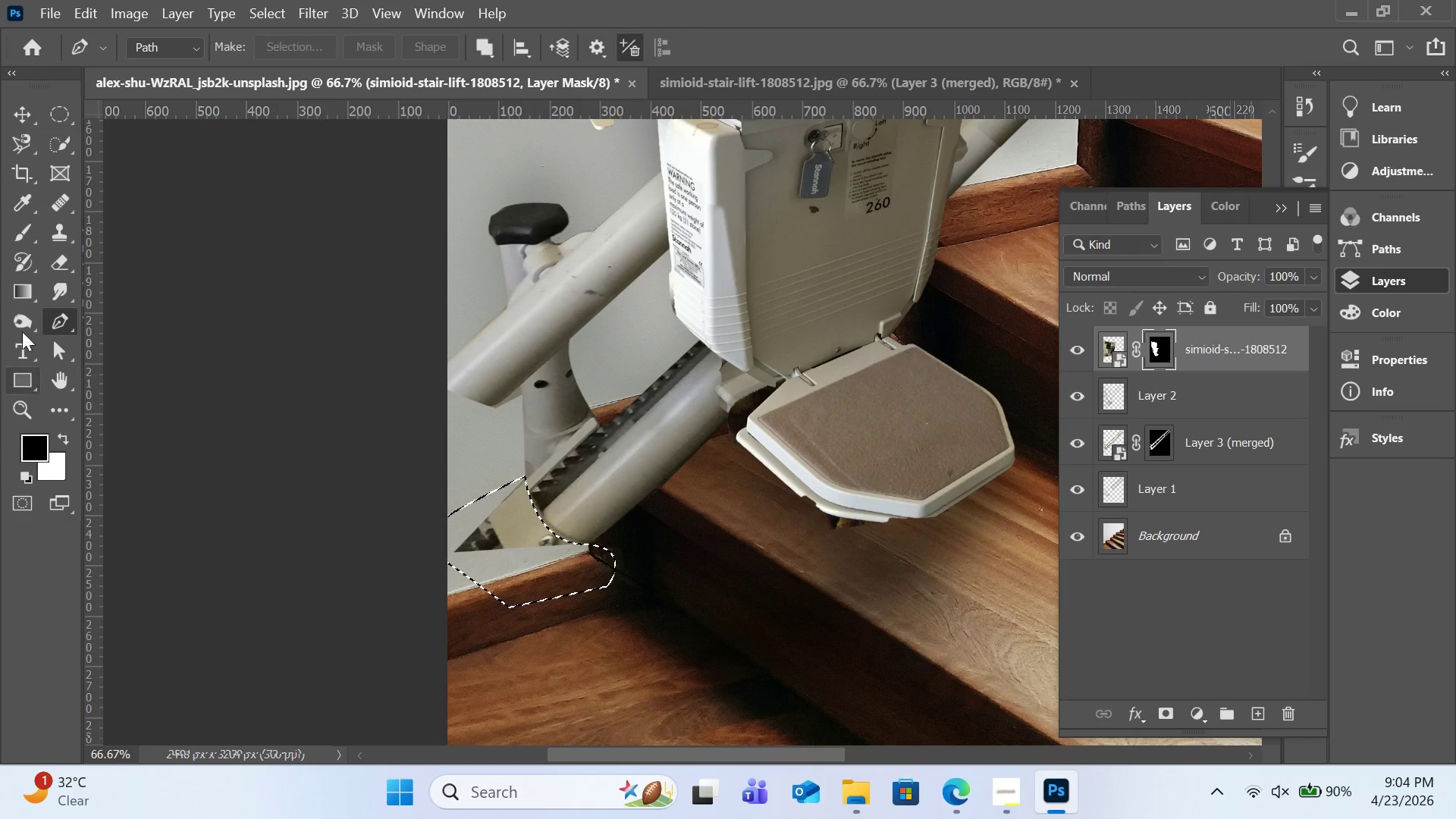 
left_click([30, 240])
 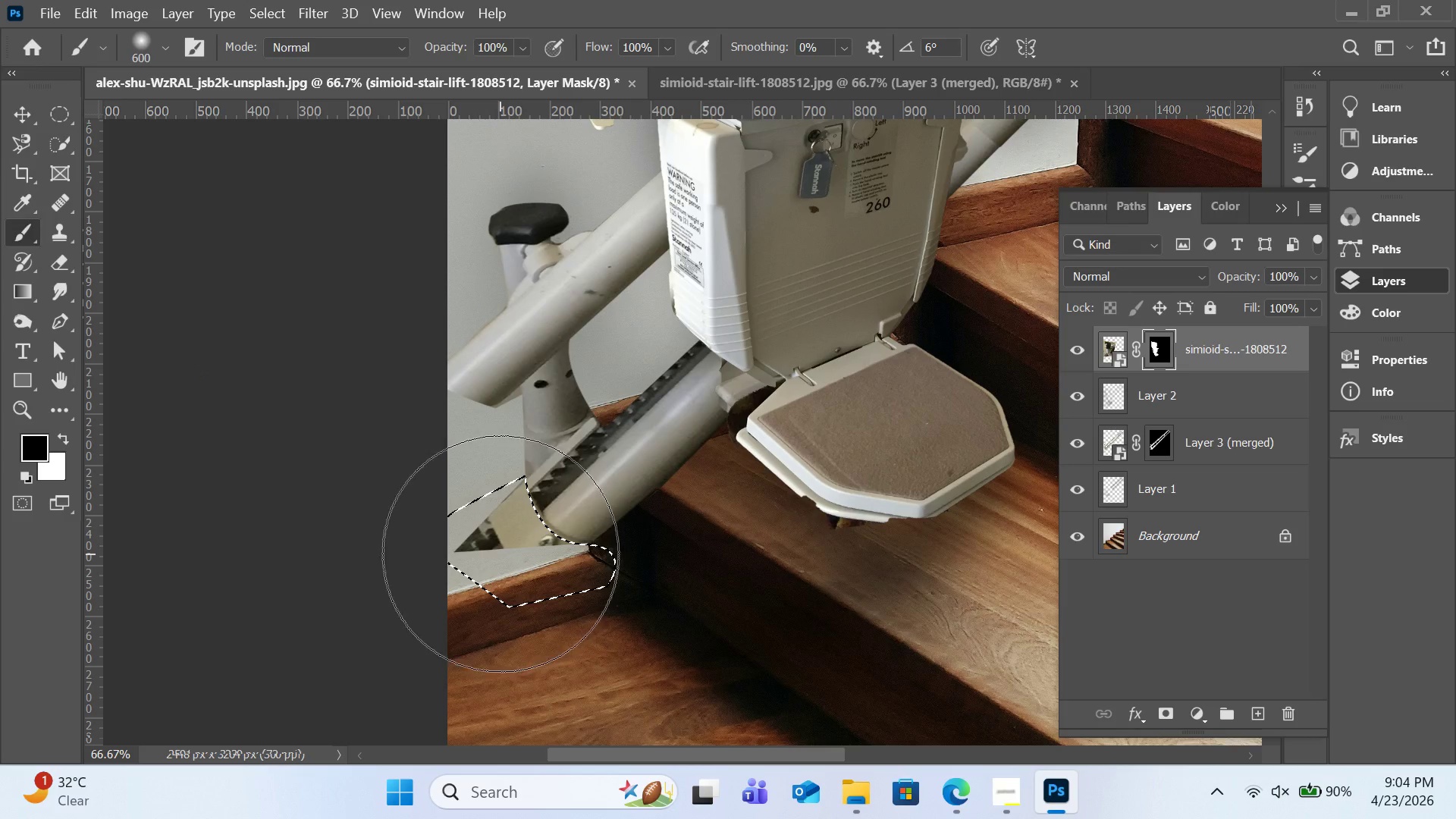 
left_click([500, 554])
 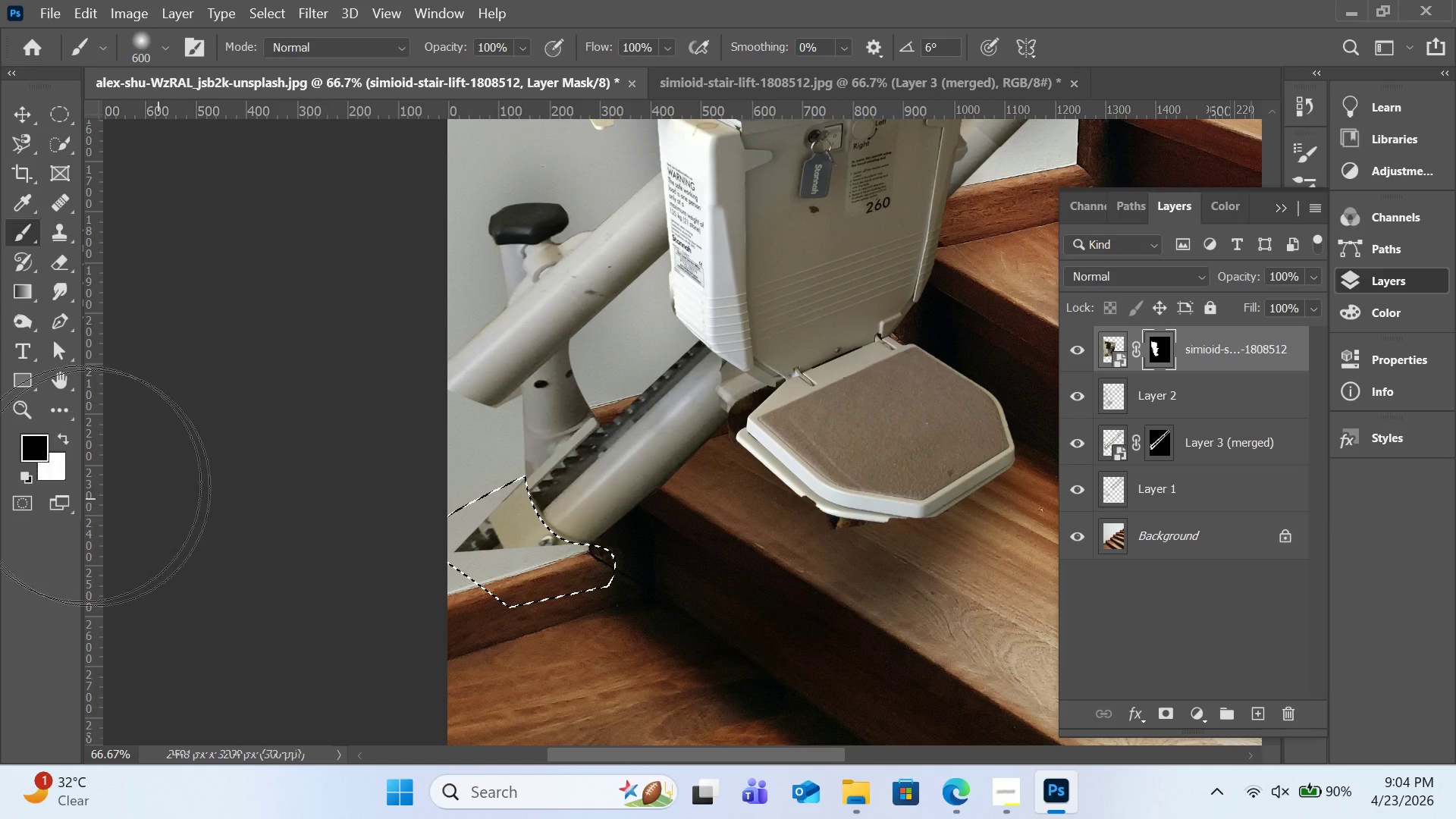 
left_click([63, 437])
 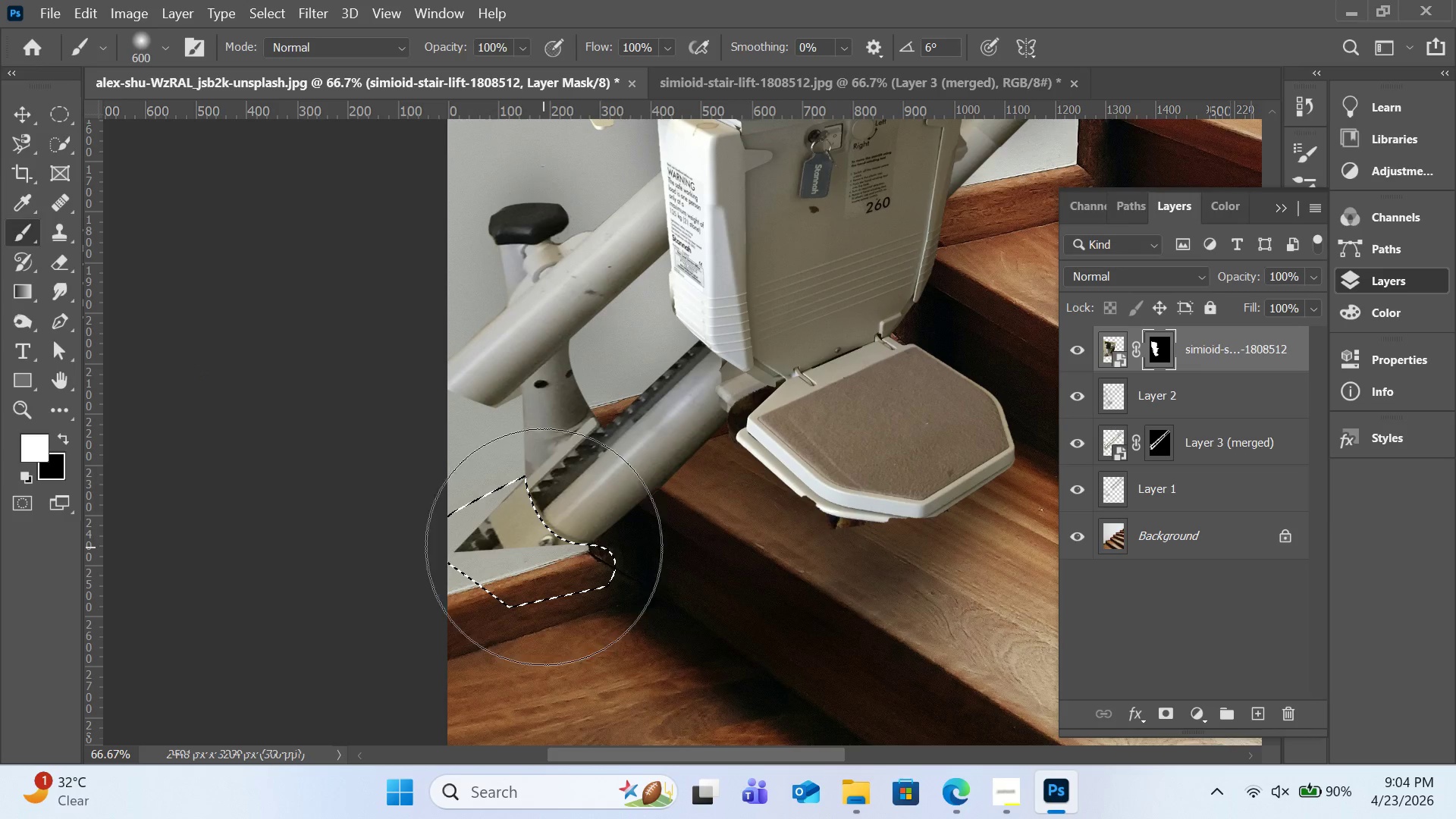 
left_click([545, 547])
 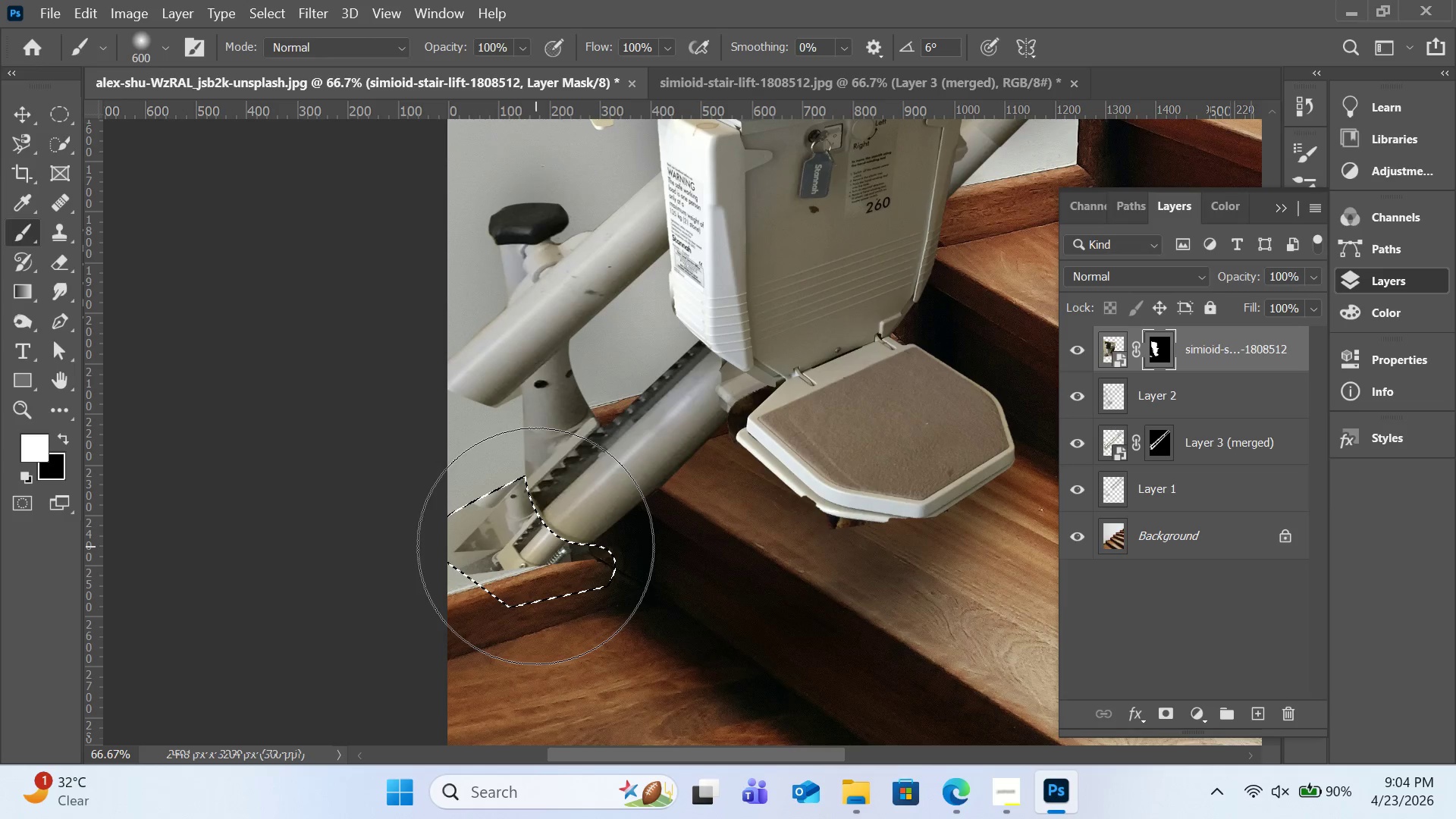 
wait(5.3)
 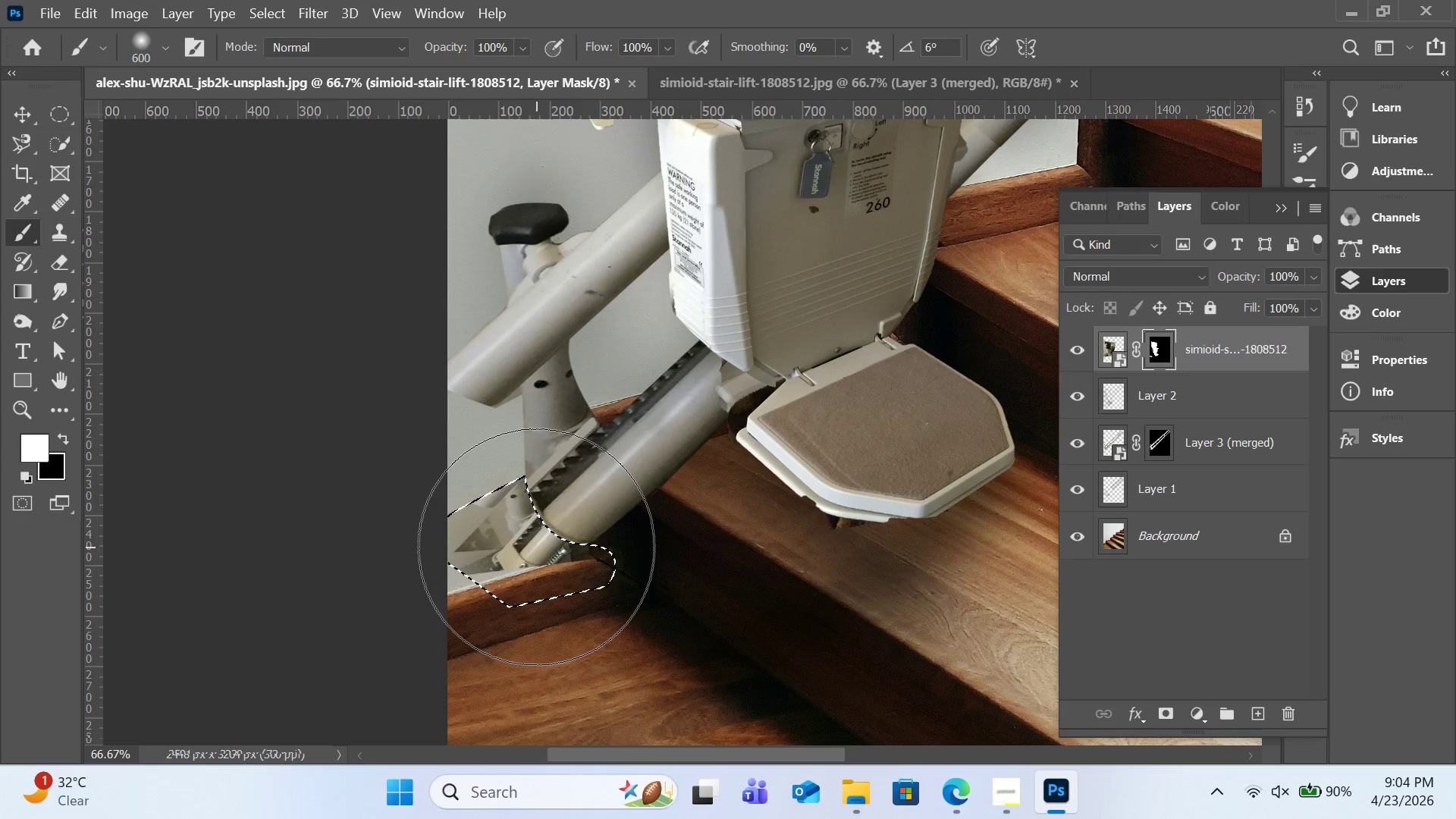 
key(Control+Z)
 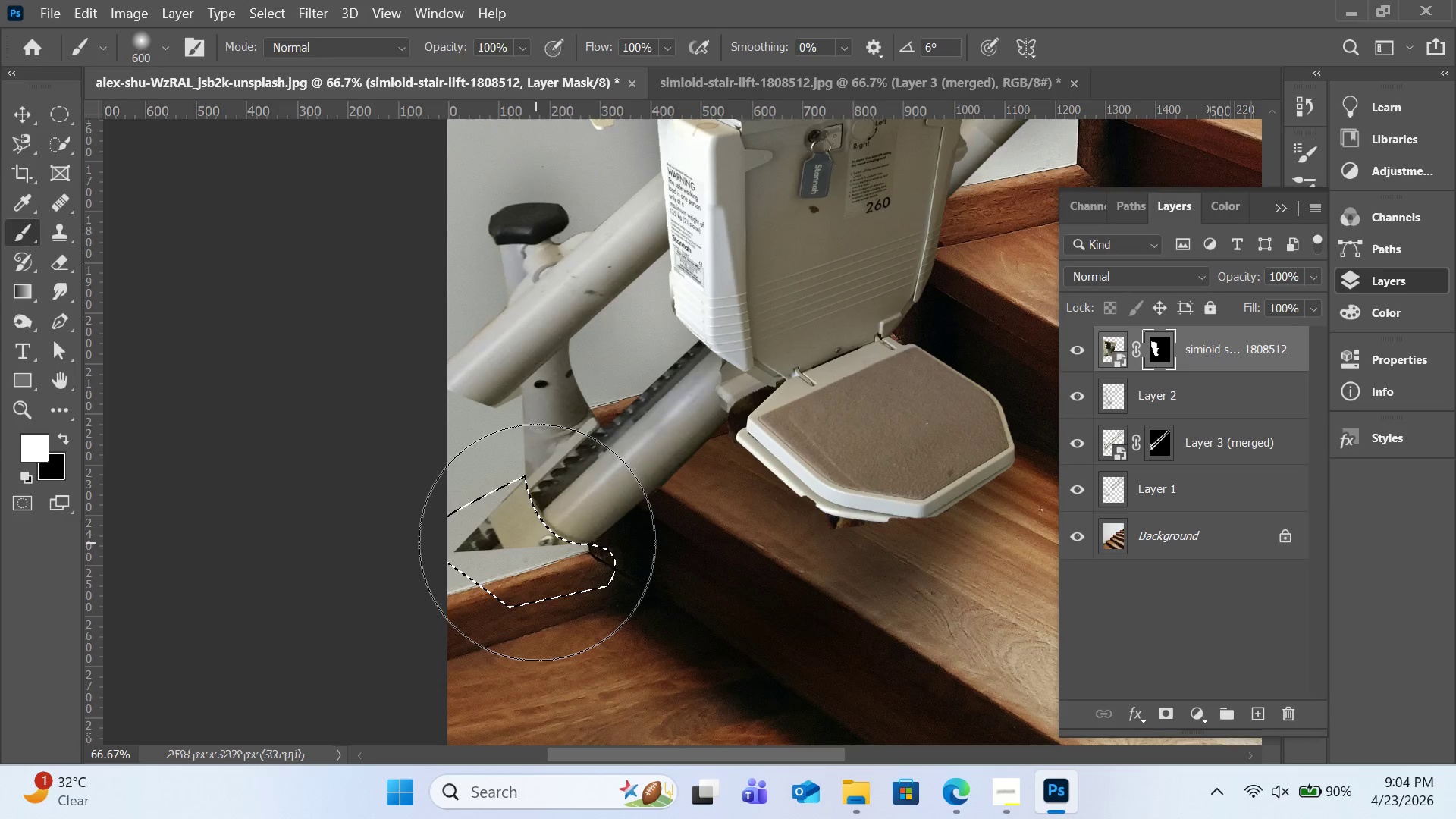 
wait(8.02)
 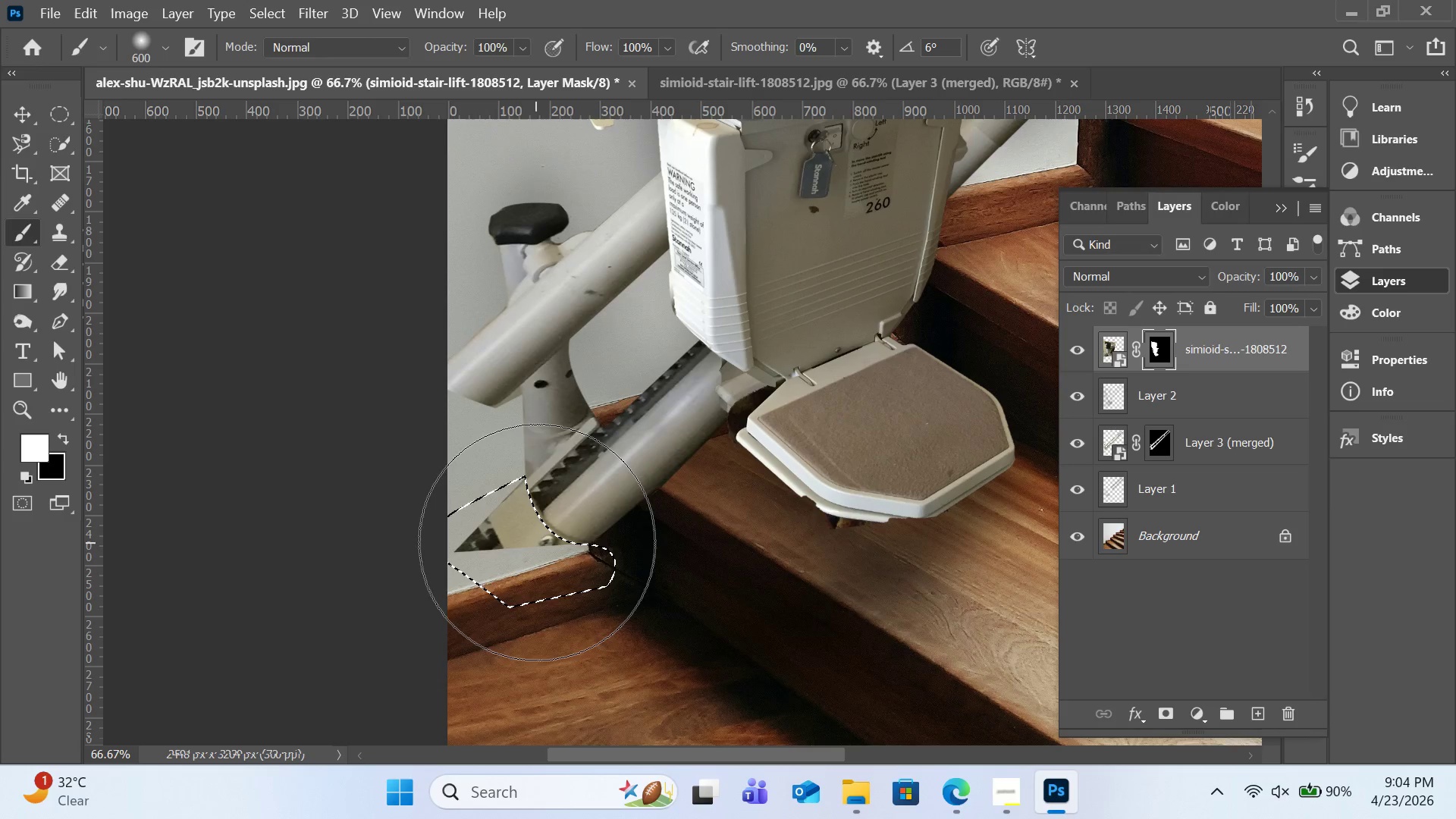 
left_click([1156, 447])
 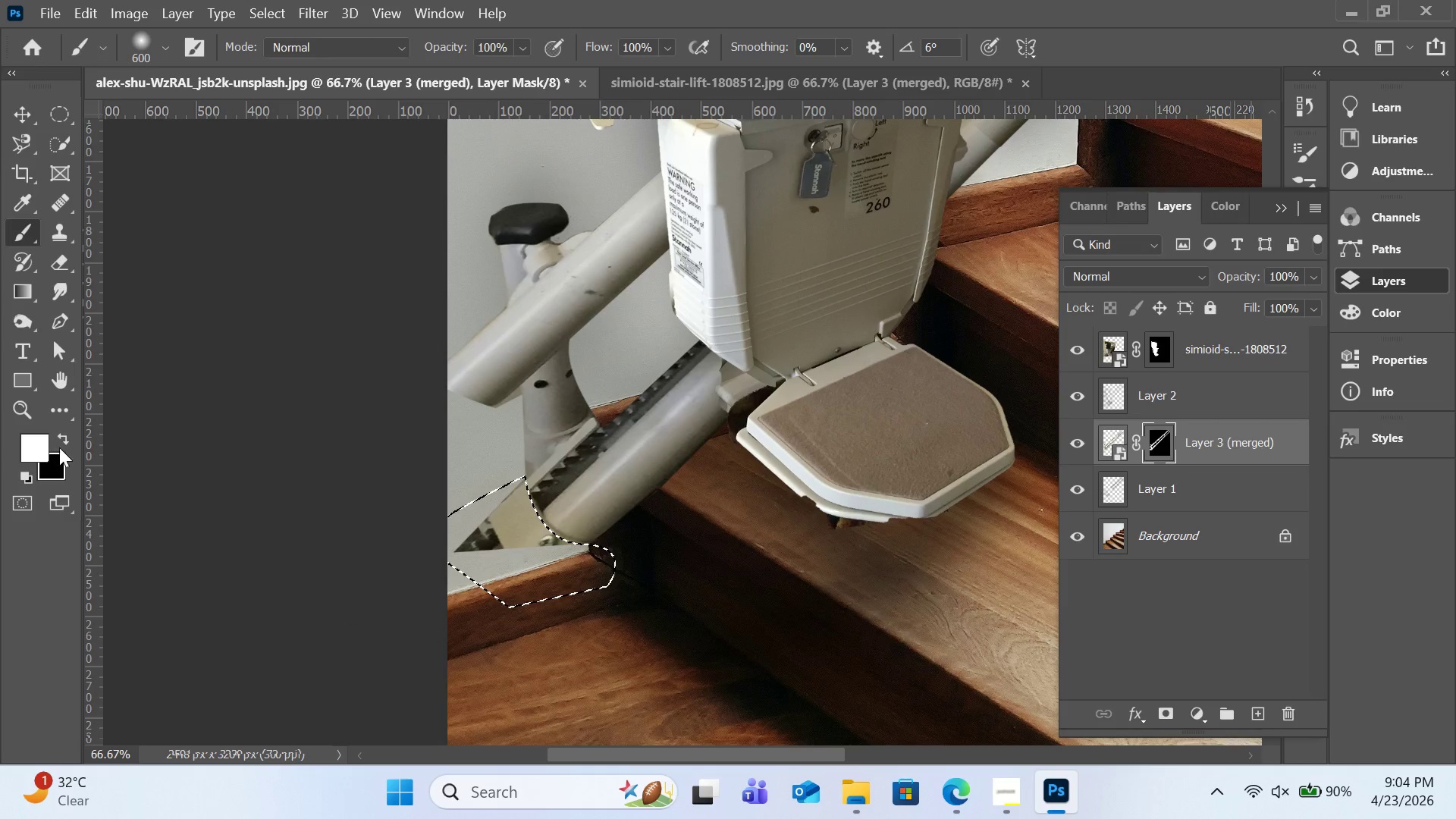 
left_click([64, 445])
 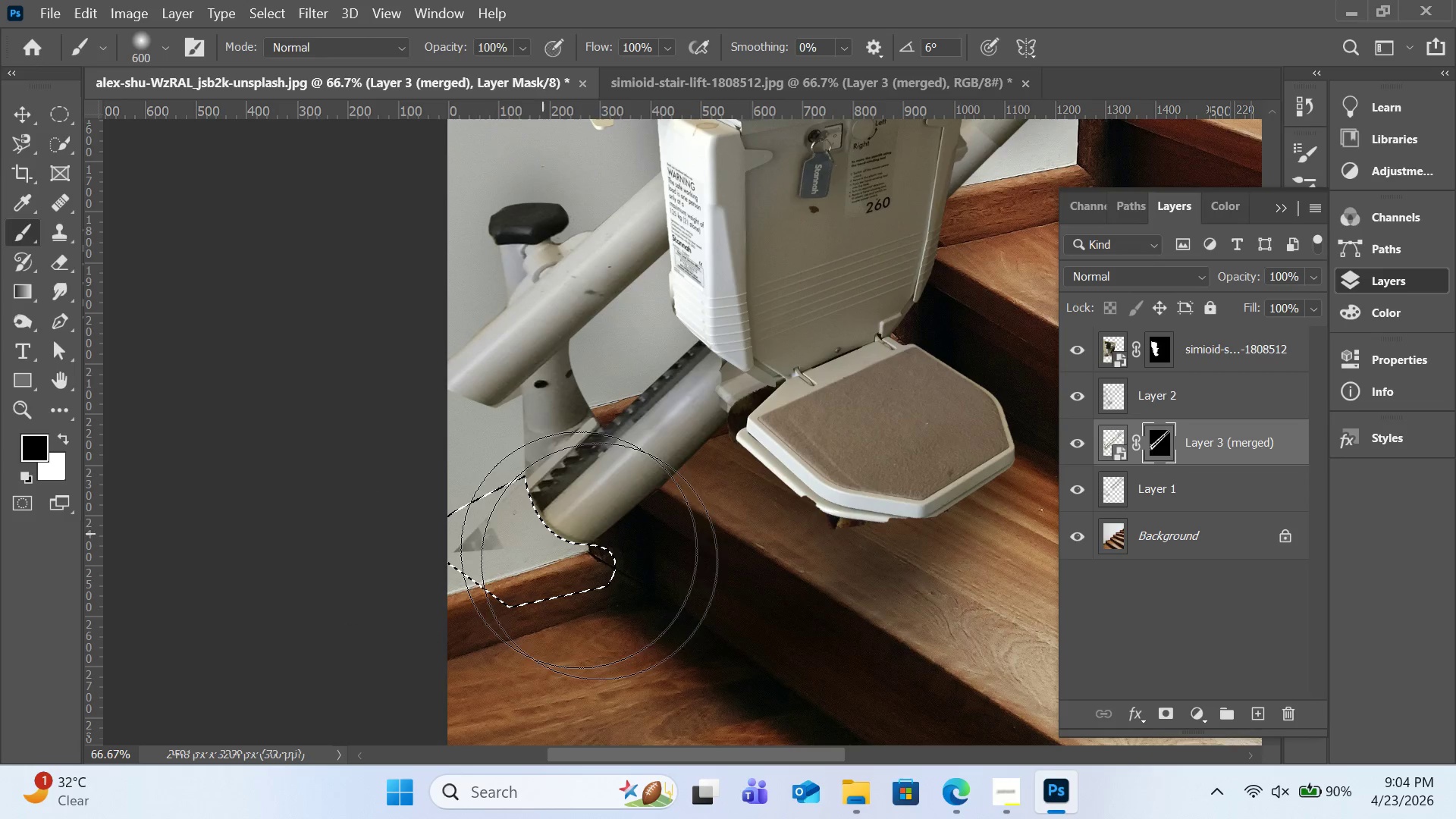 
left_click_drag(start_coordinate=[496, 561], to_coordinate=[491, 560])
 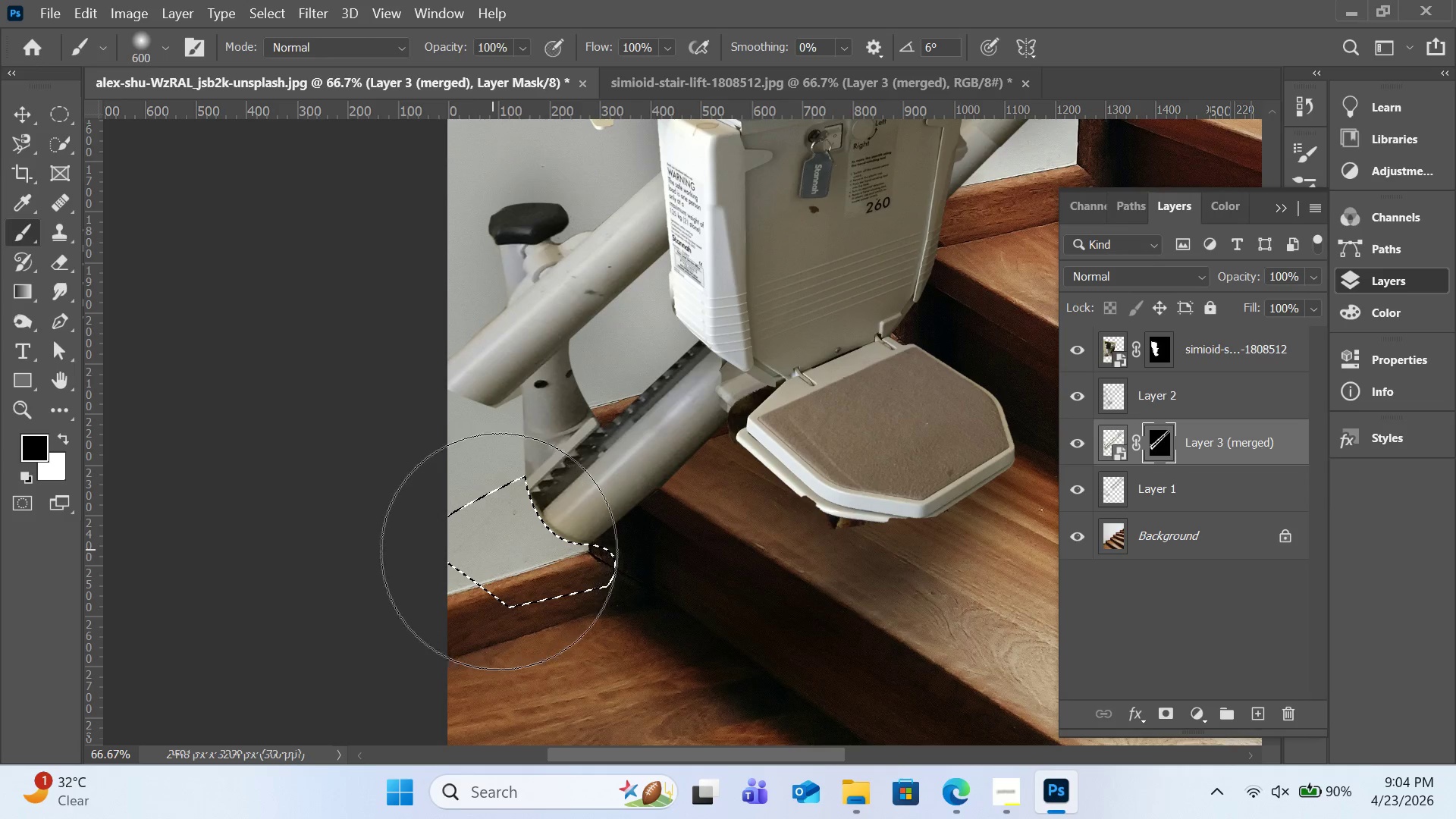 
left_click_drag(start_coordinate=[492, 550], to_coordinate=[499, 551])
 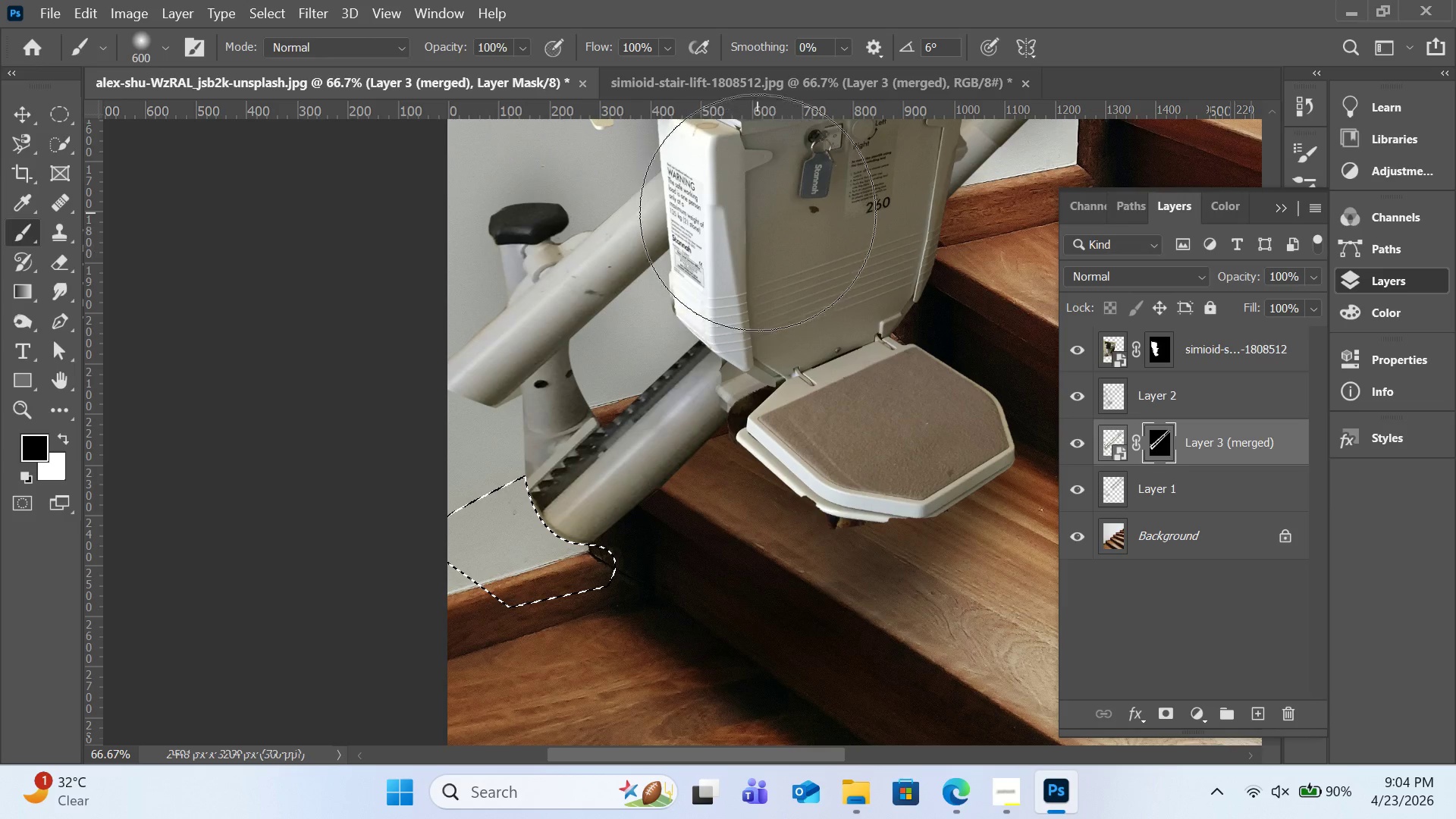 
scroll: coordinate [896, 356], scroll_direction: up, amount: 4.0
 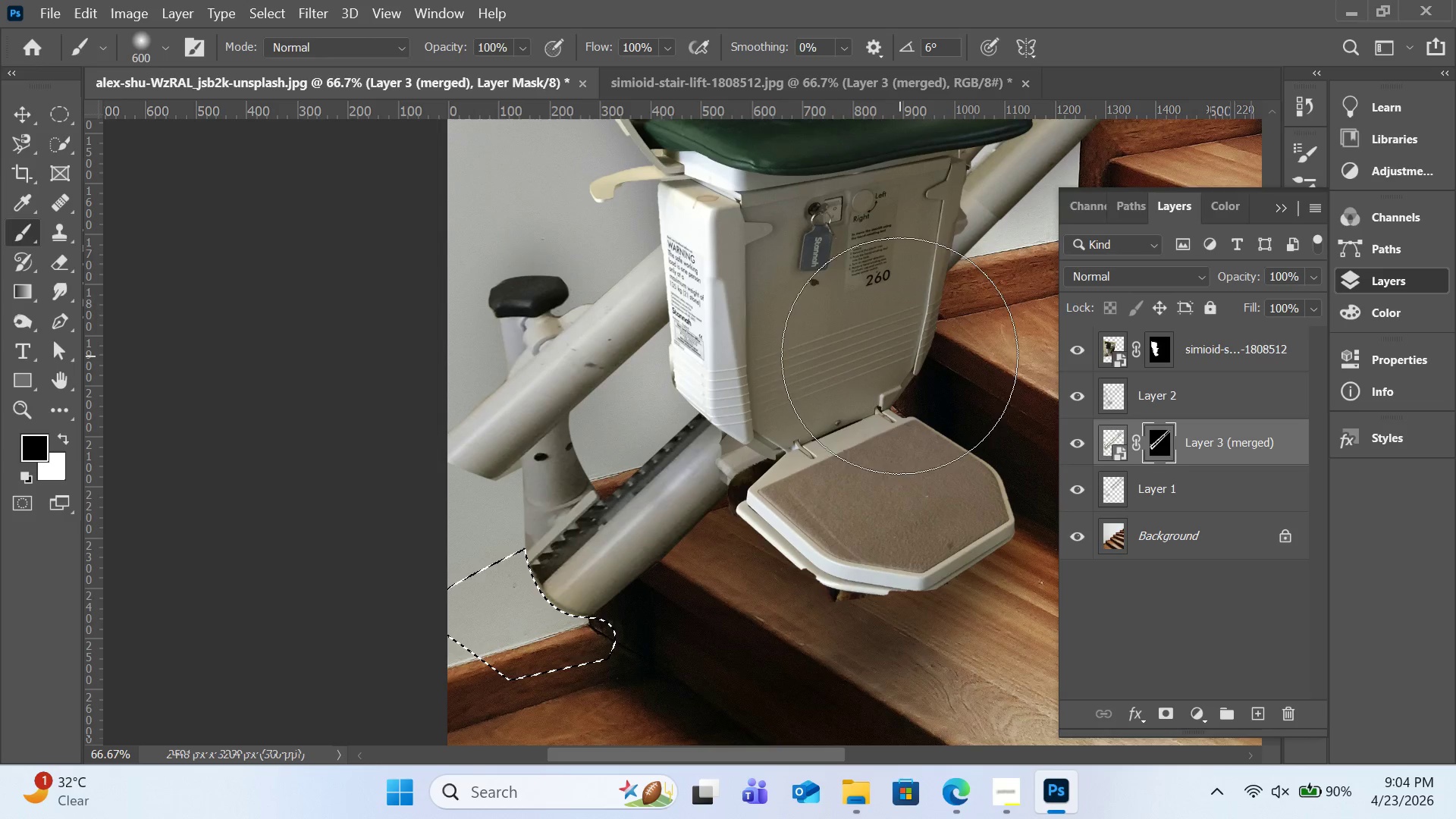 
key(Control+0)
 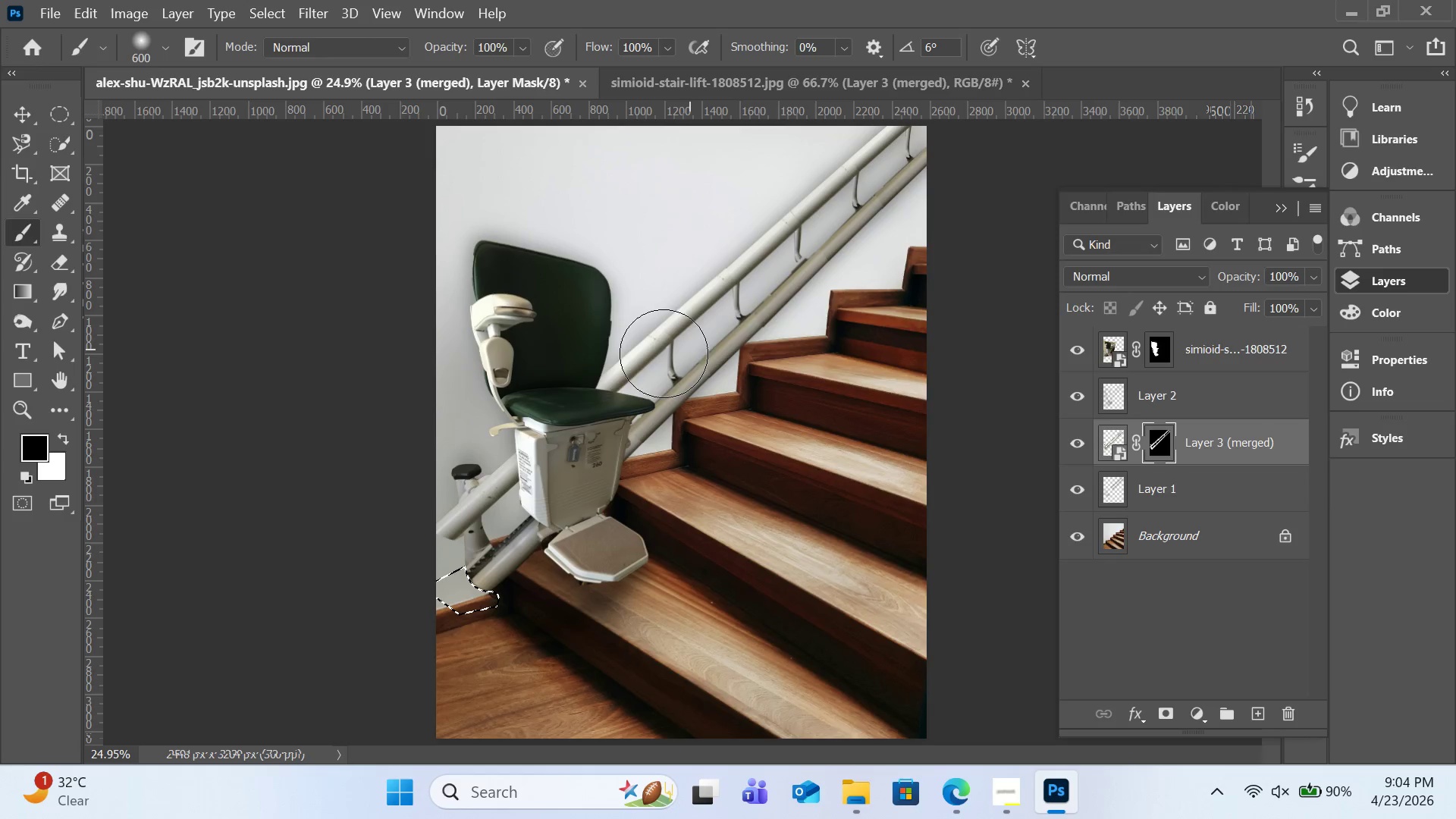 
wait(5.19)
 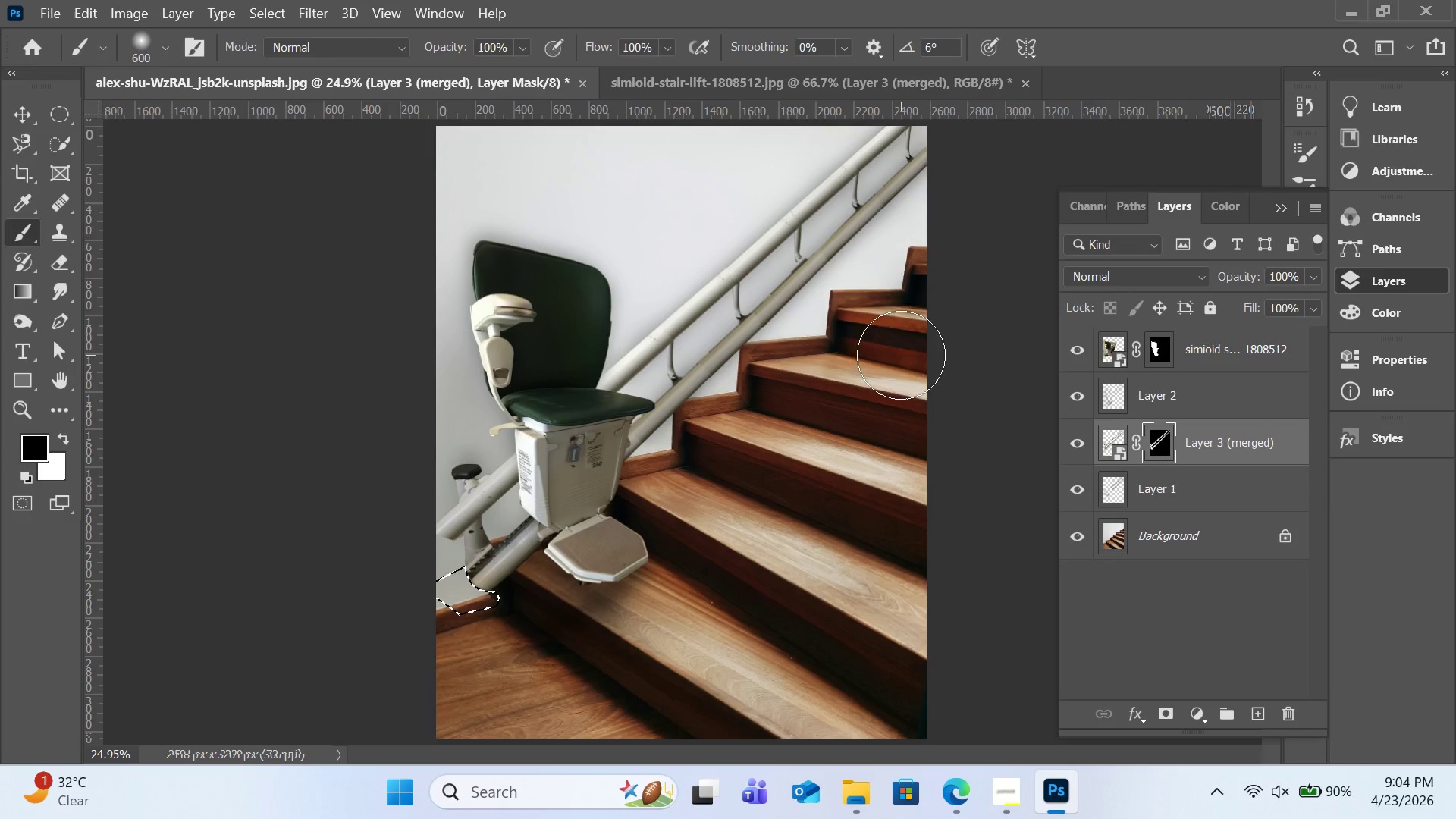 
left_click([1109, 344])
 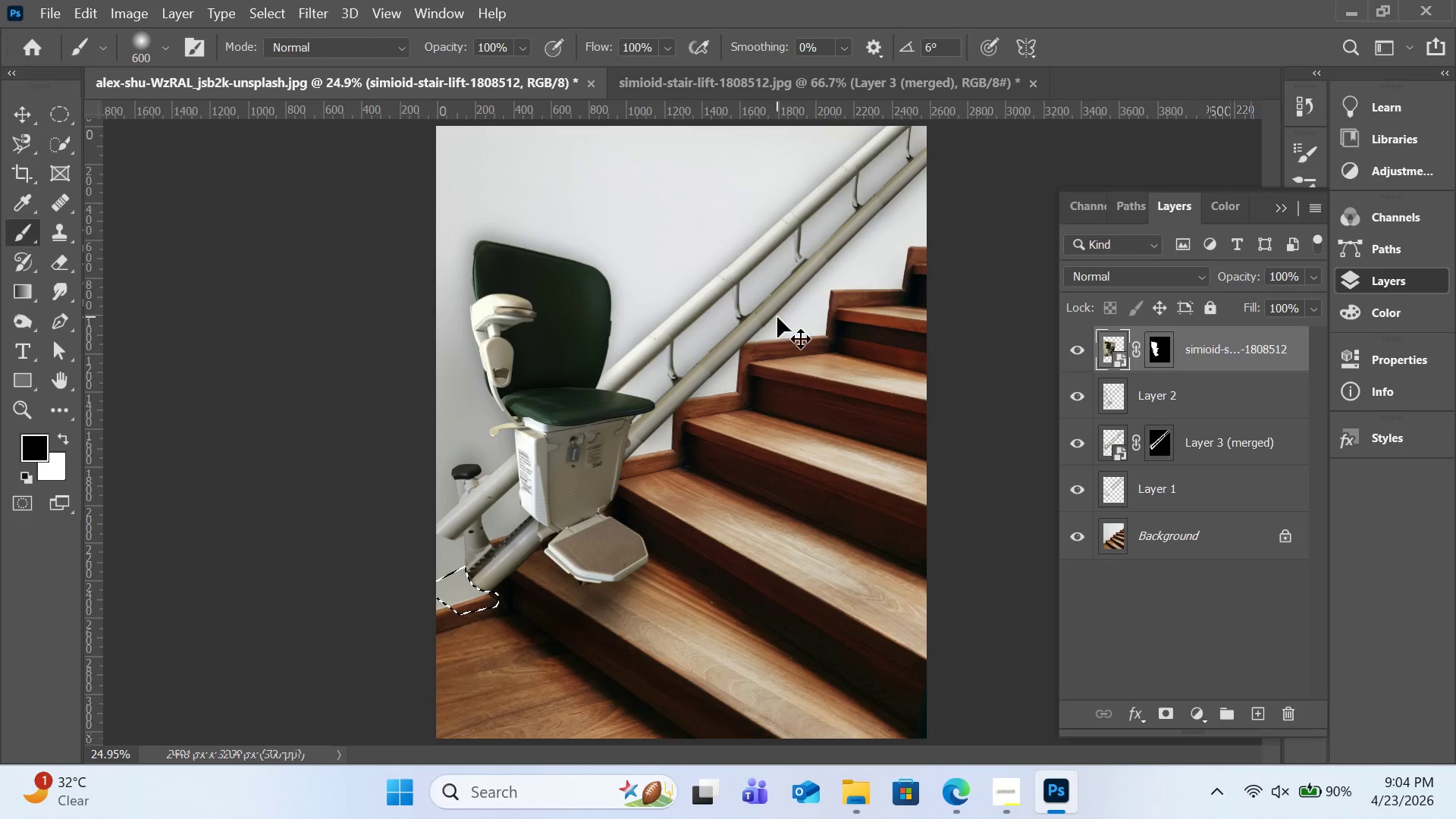 
key(Control+T)
 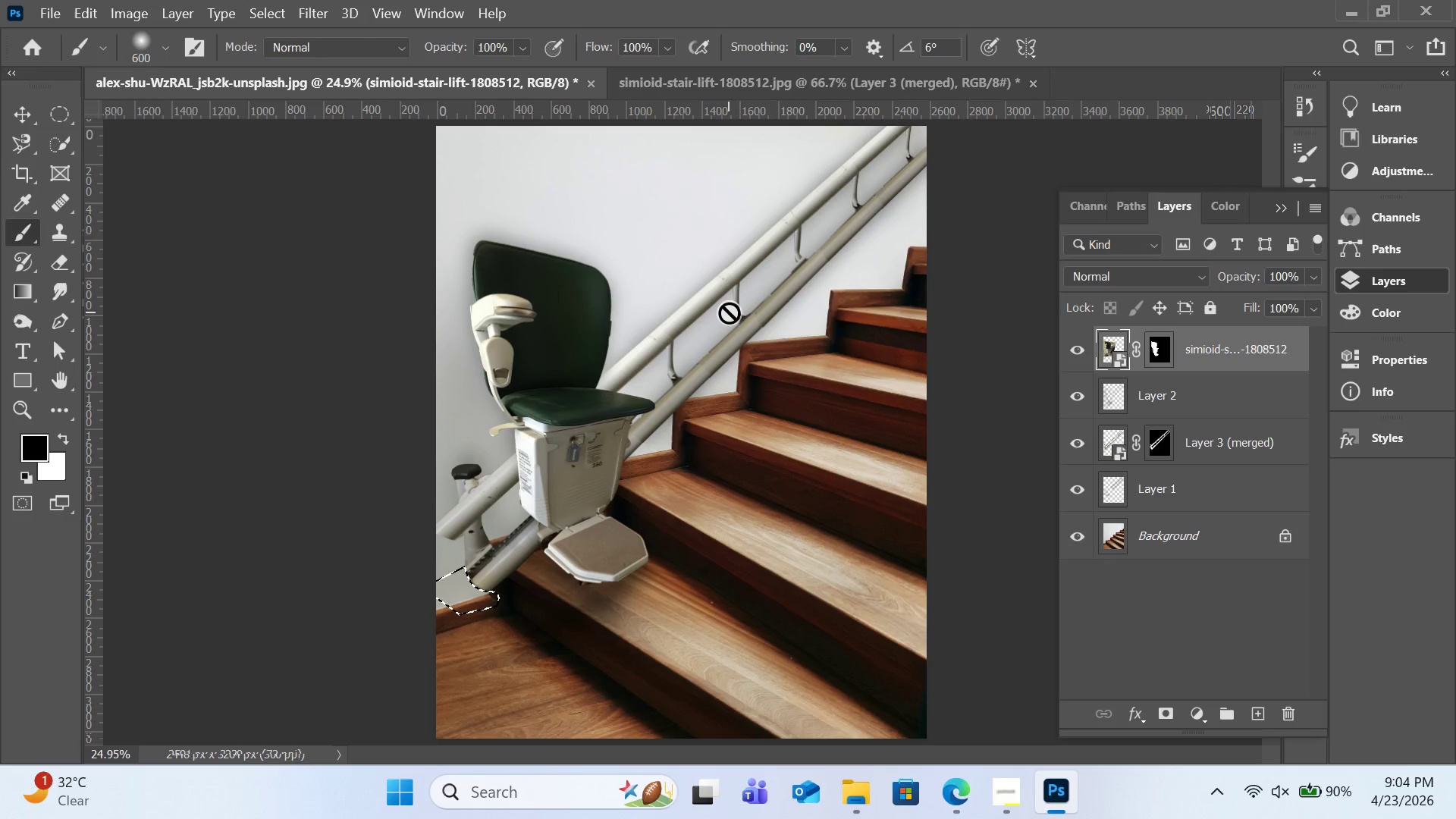 
key(Control+D)
 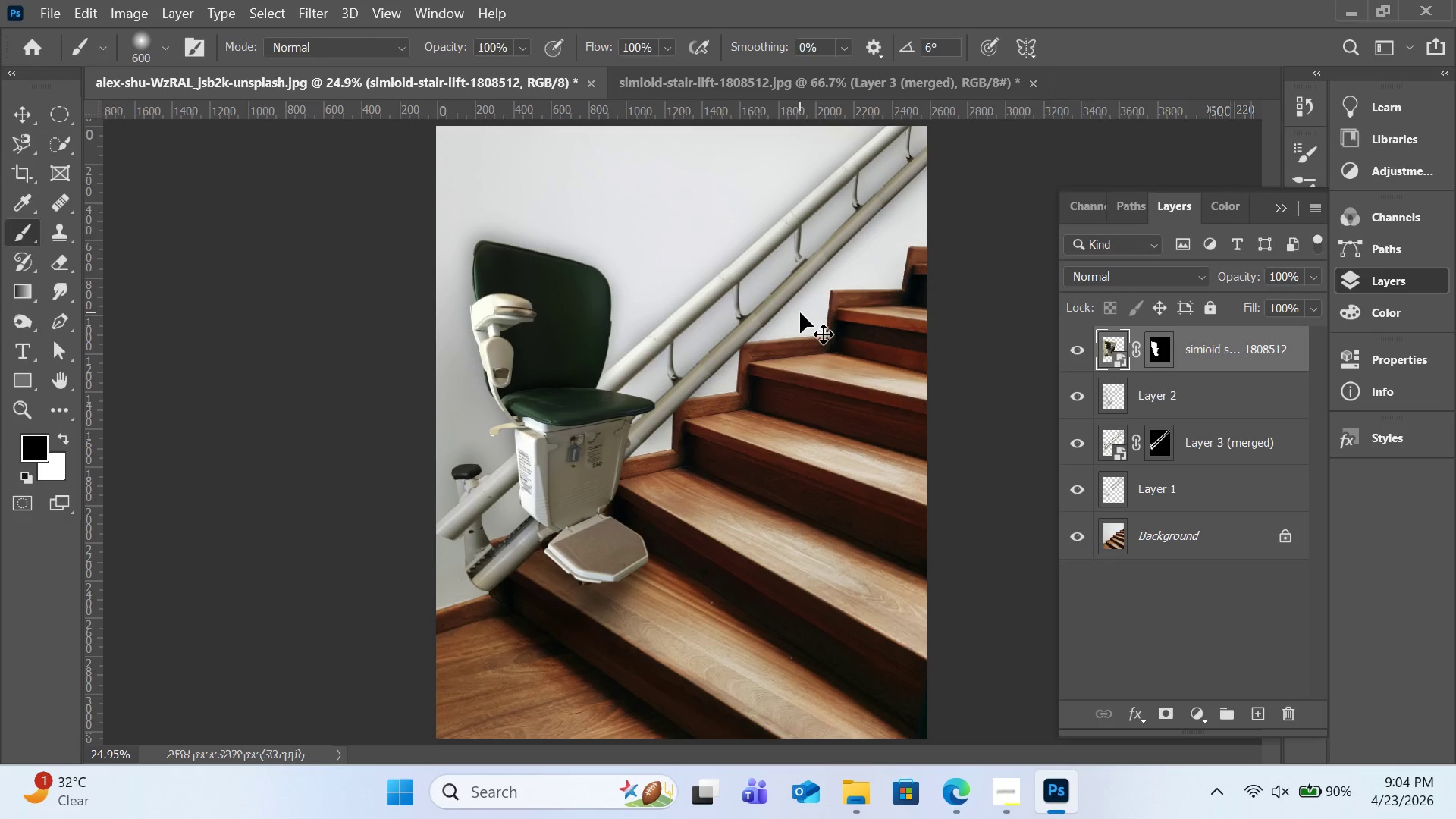 
key(Control+T)
 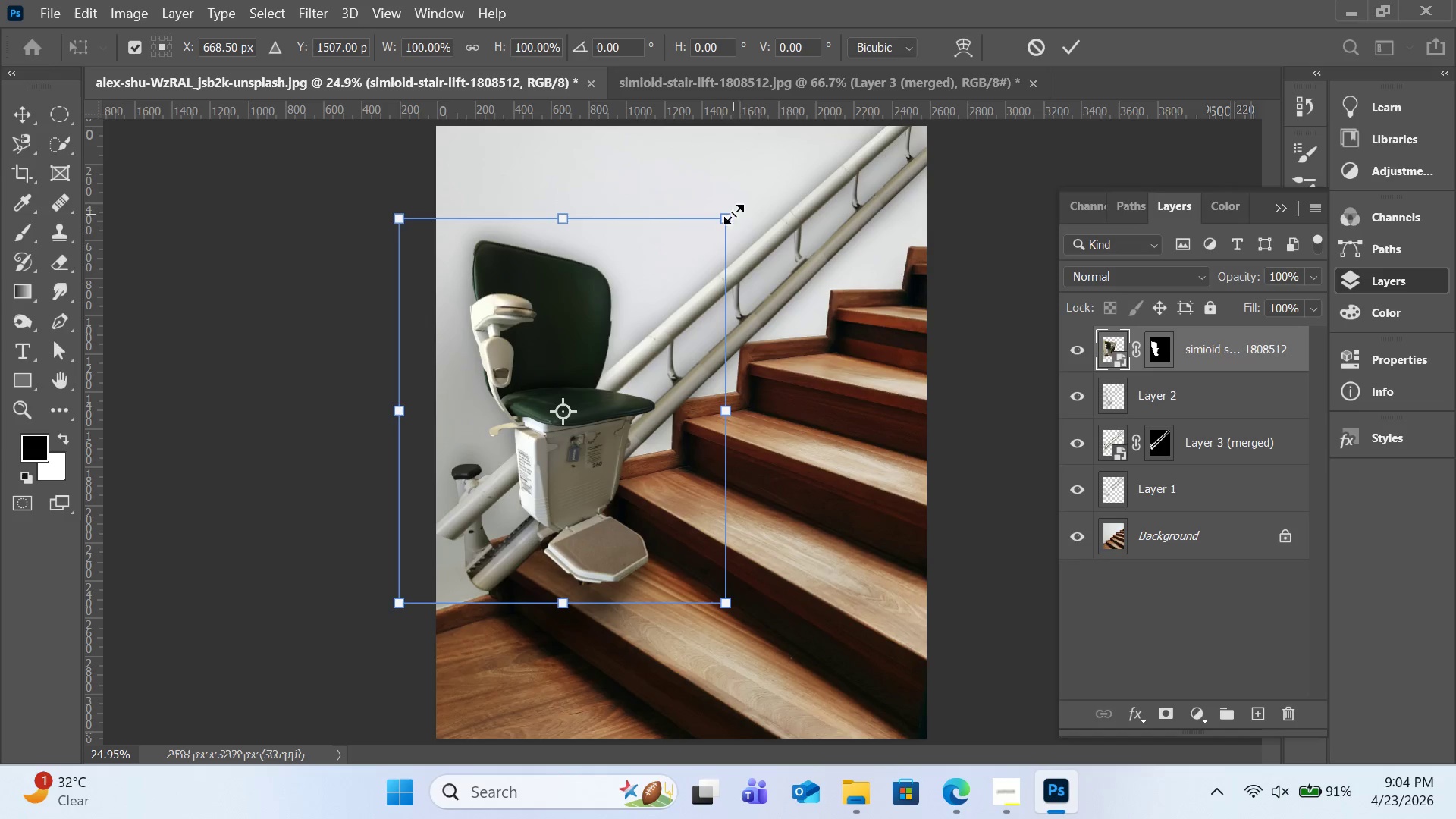 
right_click([670, 282])
 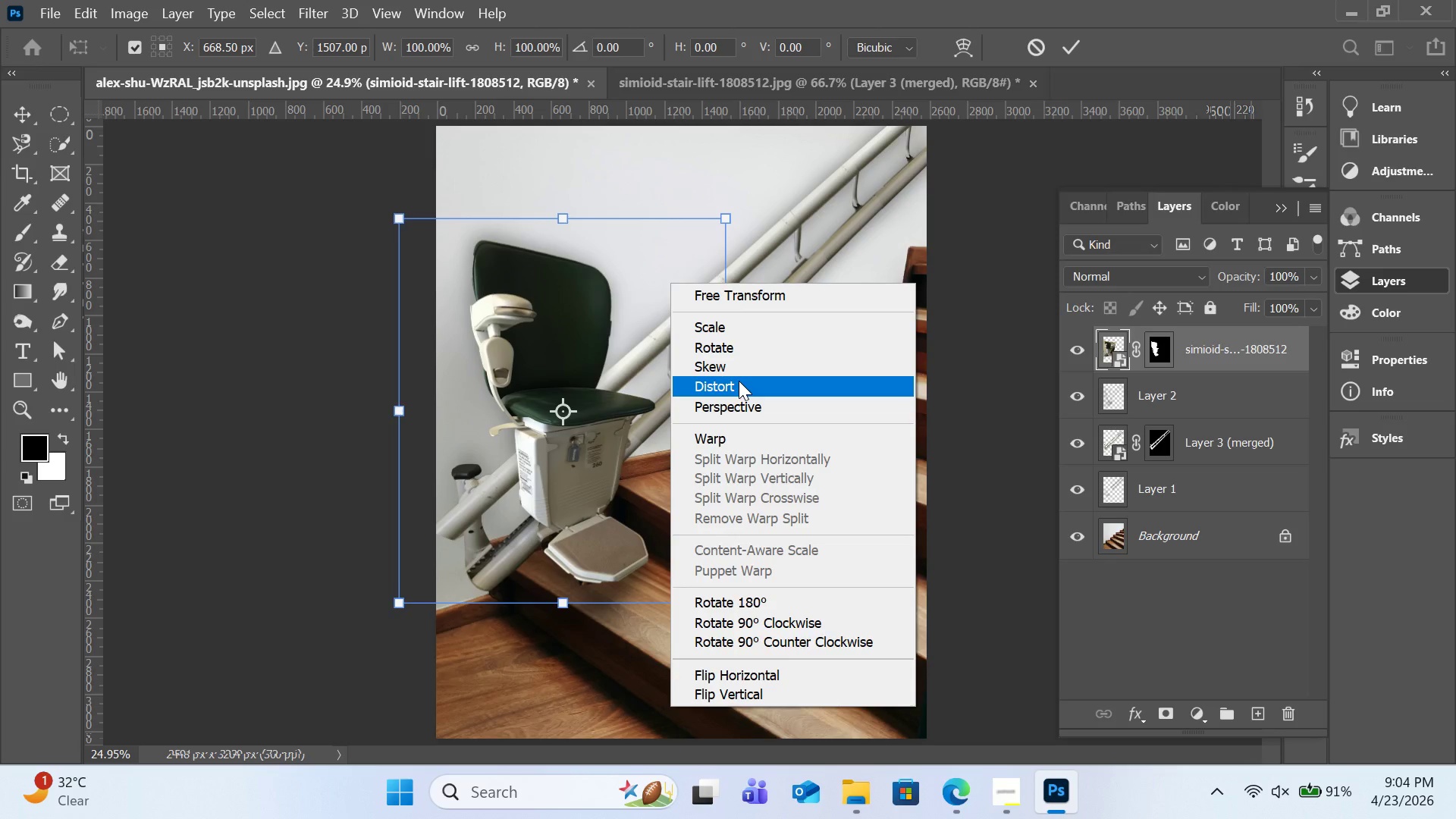 
left_click([739, 381])
 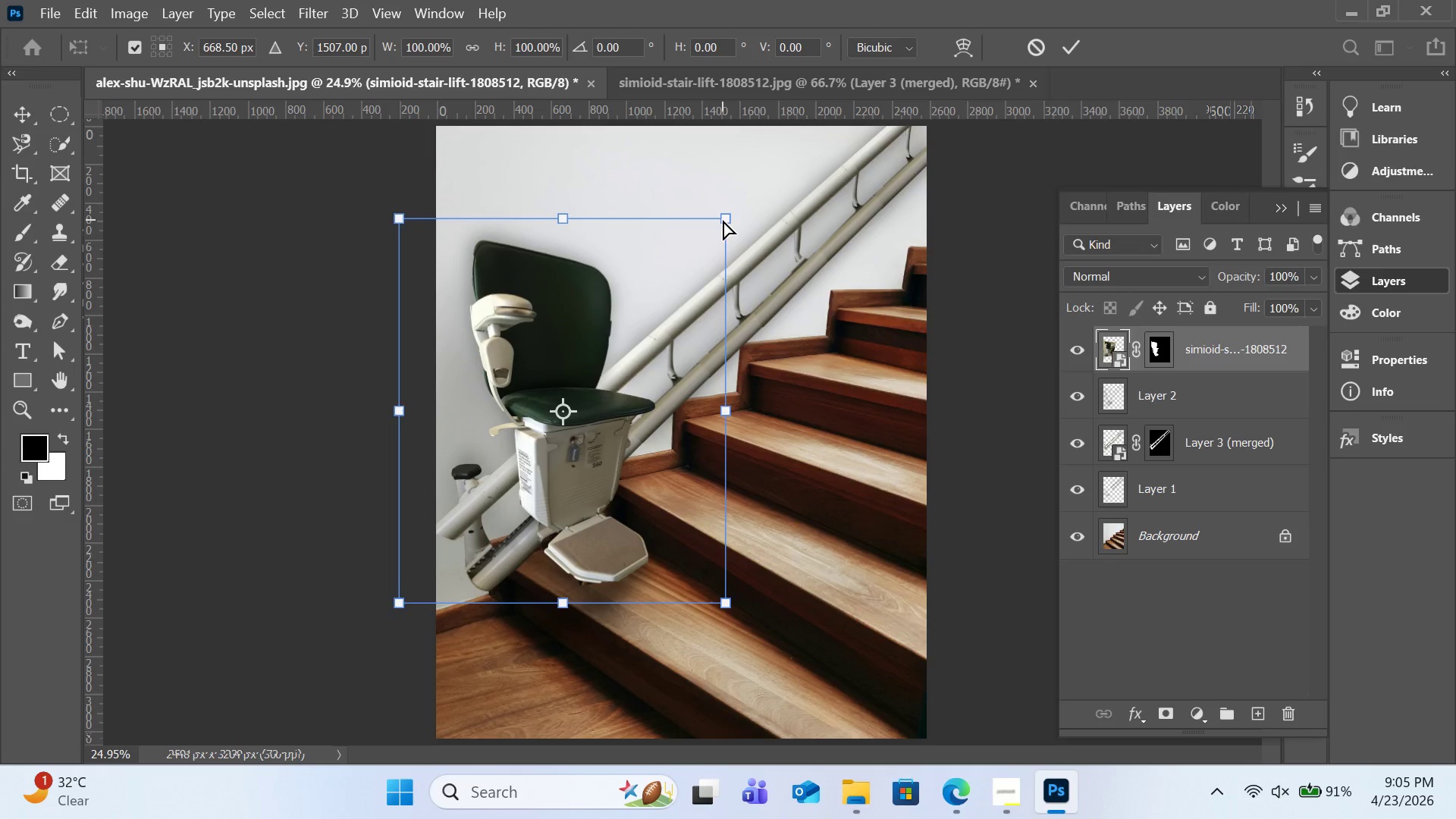 
left_click_drag(start_coordinate=[723, 220], to_coordinate=[716, 215])
 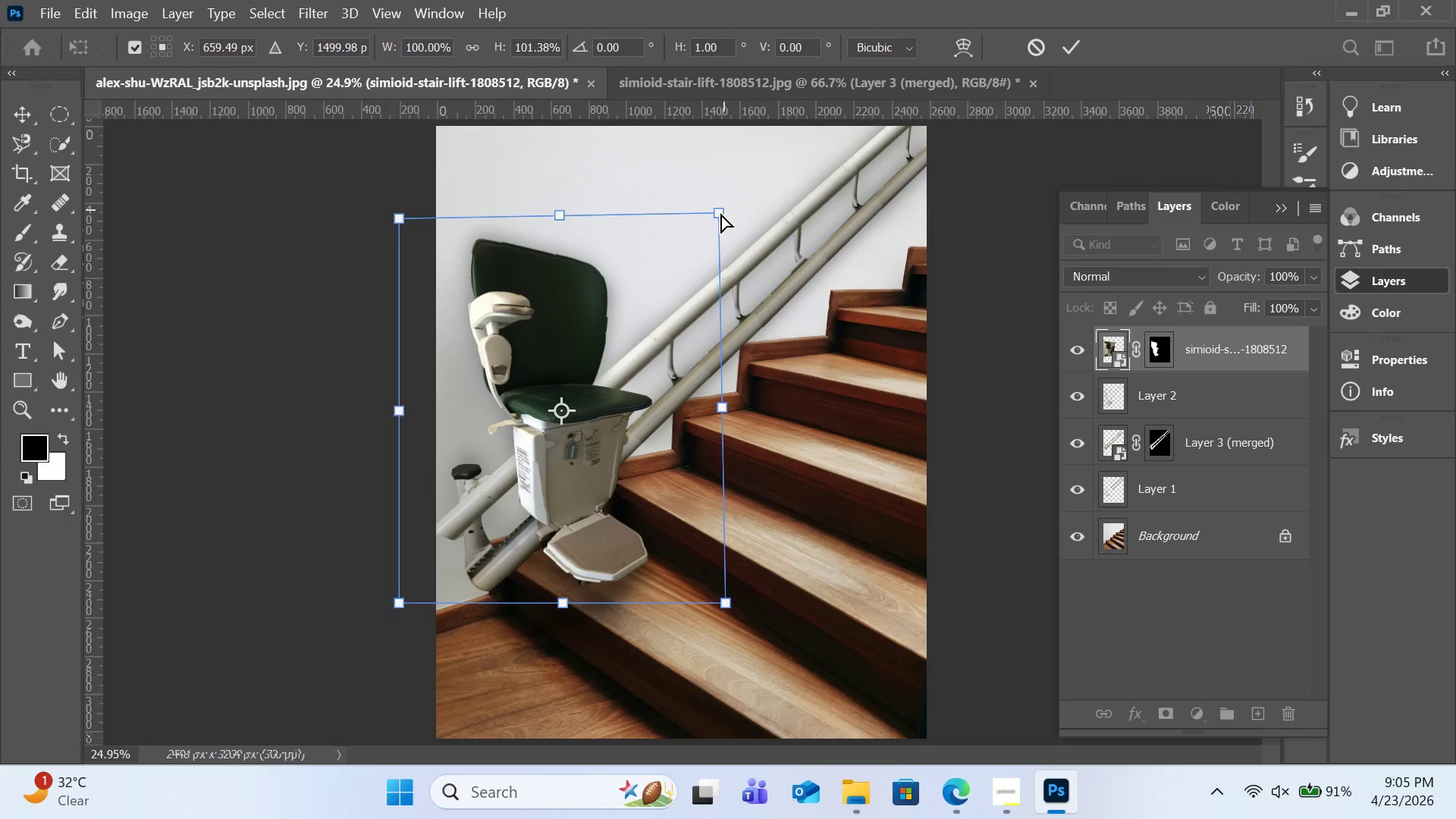 
right_click([701, 243])
 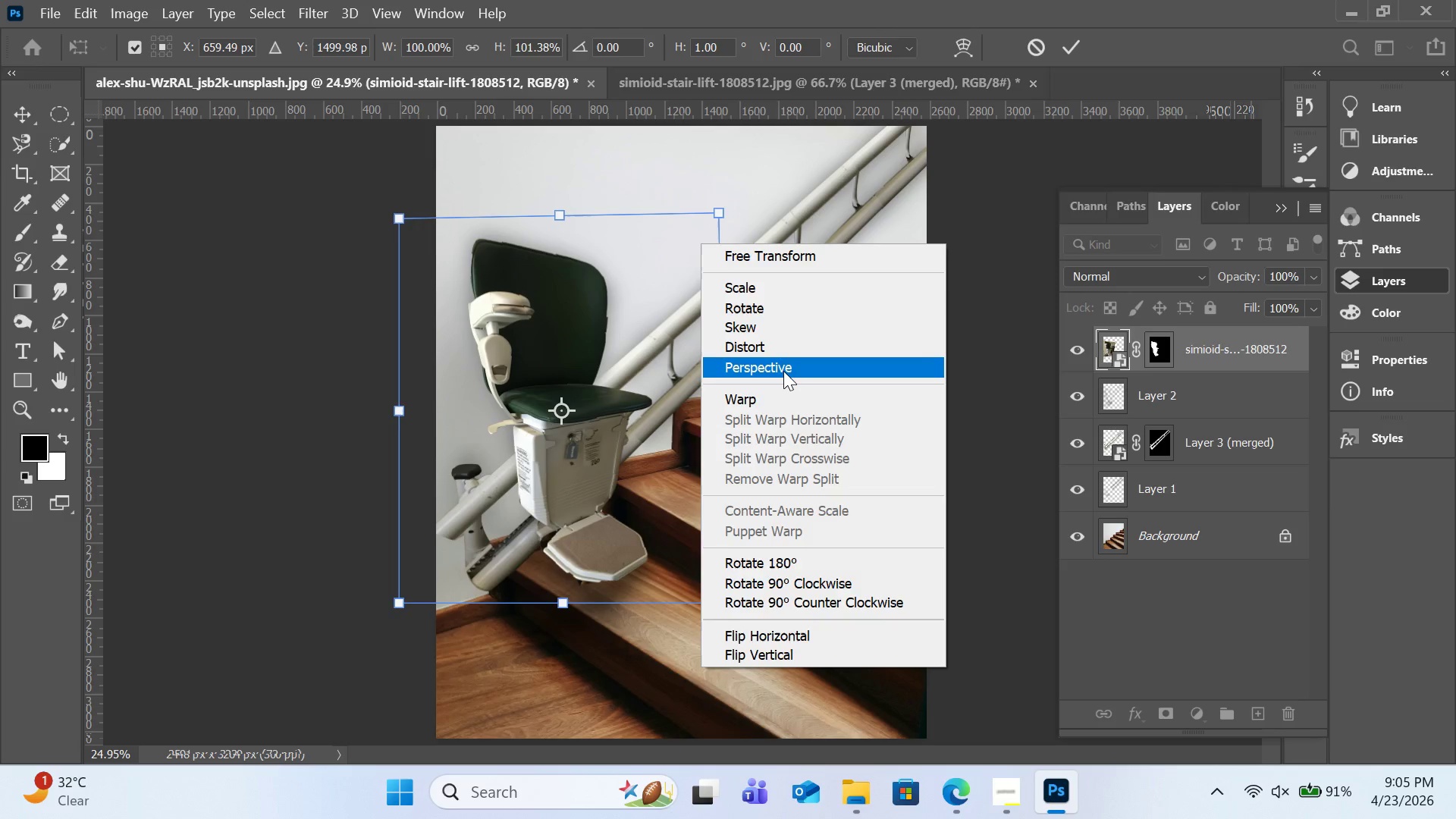 
left_click([783, 371])
 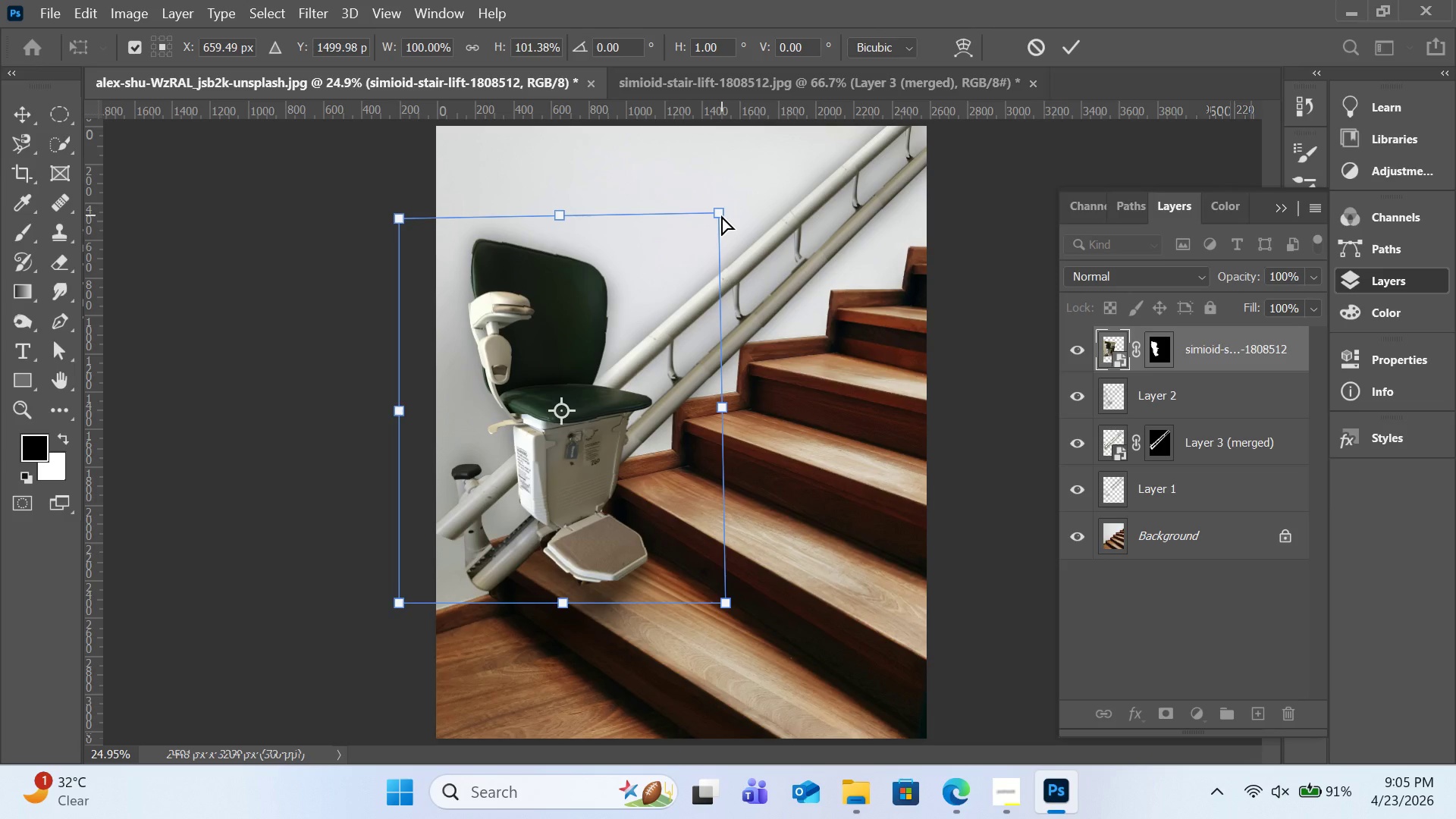 
left_click_drag(start_coordinate=[721, 215], to_coordinate=[710, 230])
 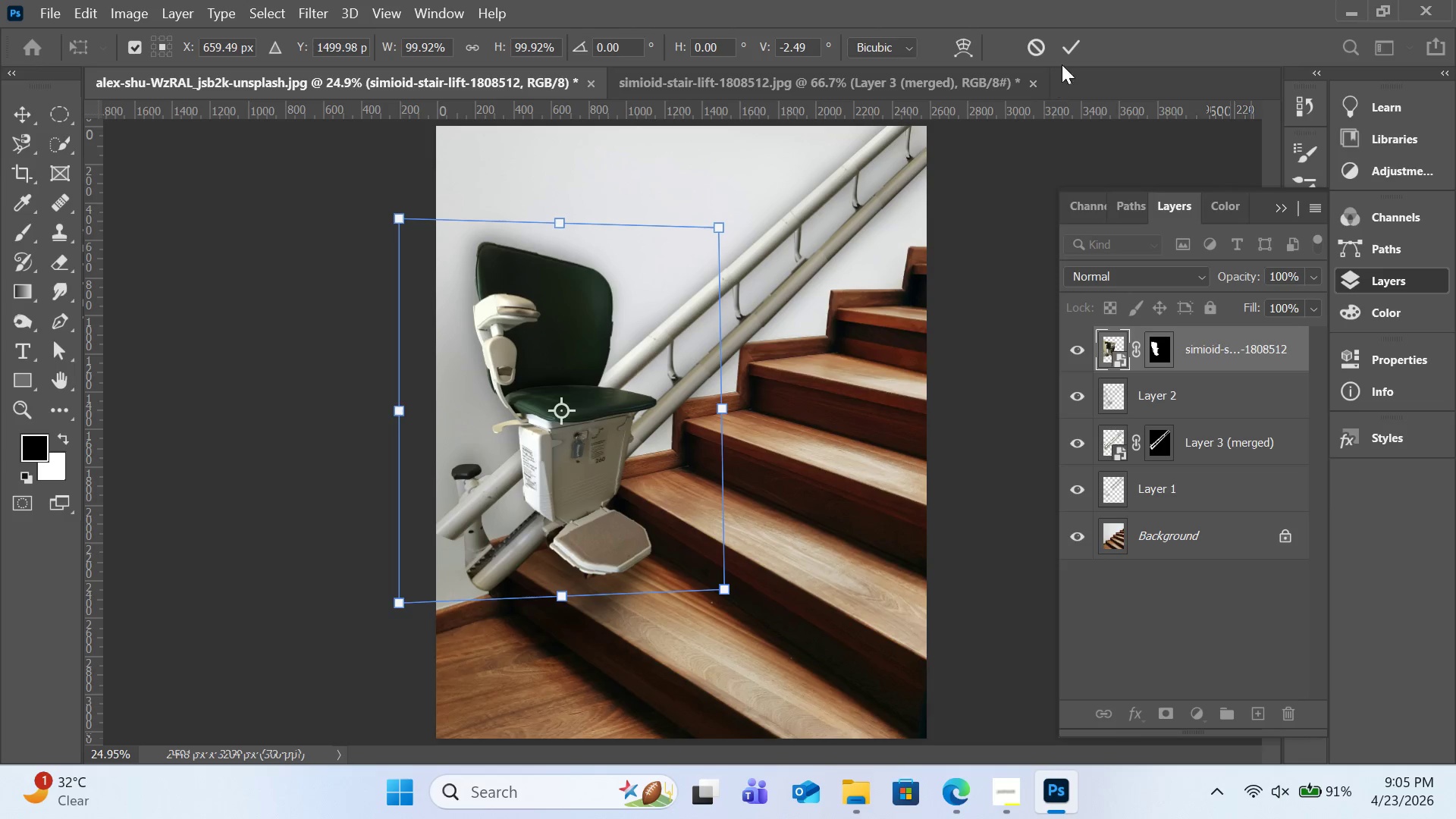 
left_click([1064, 58])
 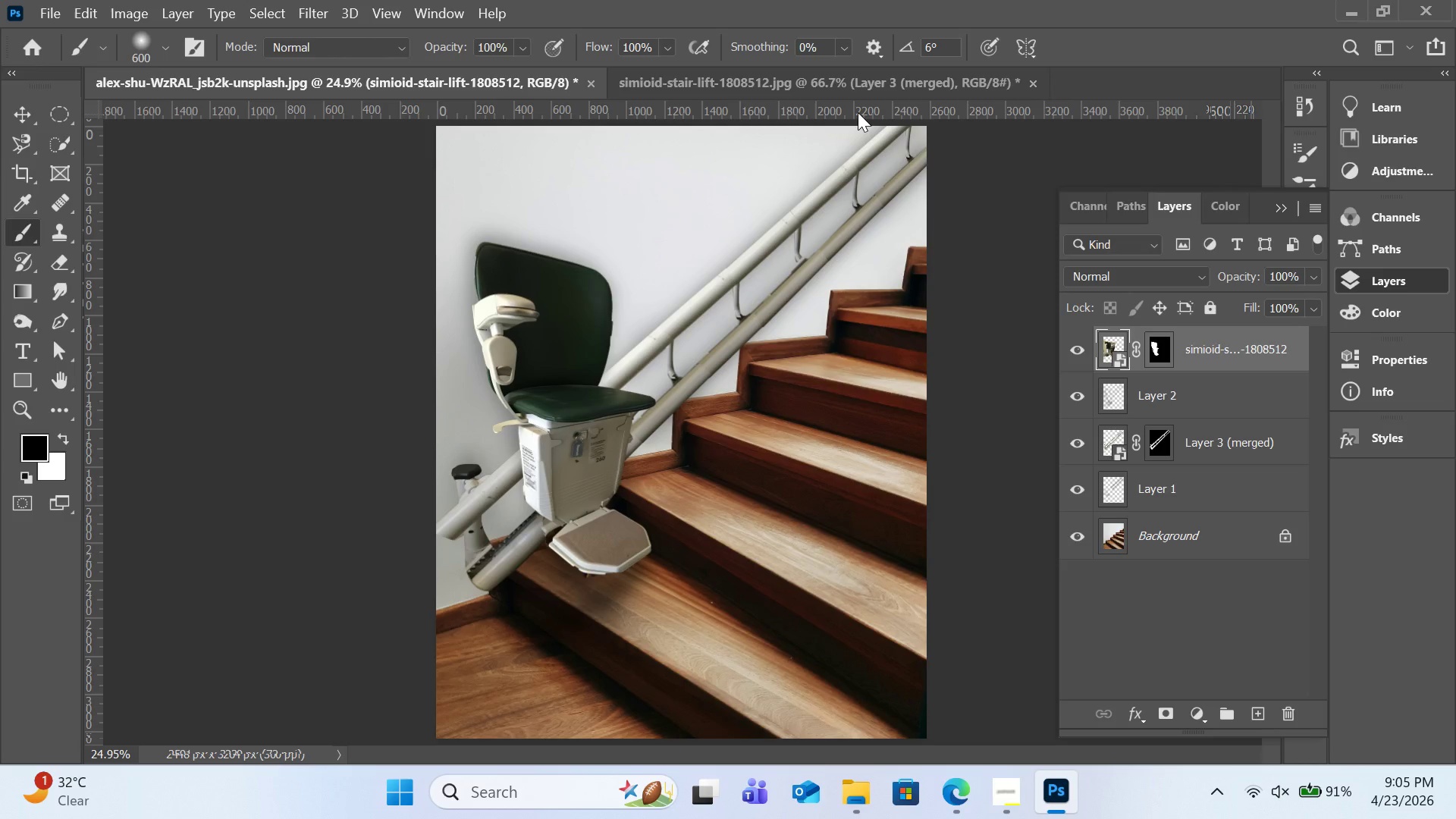 
wait(17.11)
 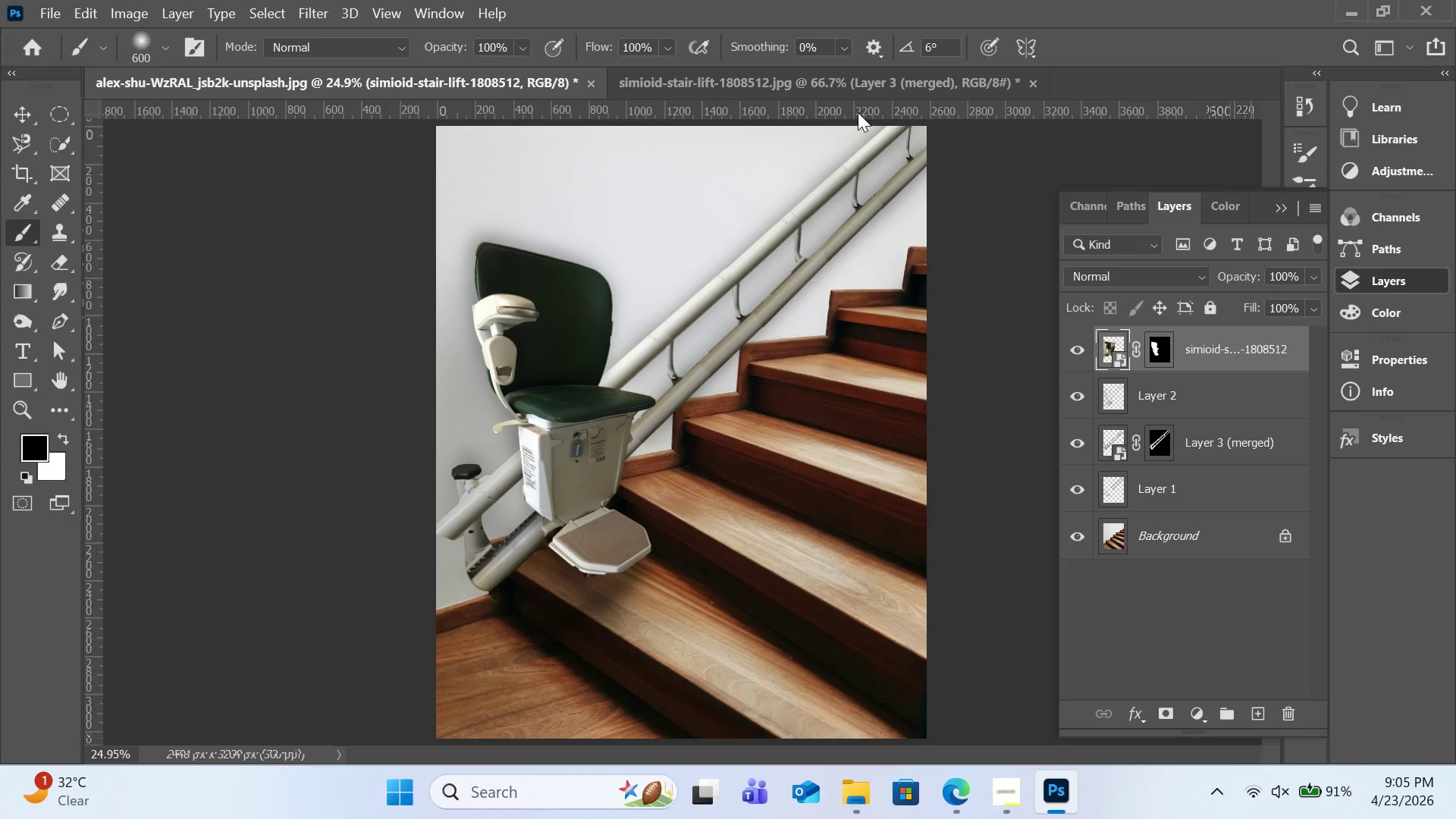 
key(Control+Equal)
 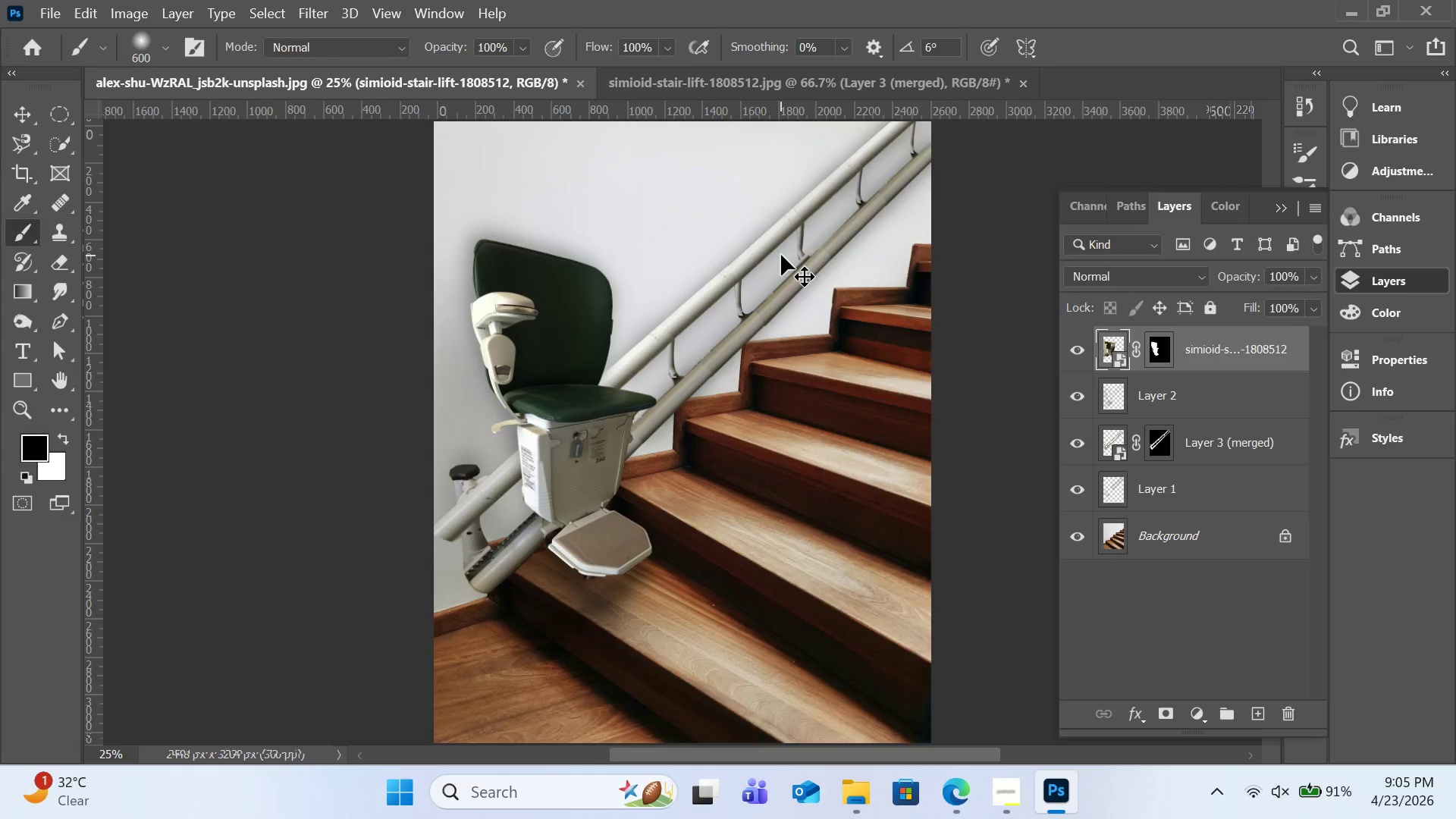 
key(Control+Equal)
 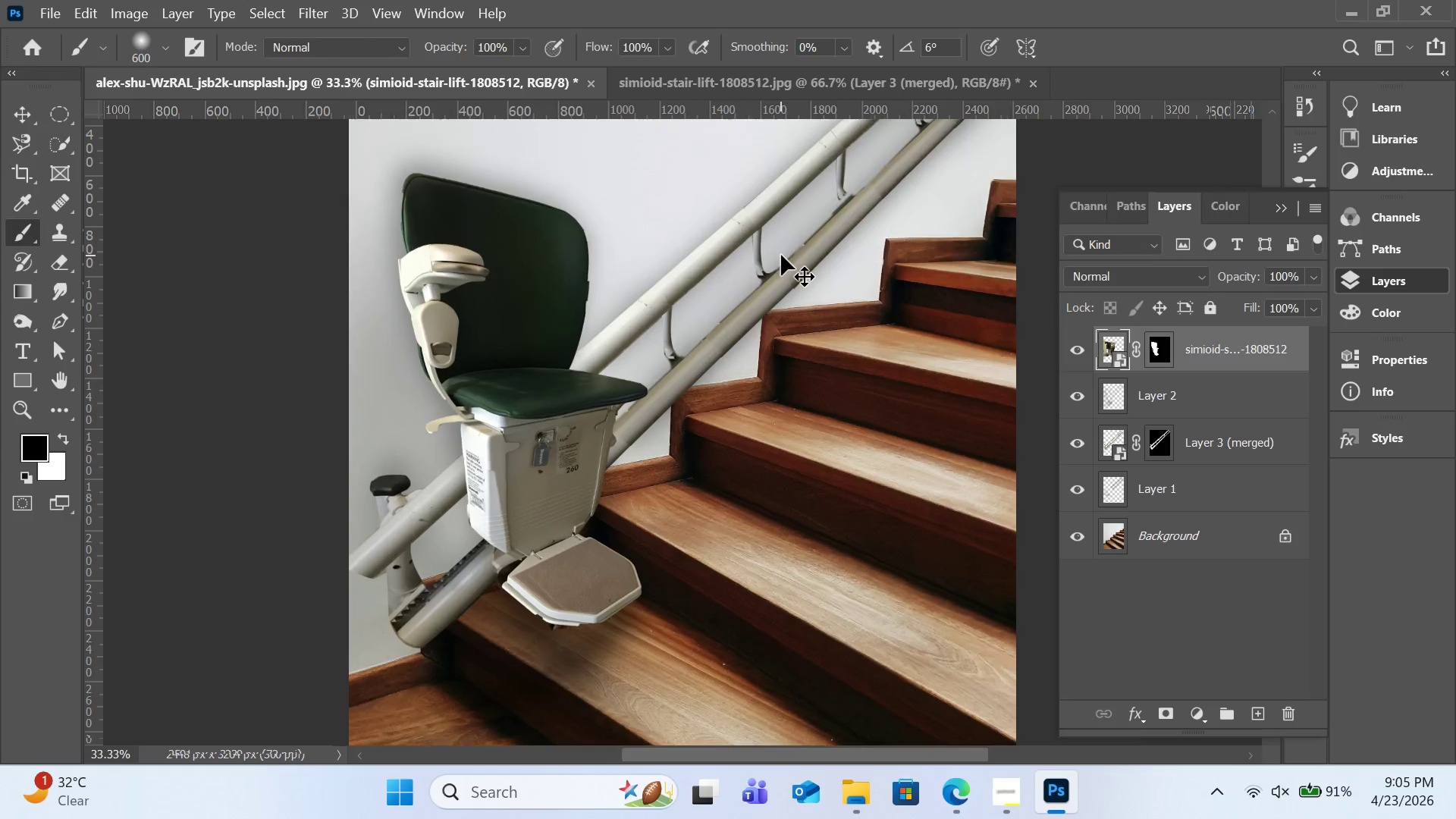 
key(Control+Equal)
 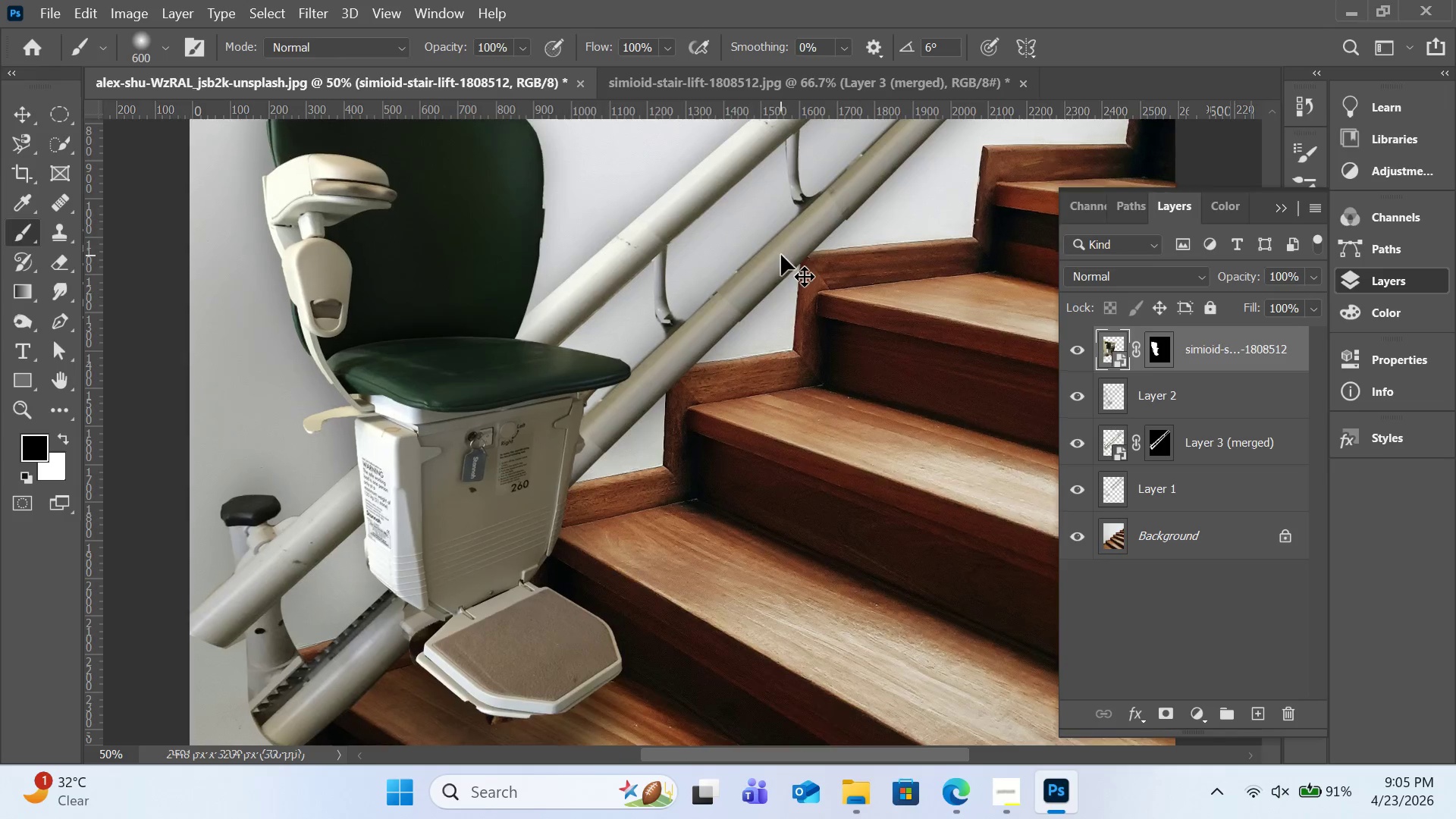 
key(Control+Equal)
 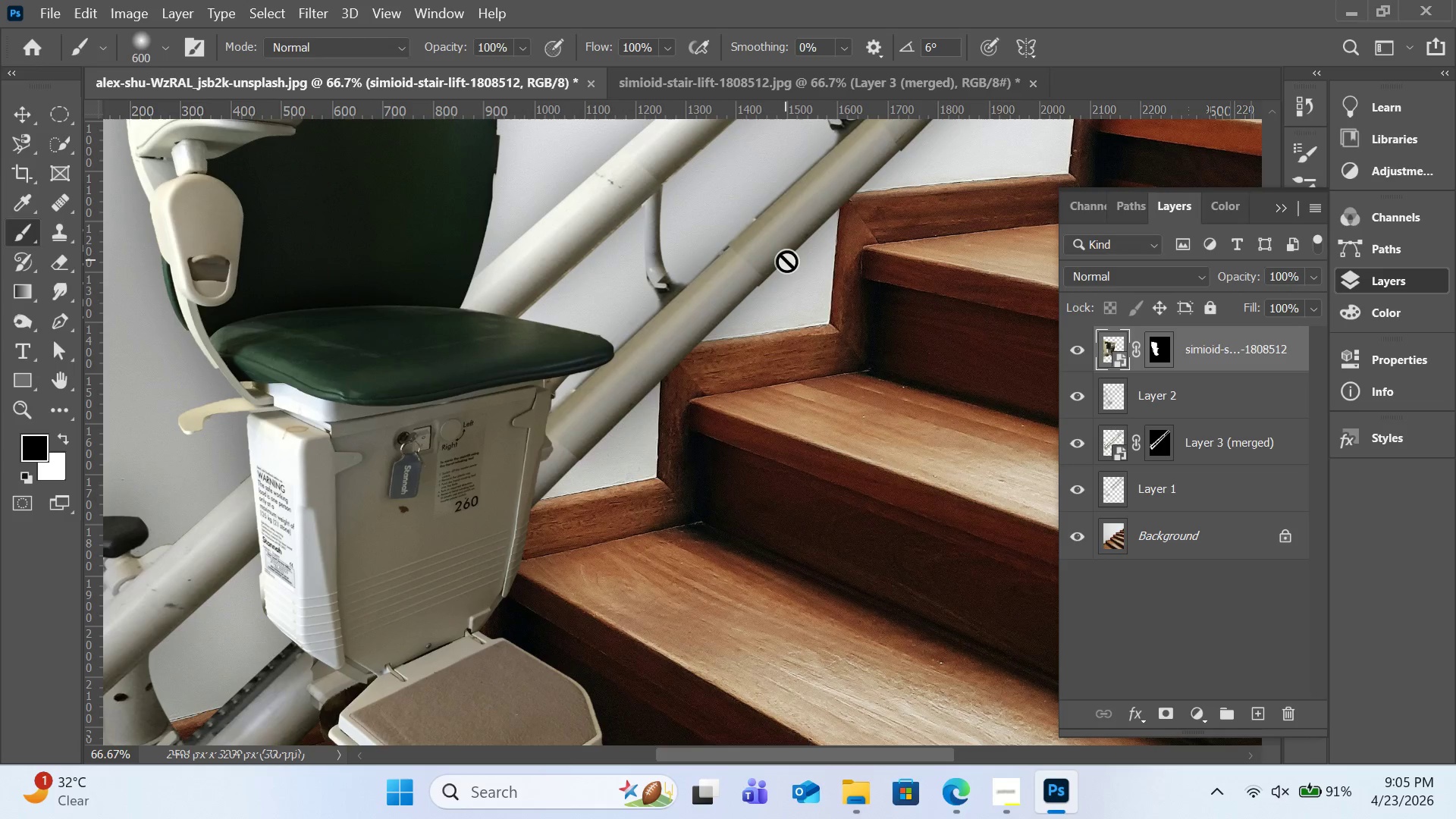 
key(H)
 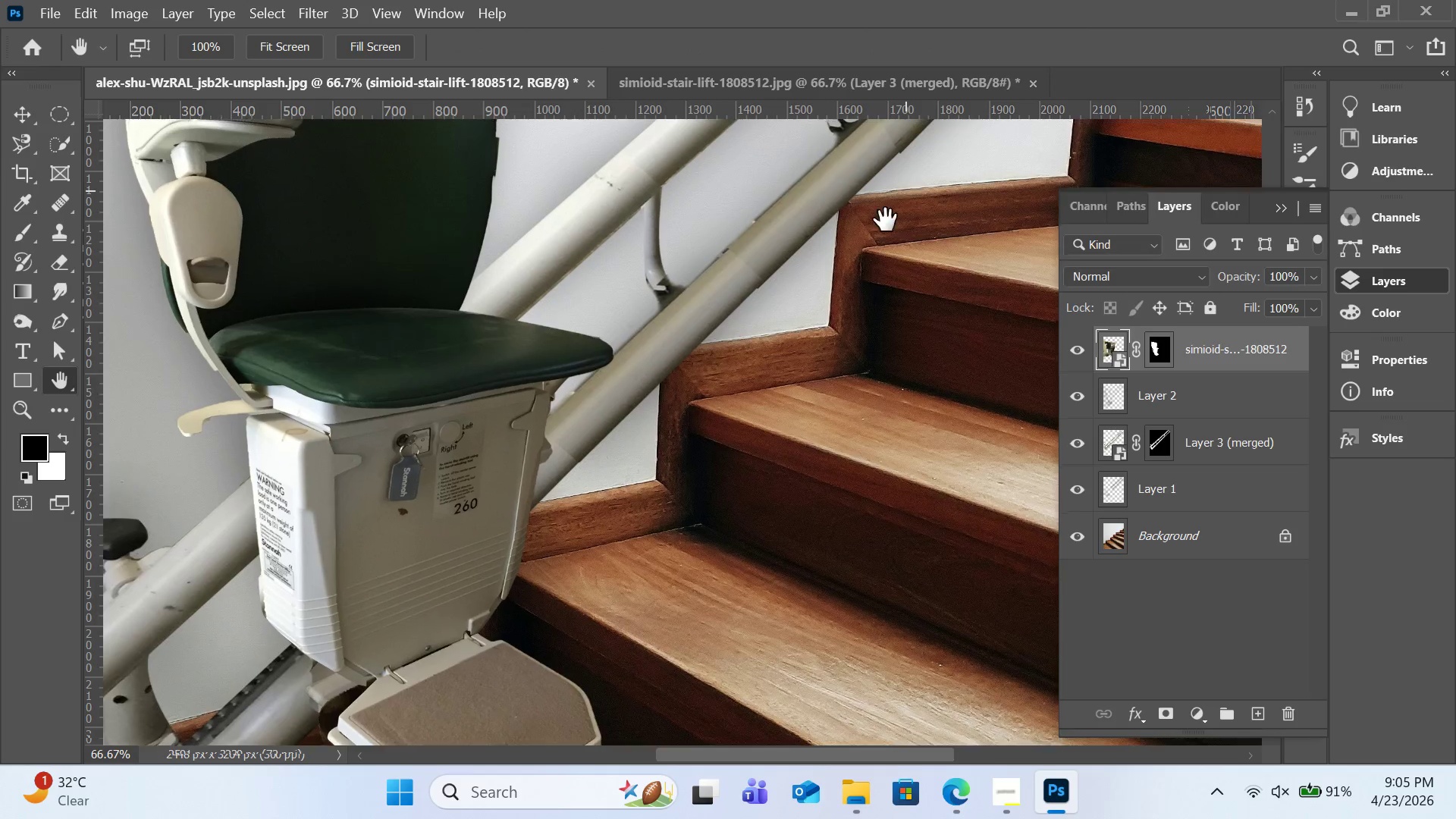 
left_click_drag(start_coordinate=[906, 190], to_coordinate=[647, 506])
 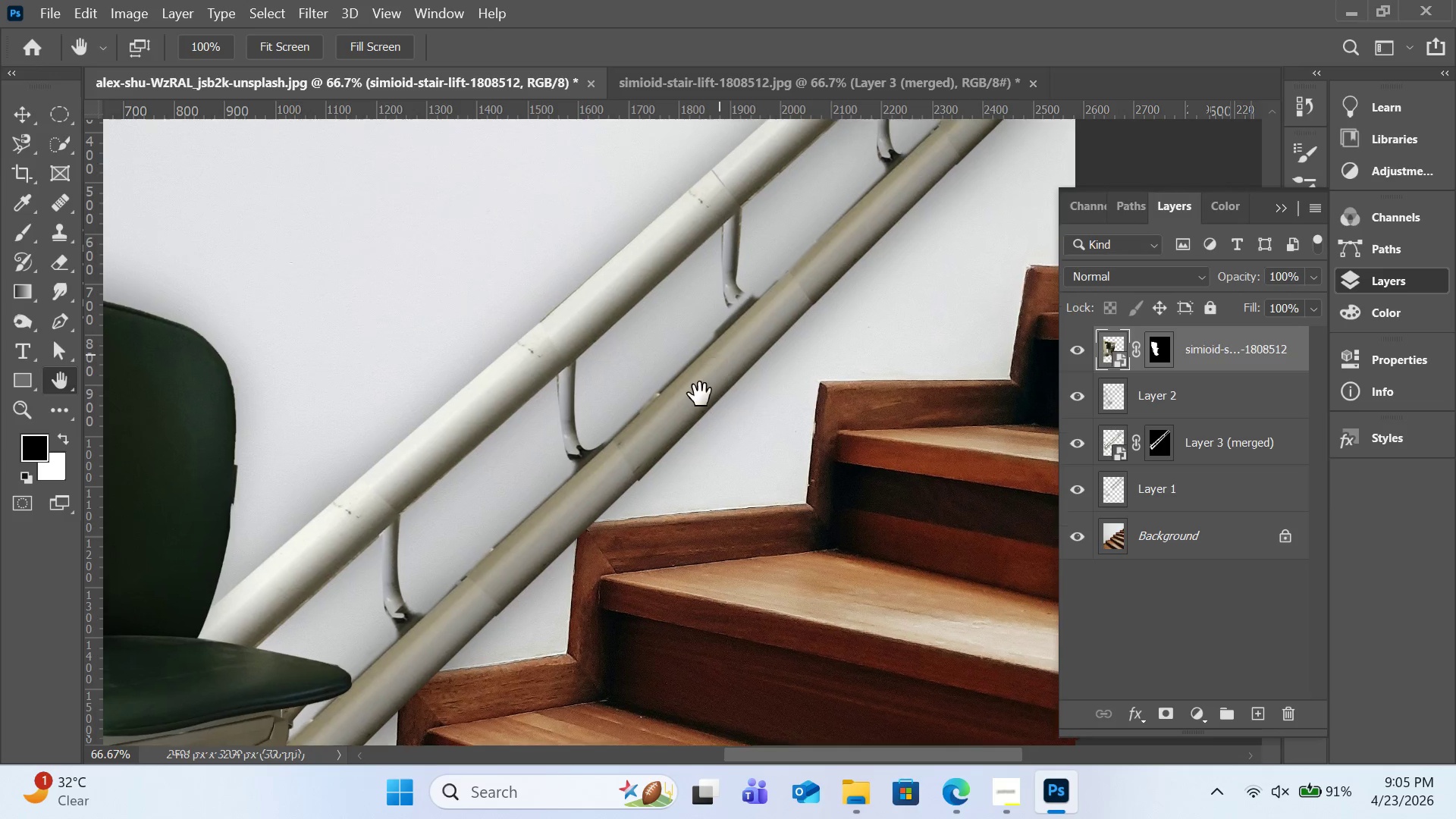 
left_click_drag(start_coordinate=[720, 353], to_coordinate=[588, 475])
 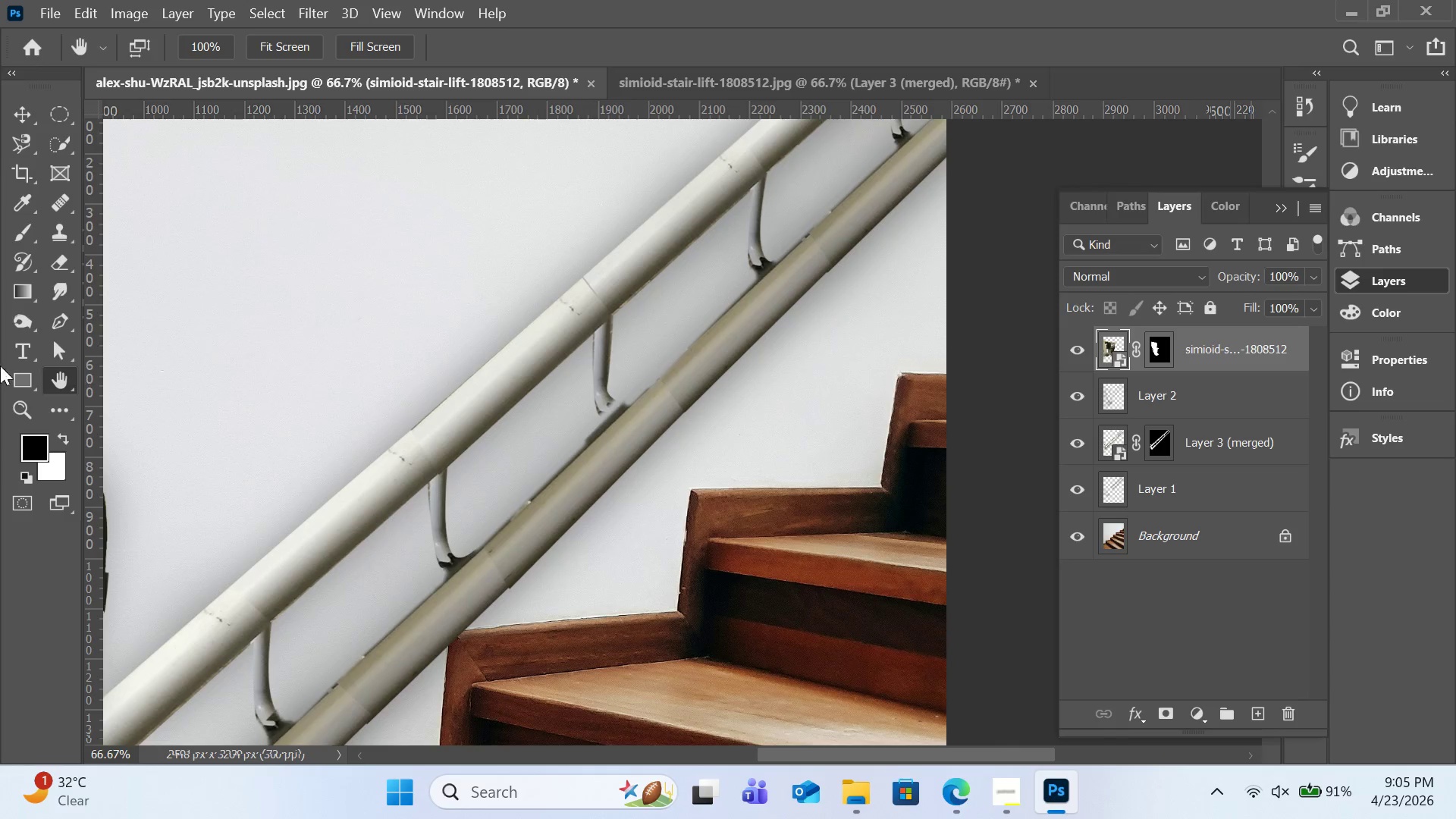 
mouse_move([33, 233])
 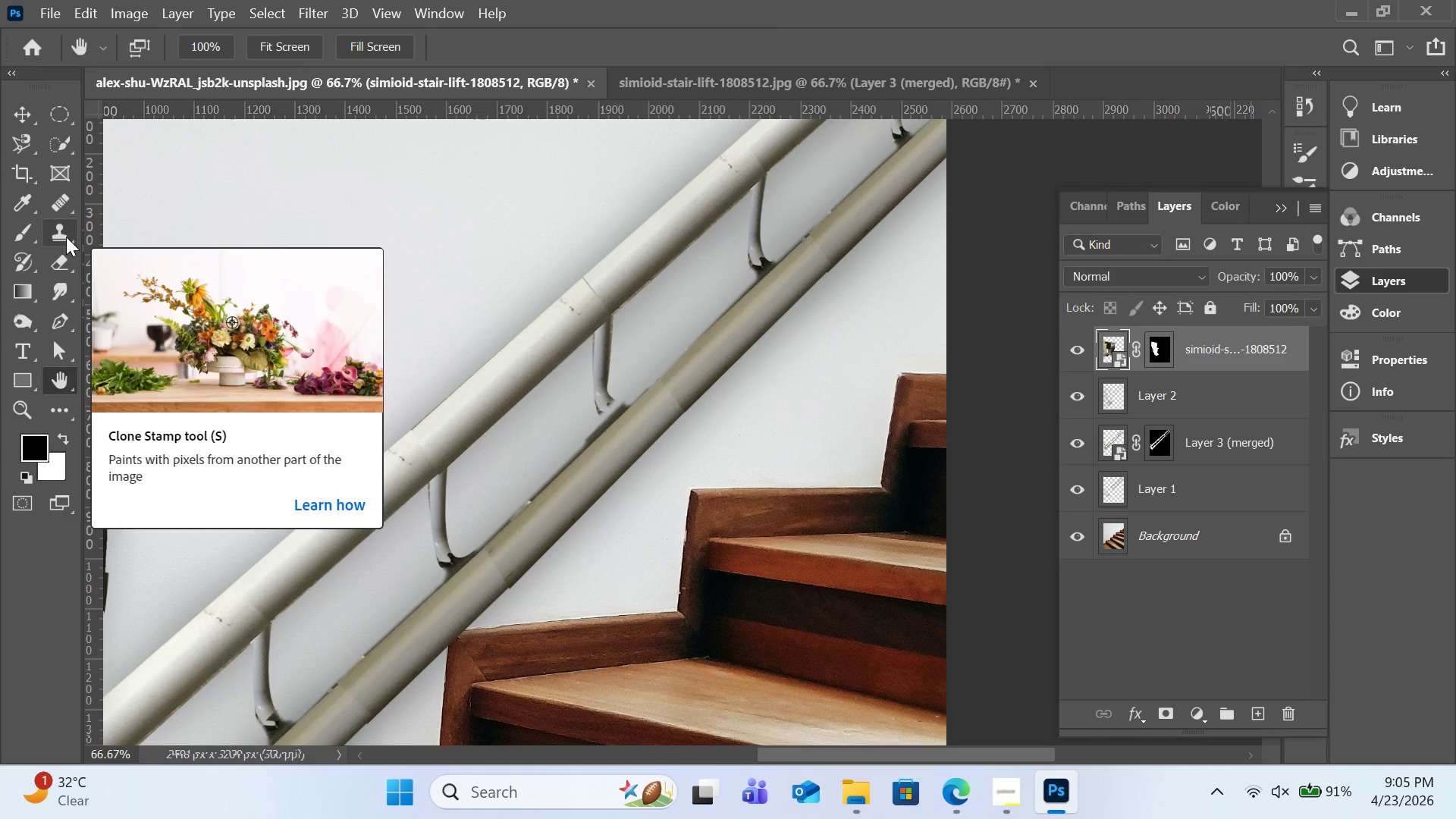 
left_click([66, 237])
 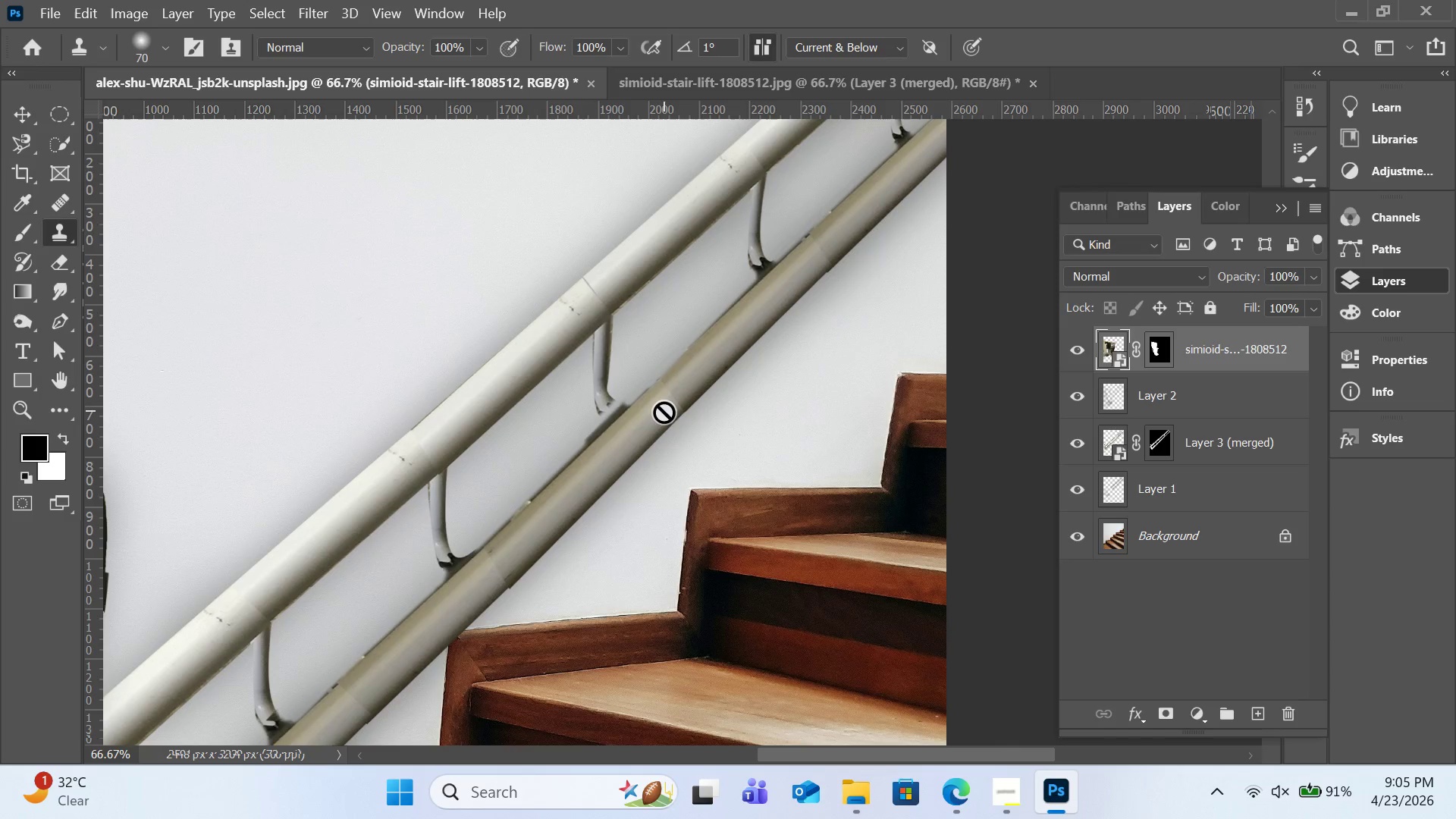 
left_click([664, 411])
 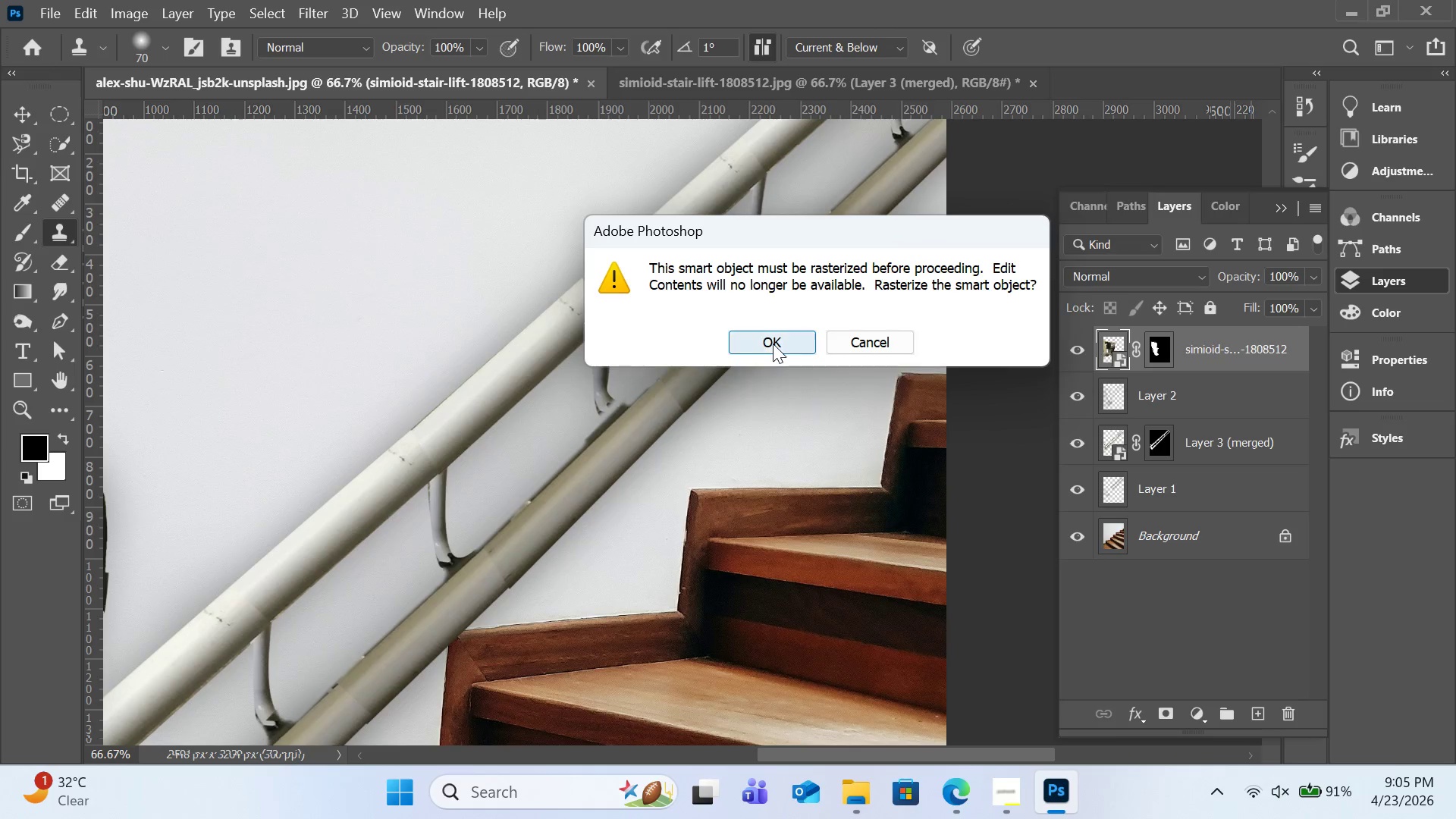 
left_click([773, 344])
 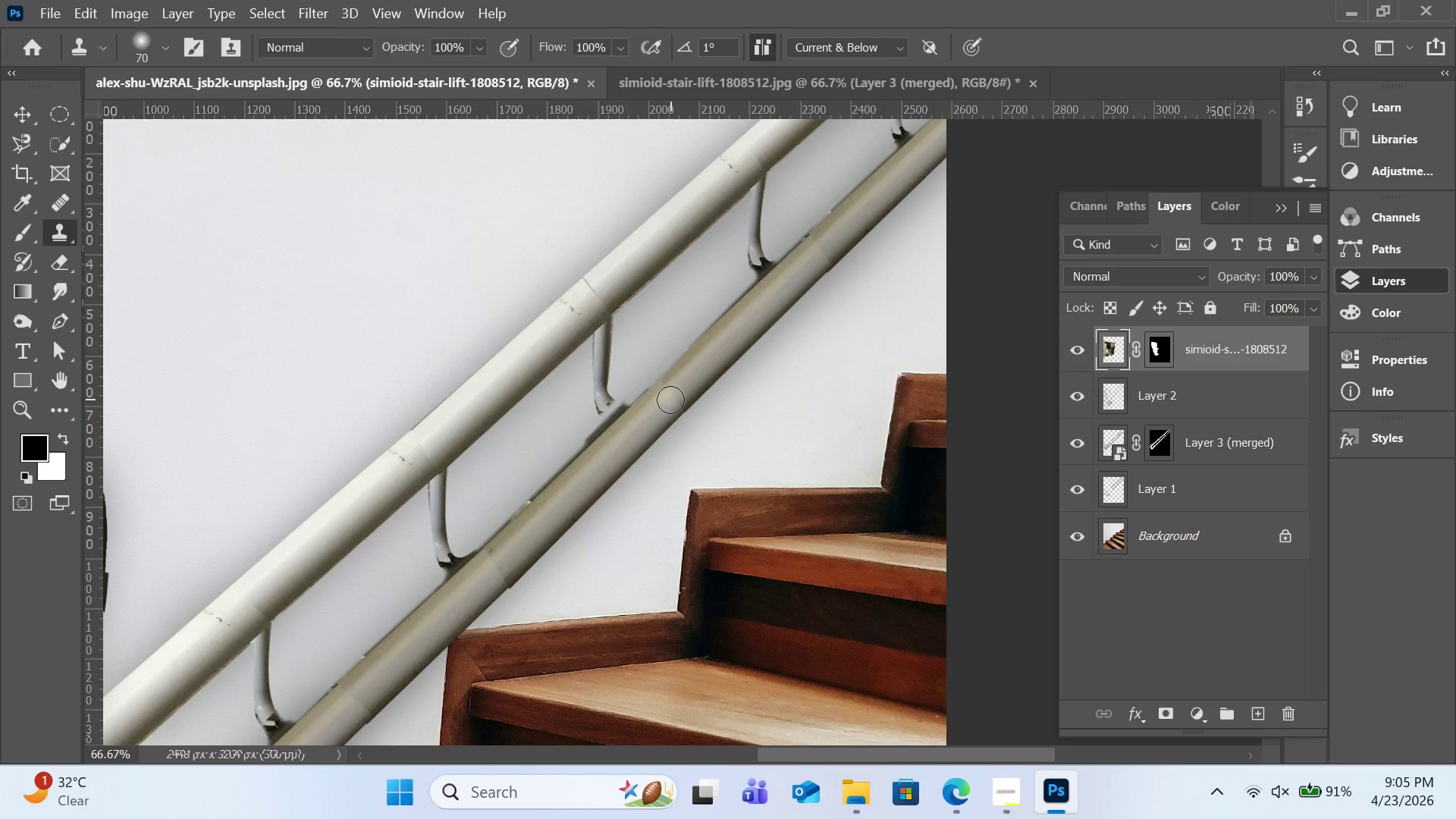 
key(Control+Equal)
 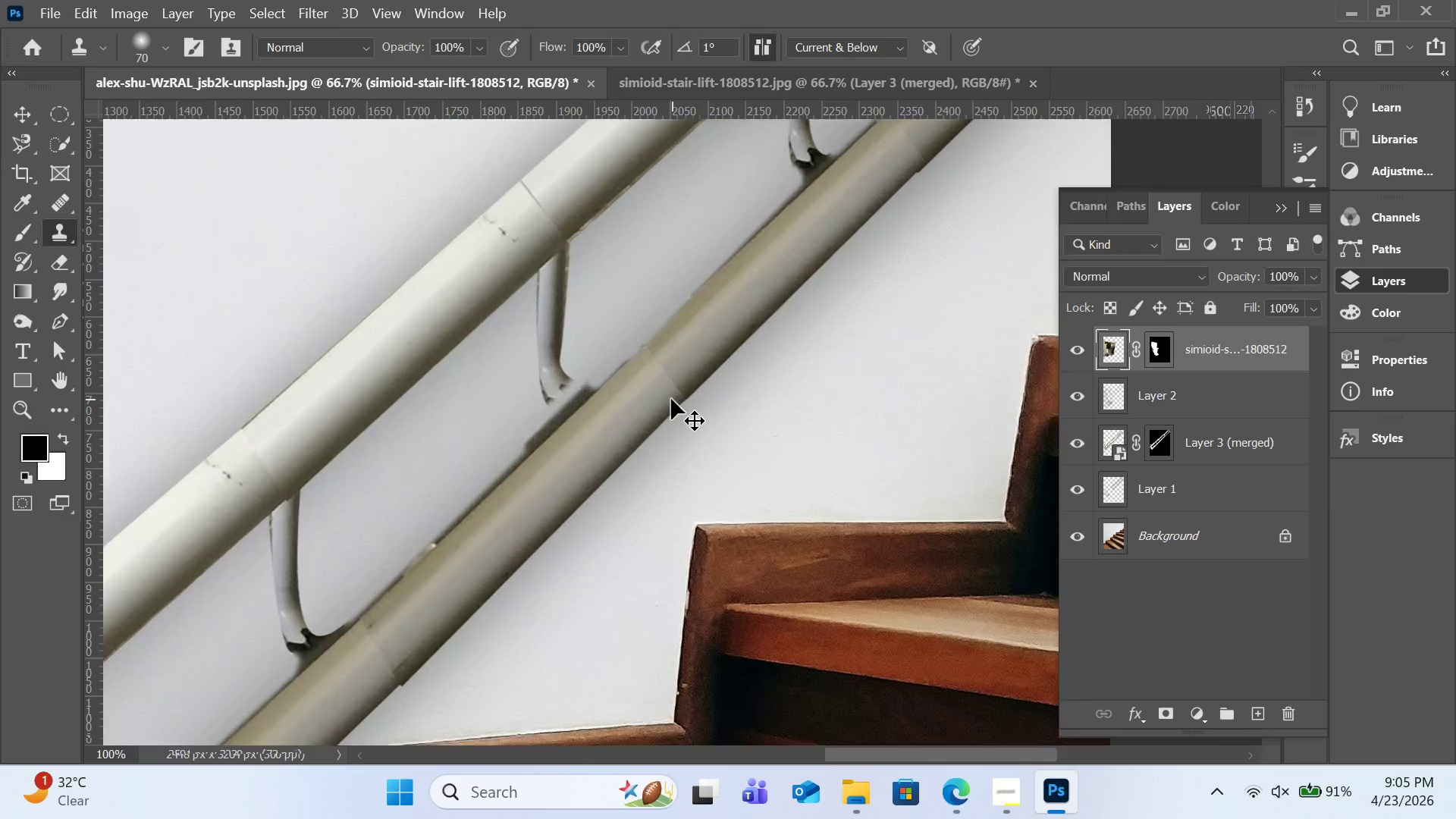 
key(Control+Equal)
 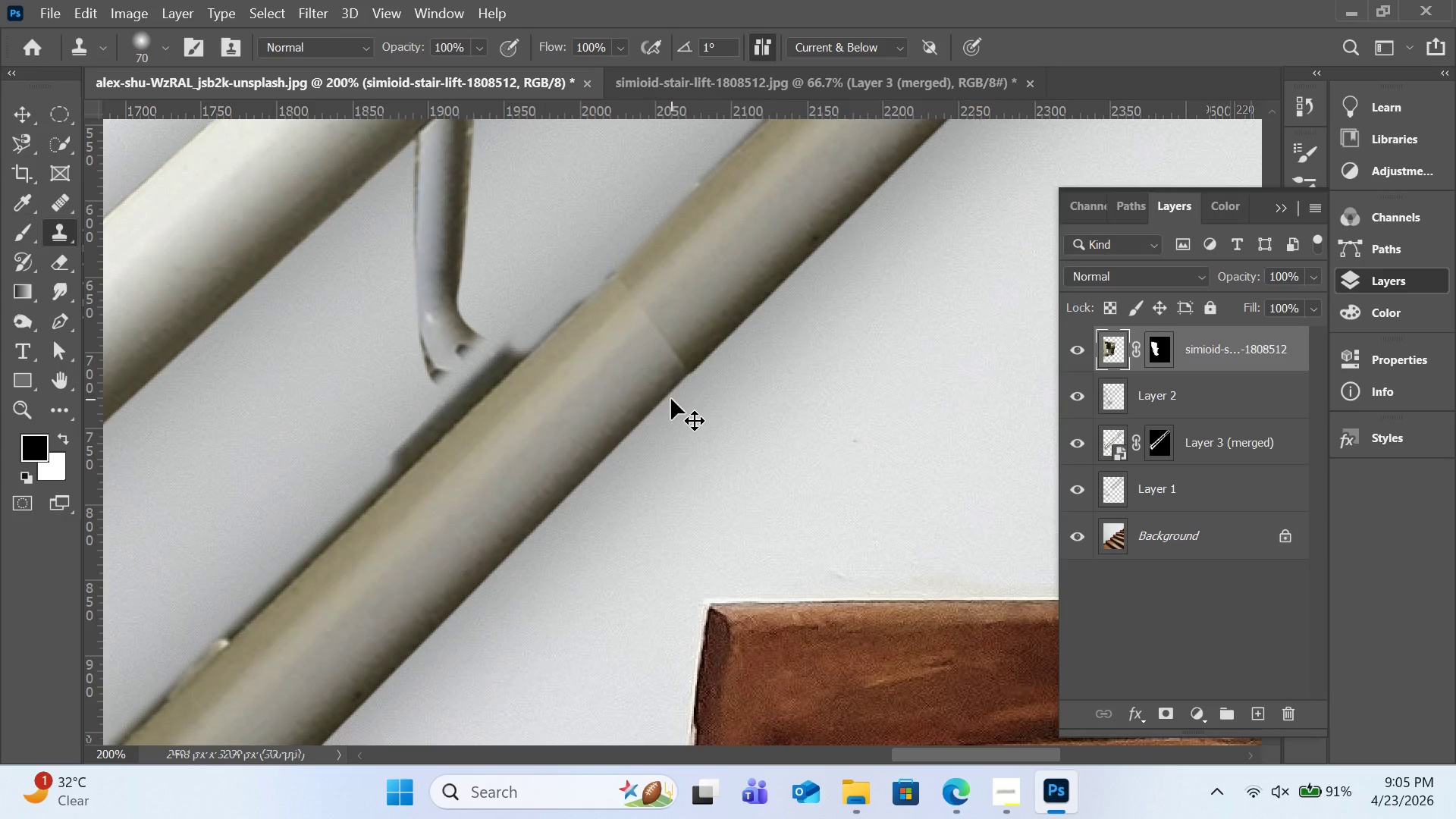 
key(Control+Equal)
 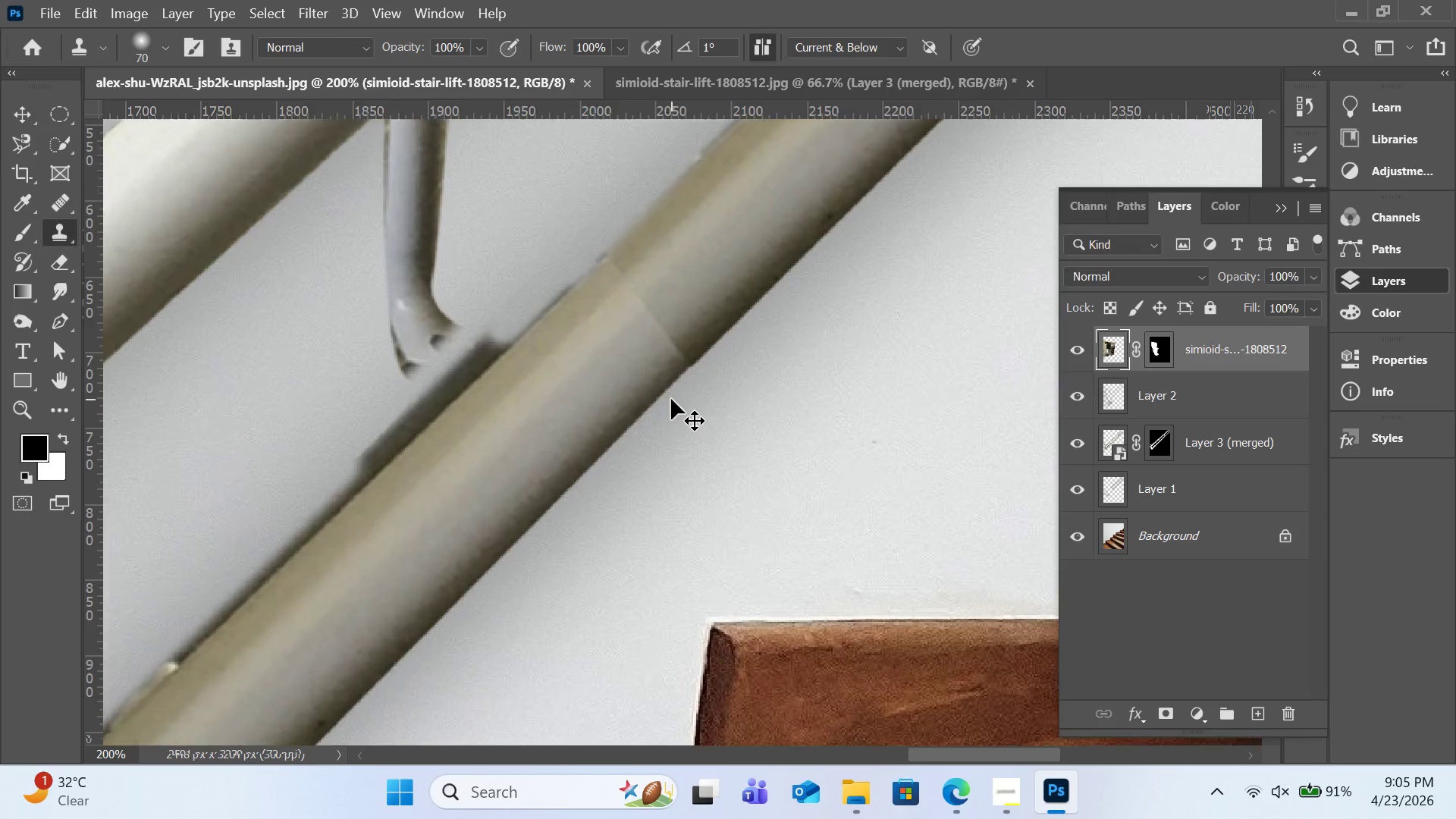 
key(Control+Equal)
 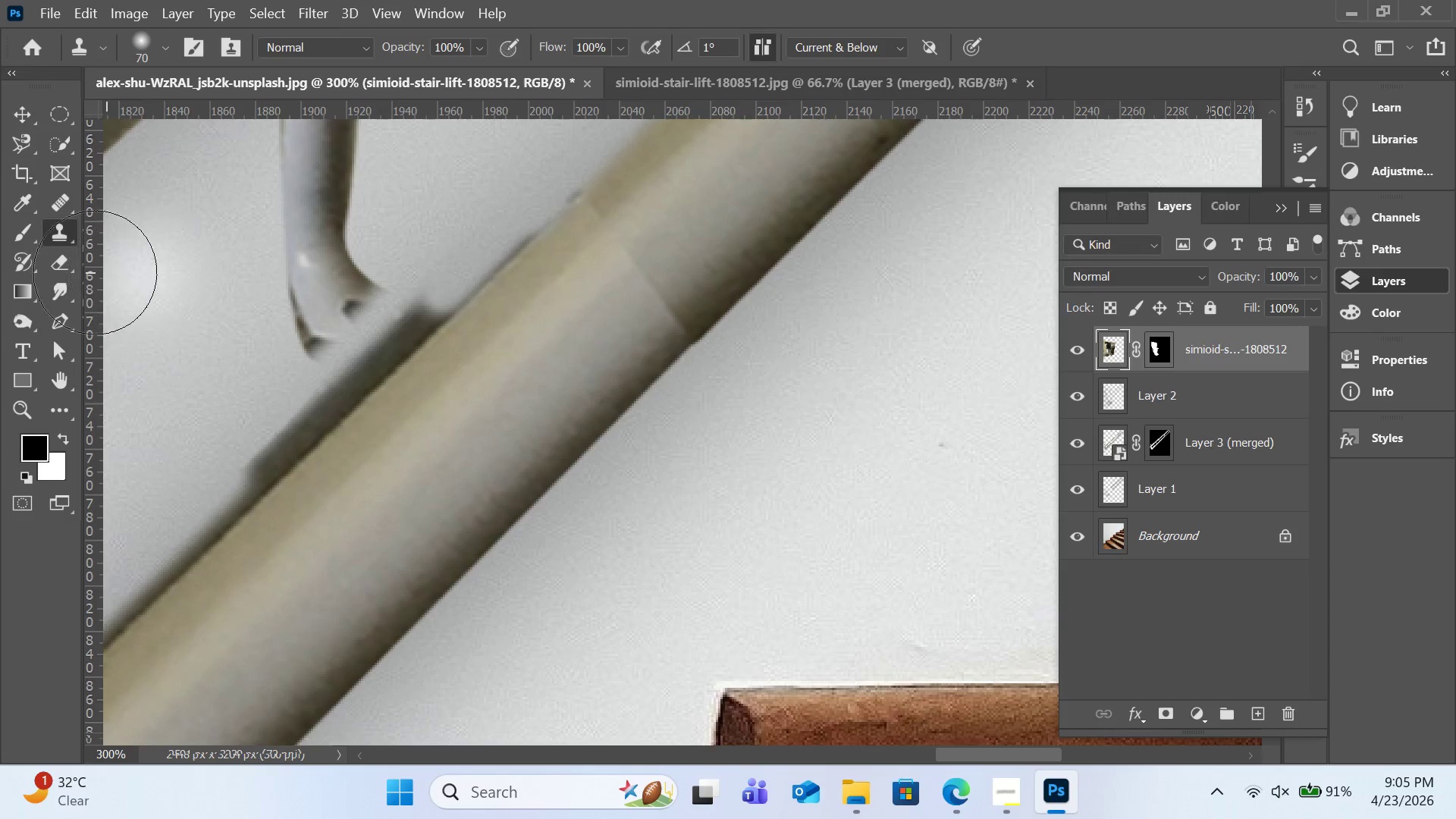 
left_click([67, 237])
 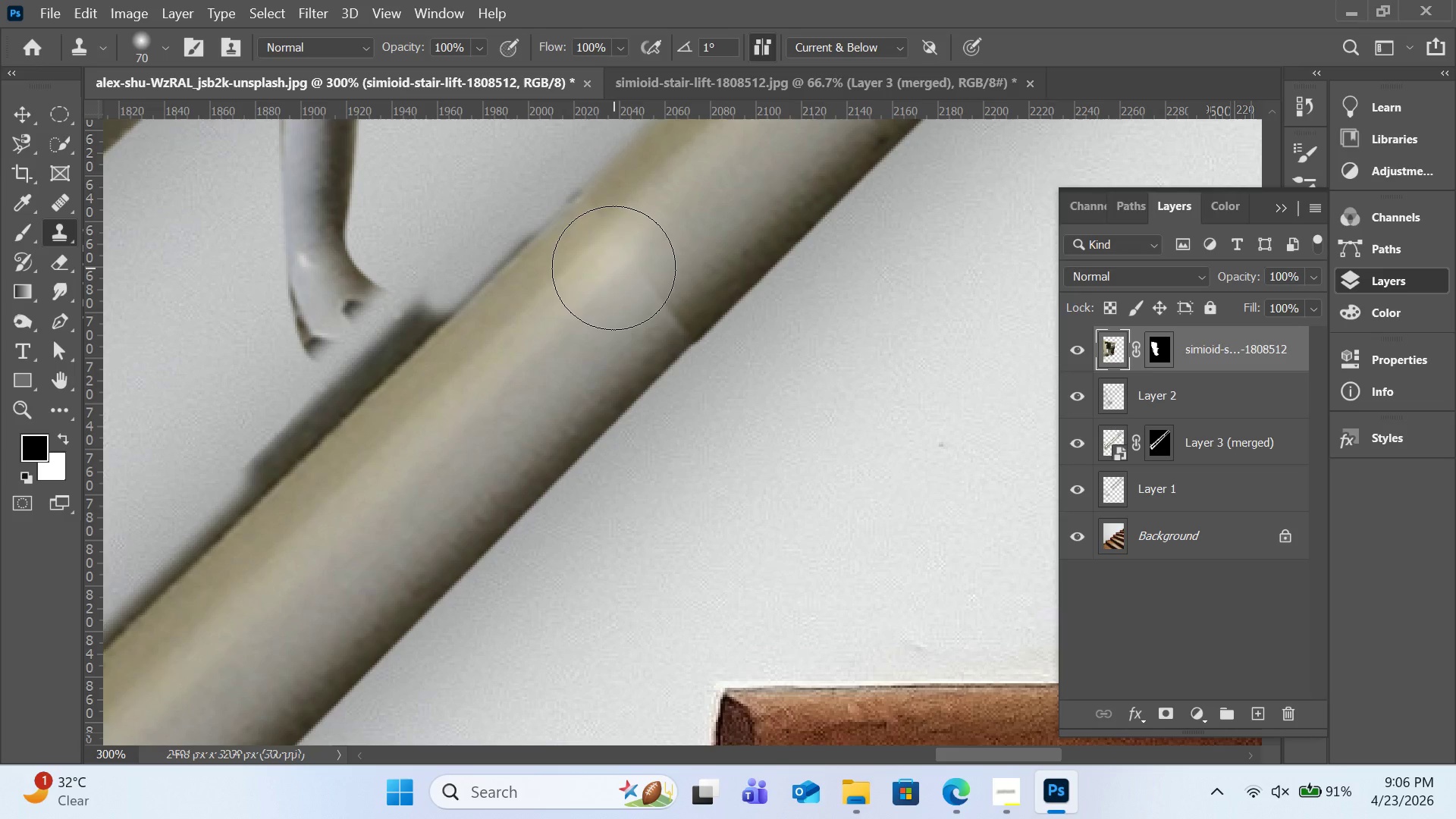 
key(BracketLeft)
 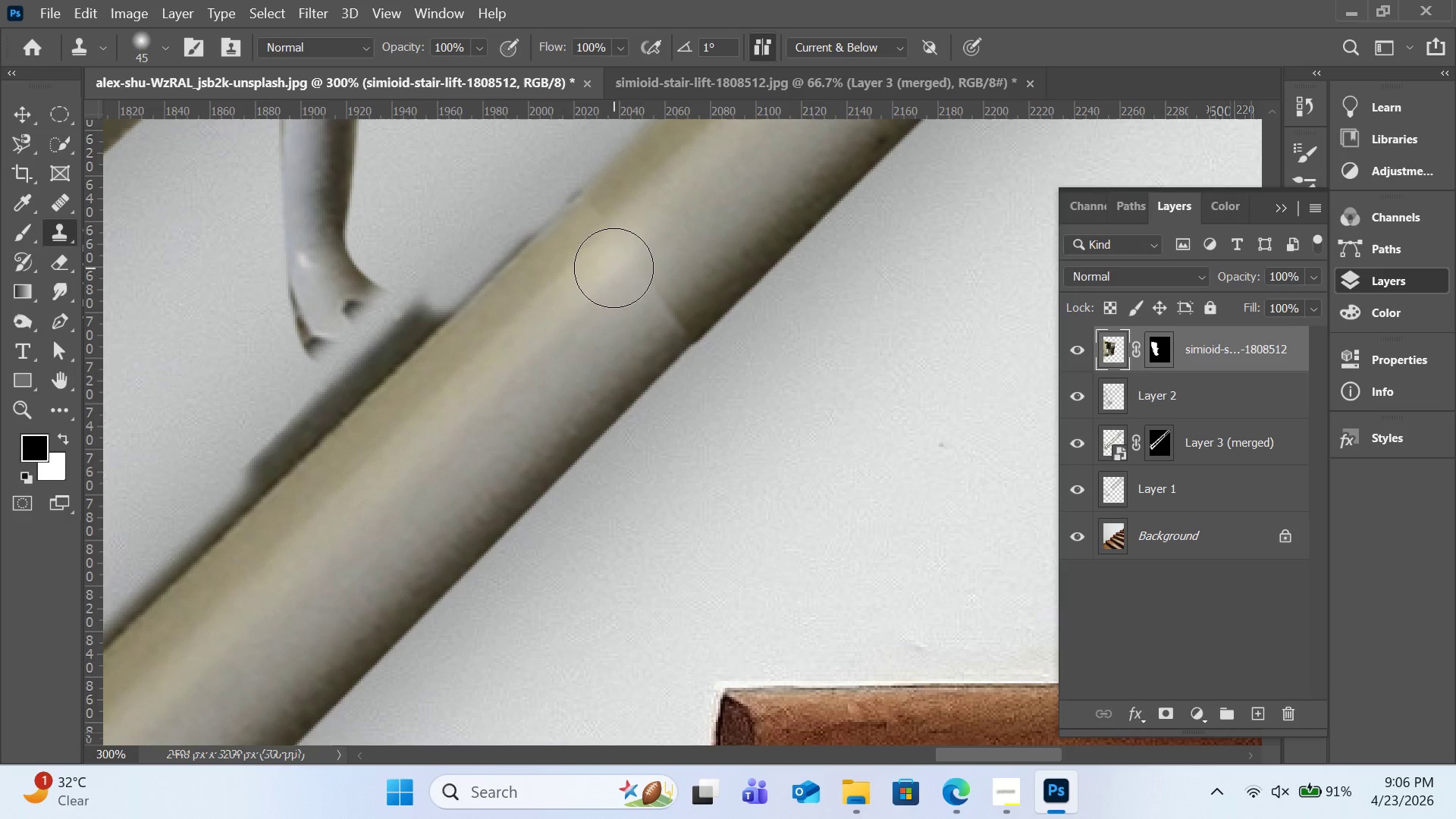 
key(BracketLeft)
 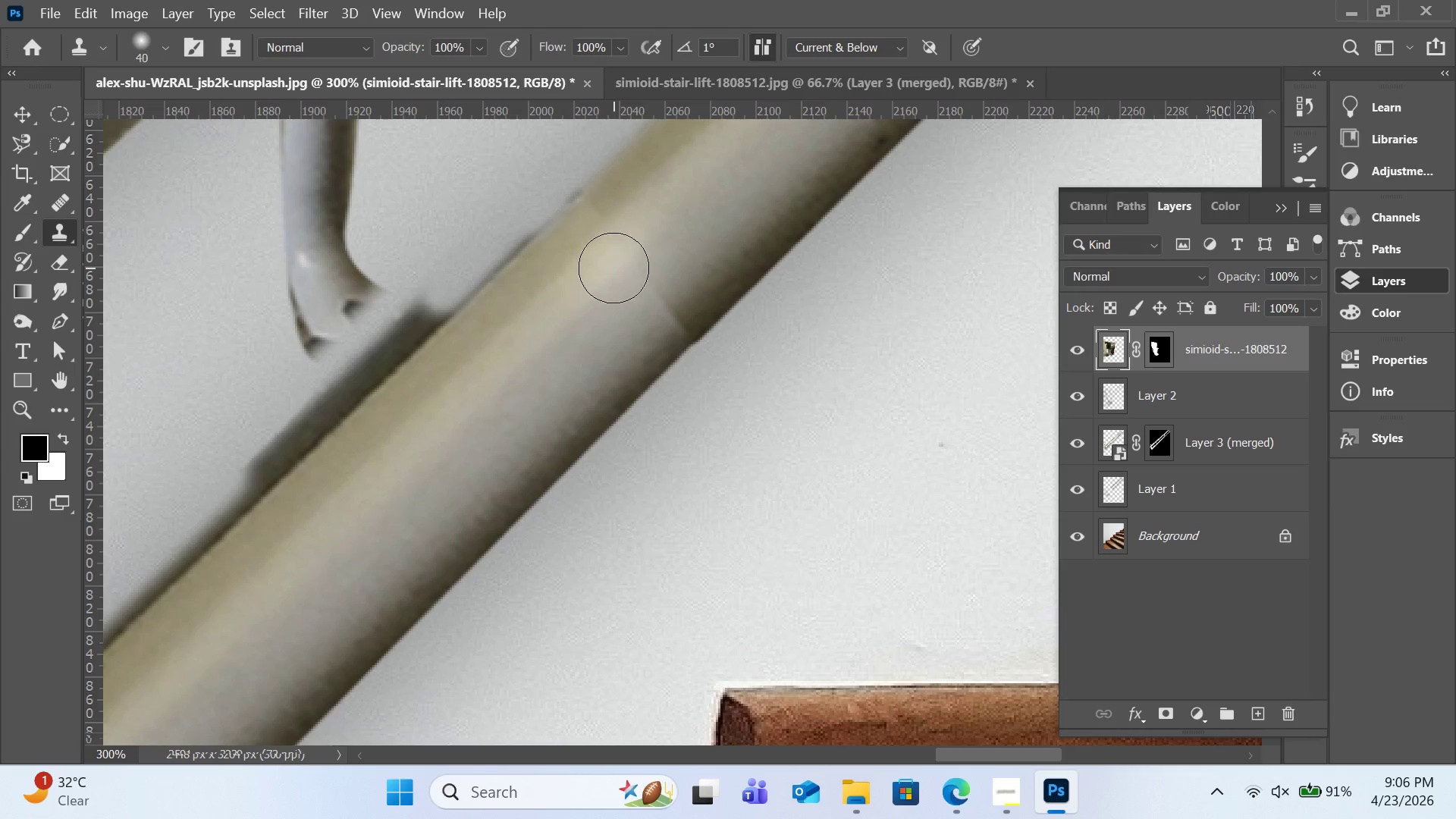 
key(BracketLeft)
 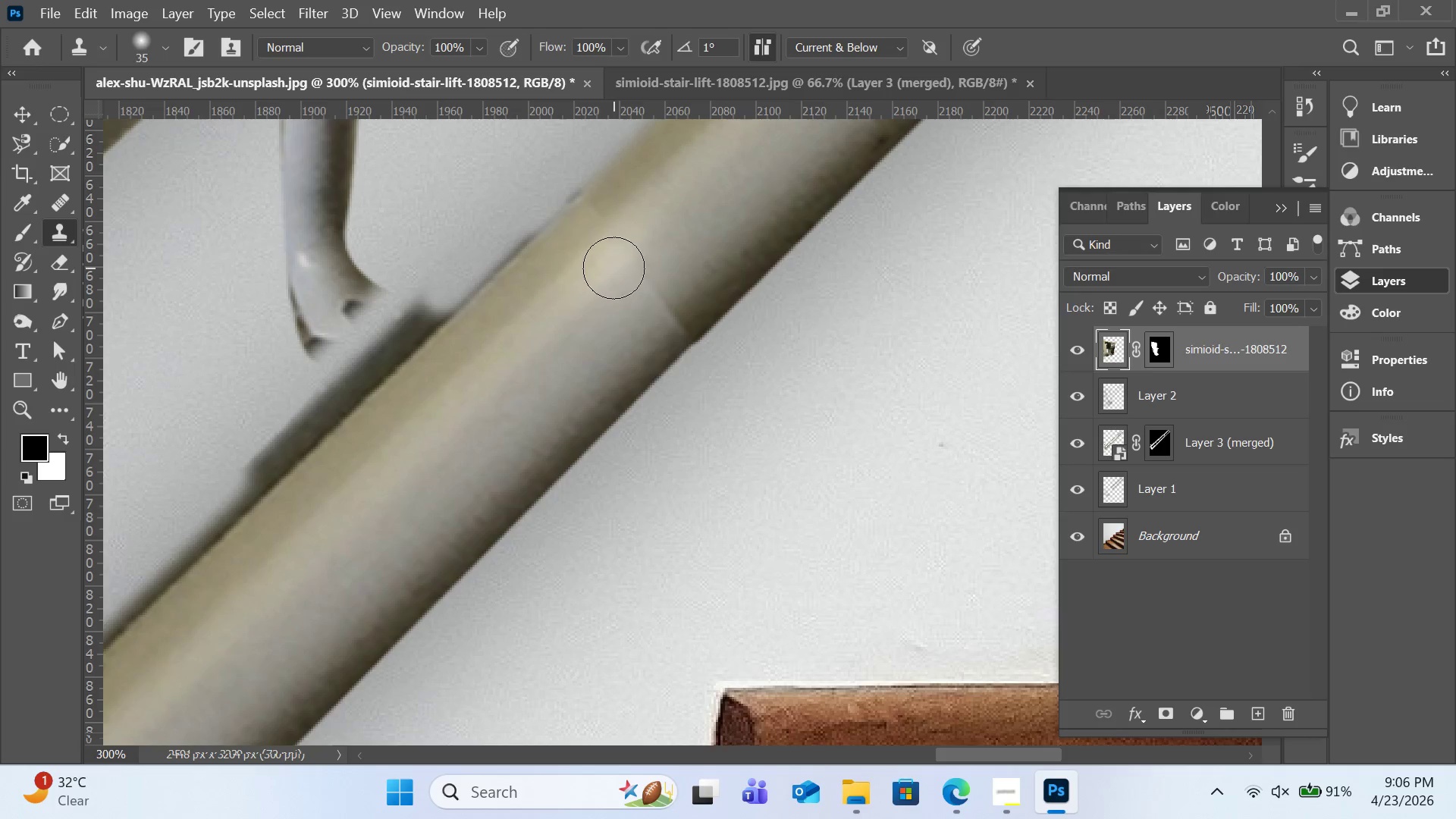 
key(BracketLeft)
 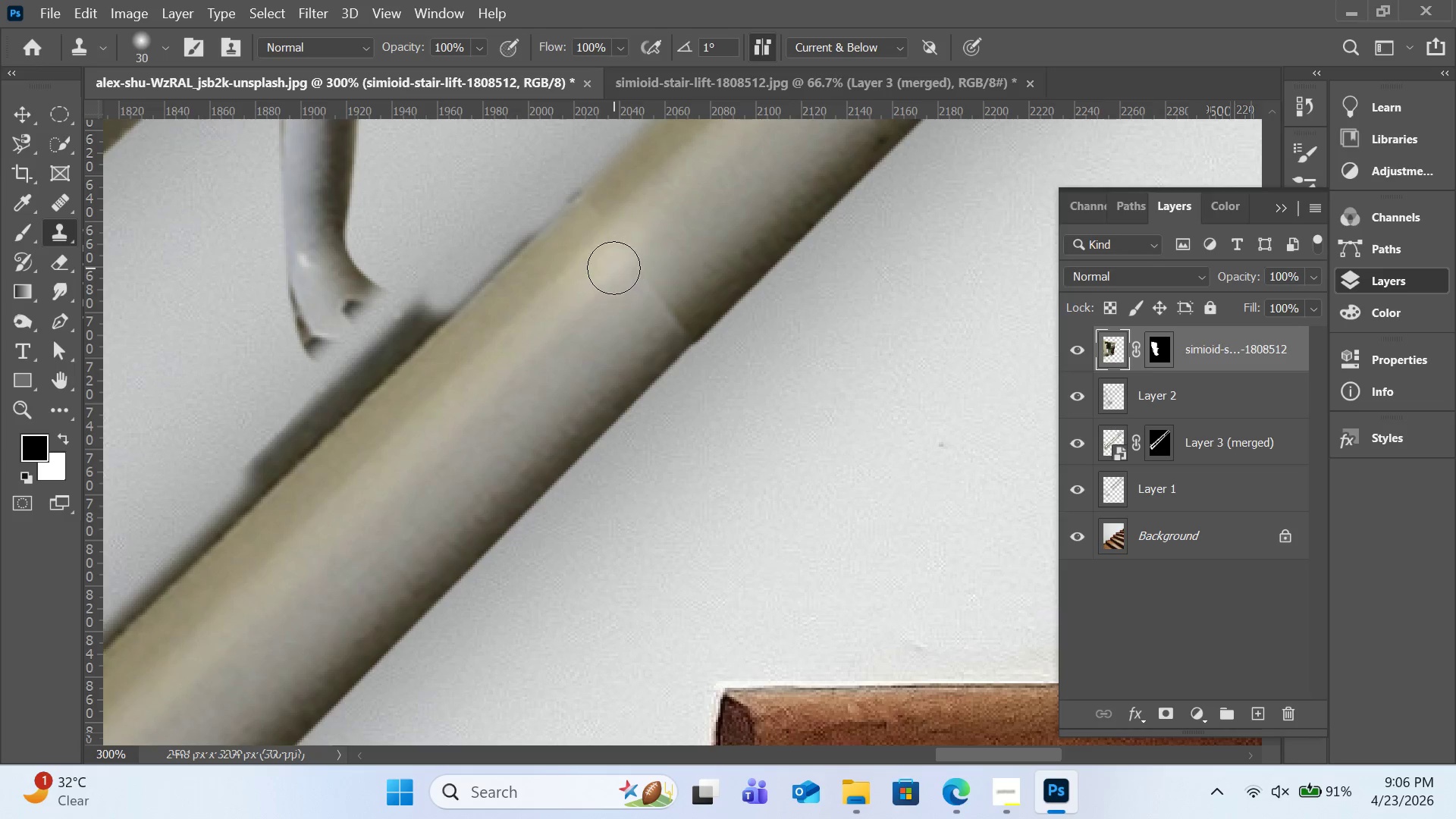 
key(BracketLeft)
 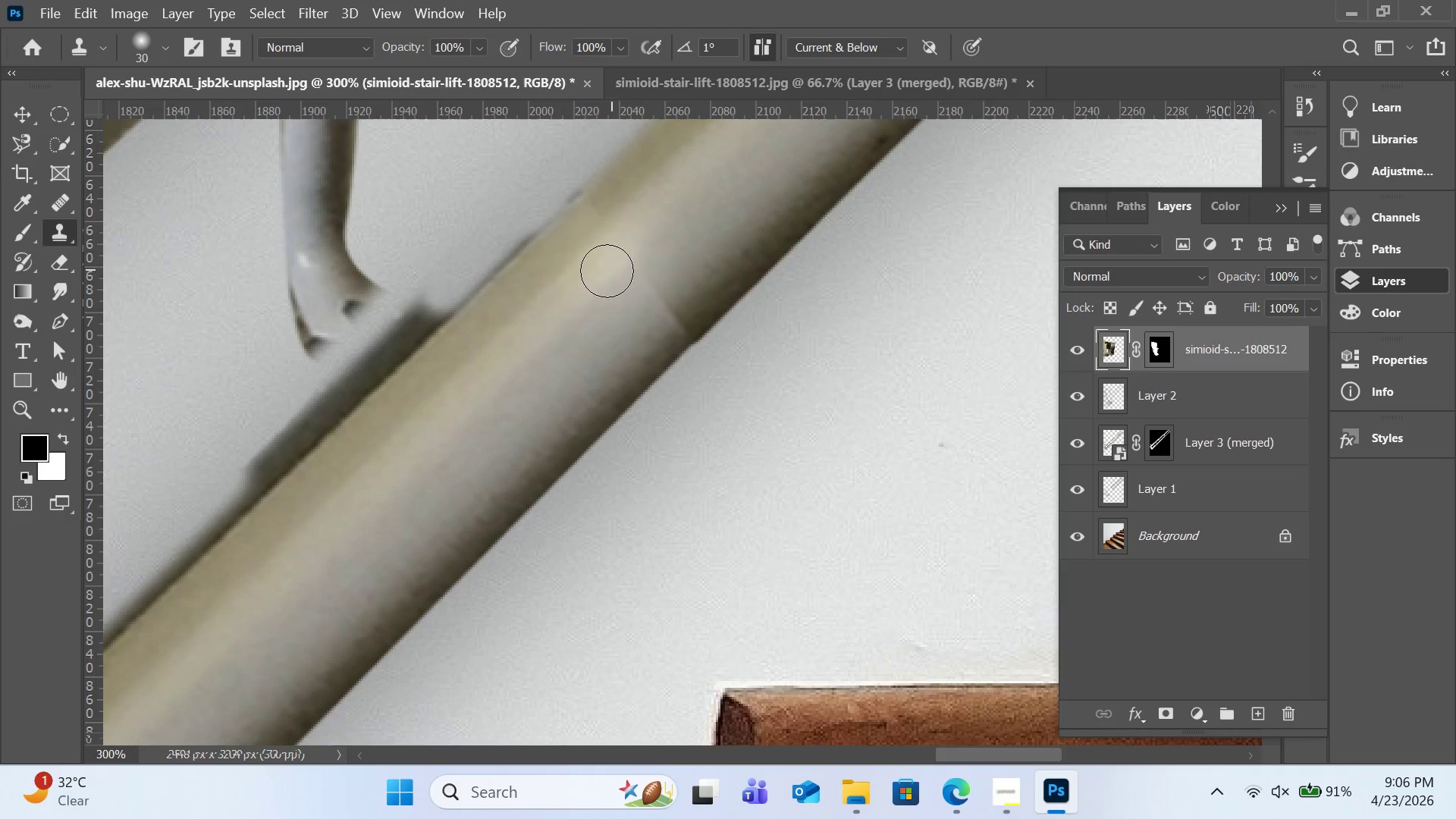 
key(BracketLeft)
 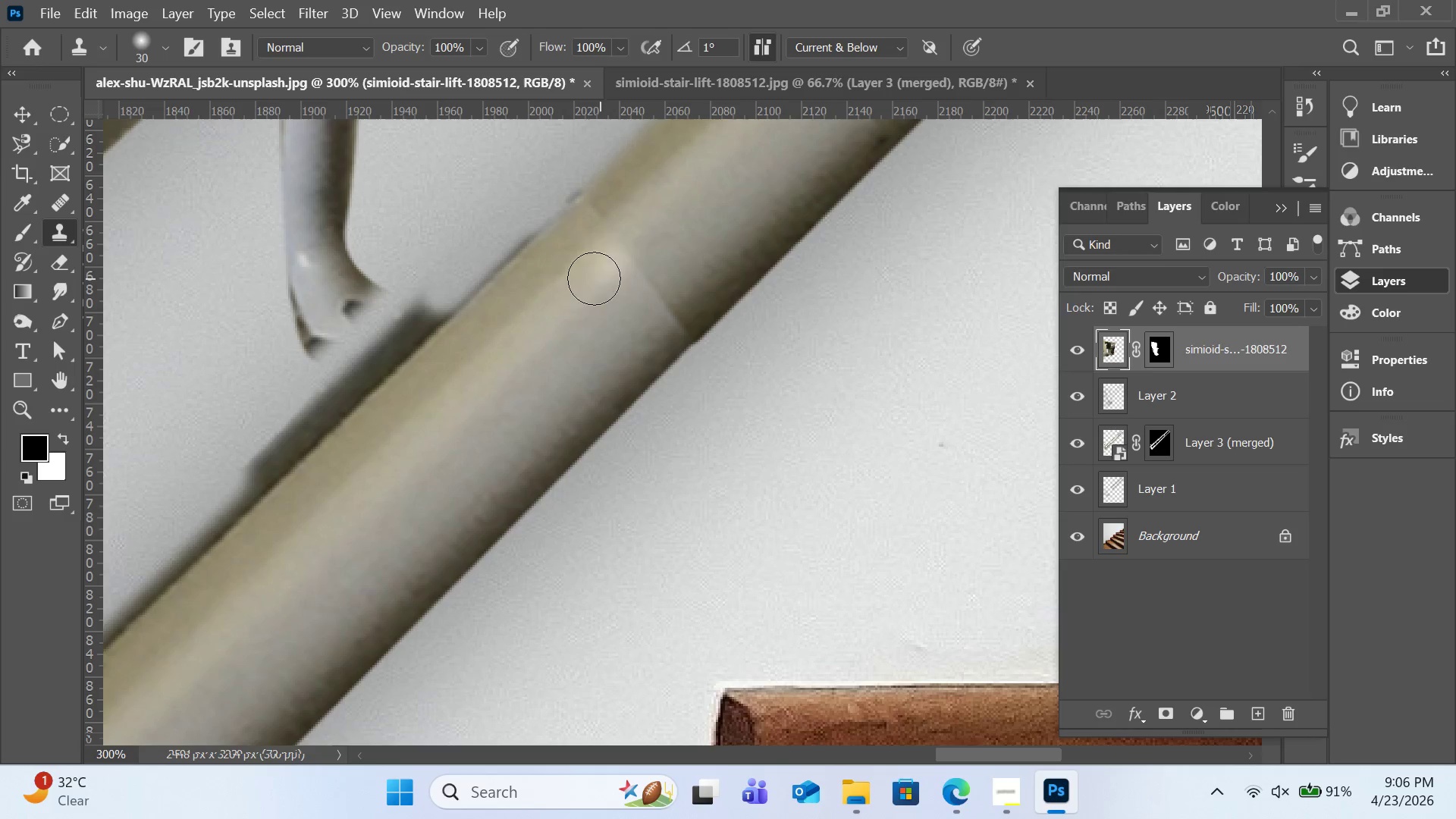 
hold_key(key=AltLeft, duration=0.48)
 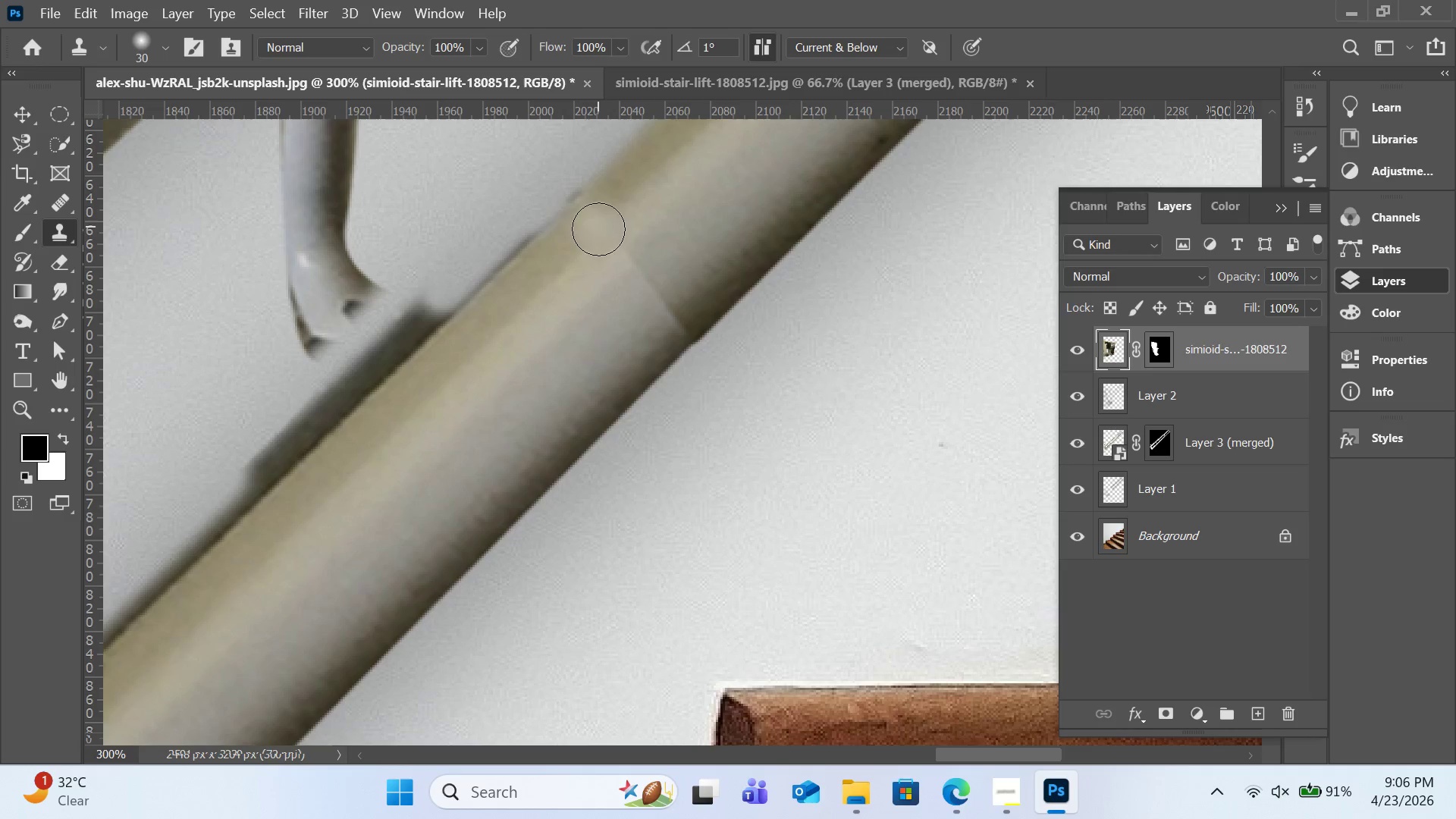 
left_click_drag(start_coordinate=[600, 230], to_coordinate=[635, 279])
 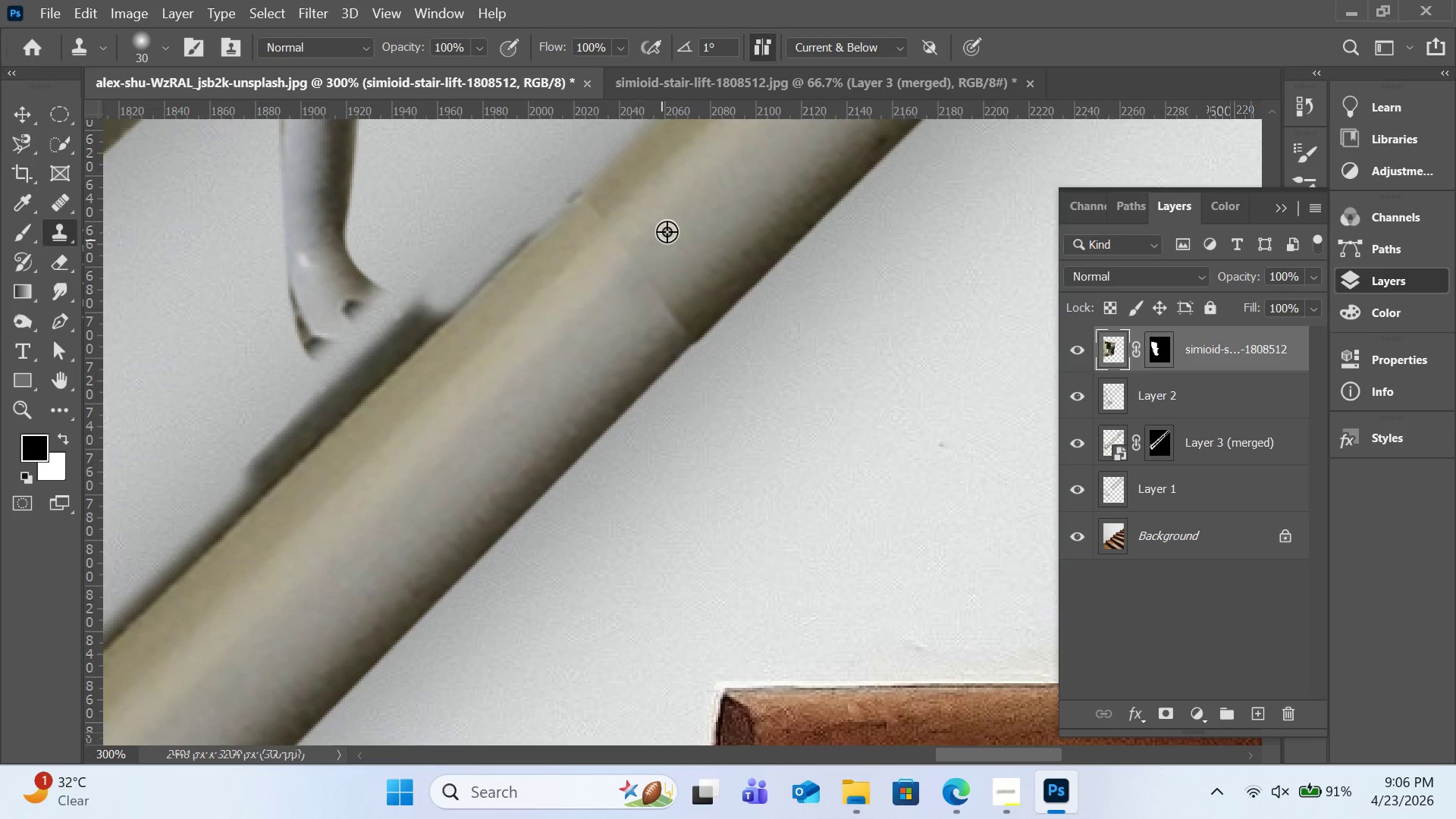 
hold_key(key=AltLeft, duration=0.31)
 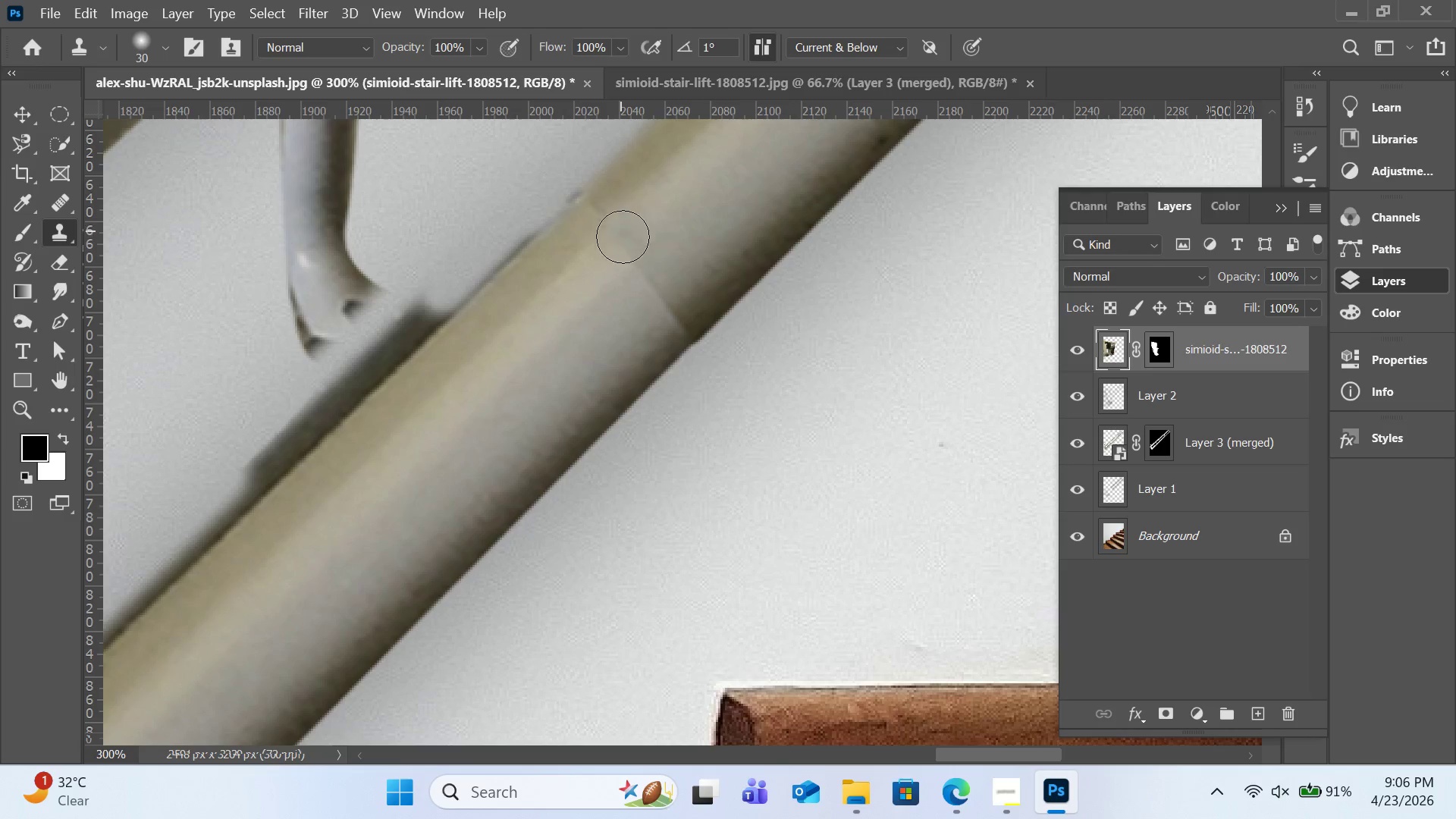 
left_click_drag(start_coordinate=[621, 230], to_coordinate=[645, 285])
 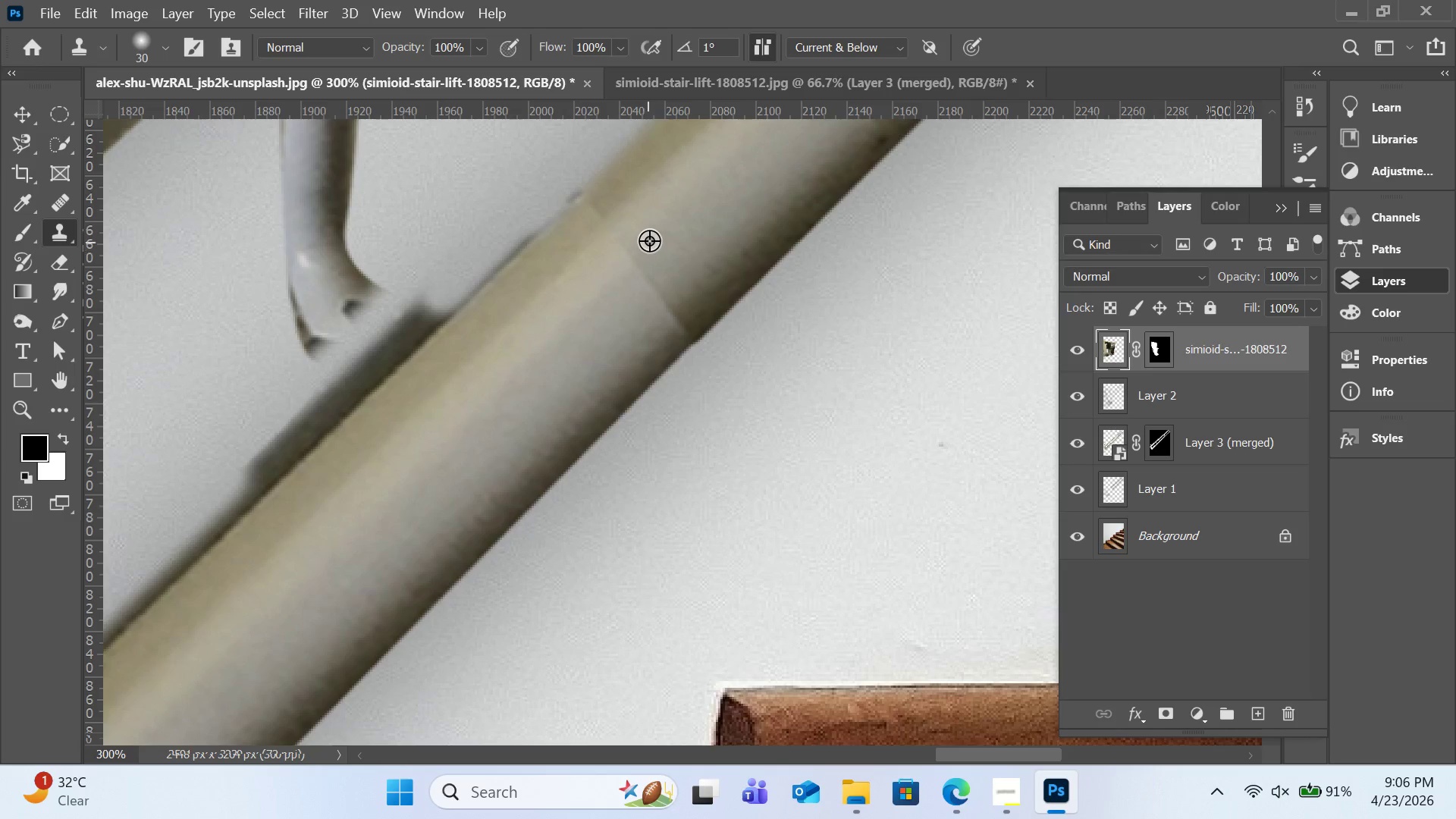 
hold_key(key=AltLeft, duration=0.33)
left_click([649, 240])
 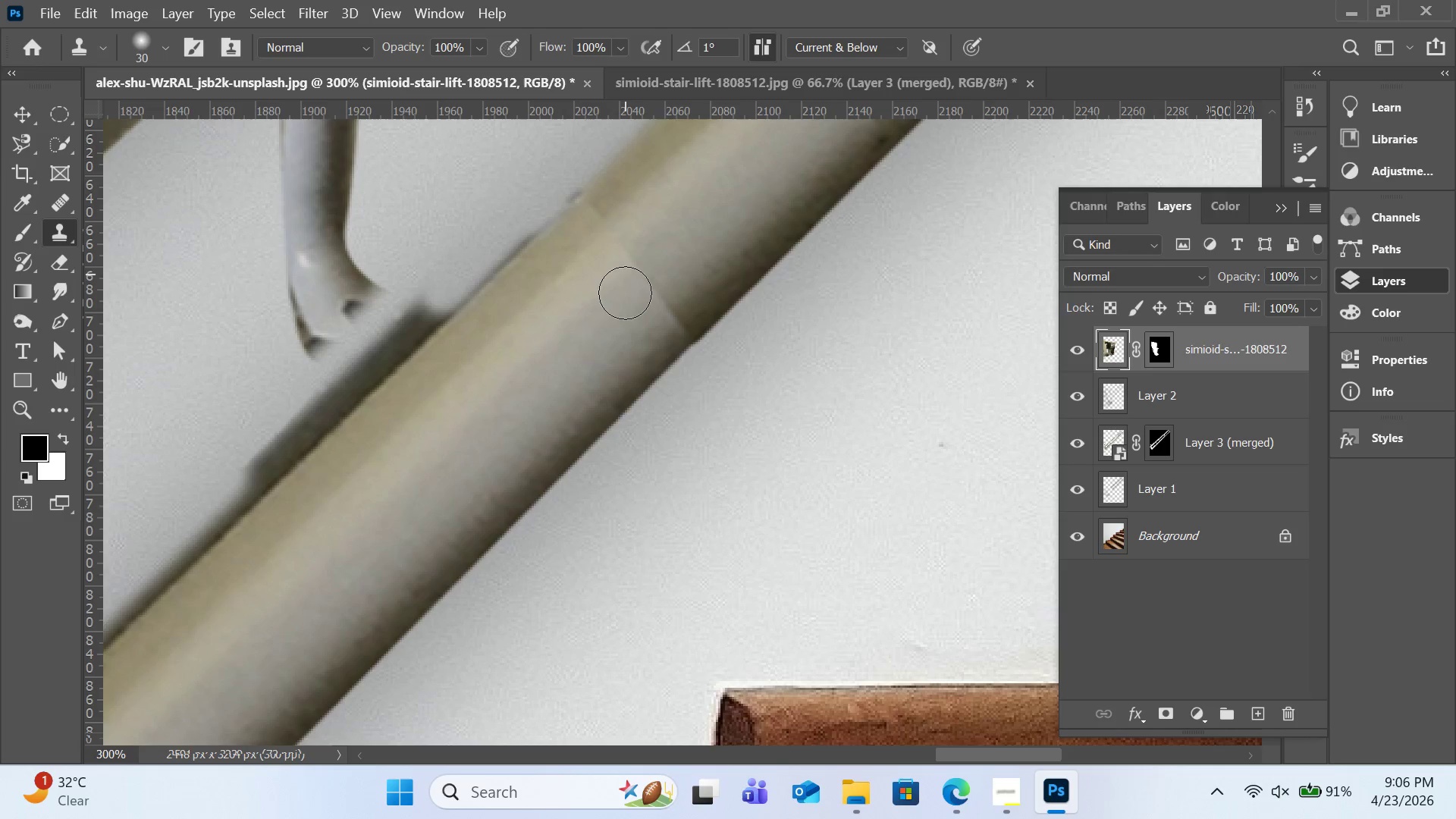 
left_click_drag(start_coordinate=[625, 274], to_coordinate=[623, 293])
 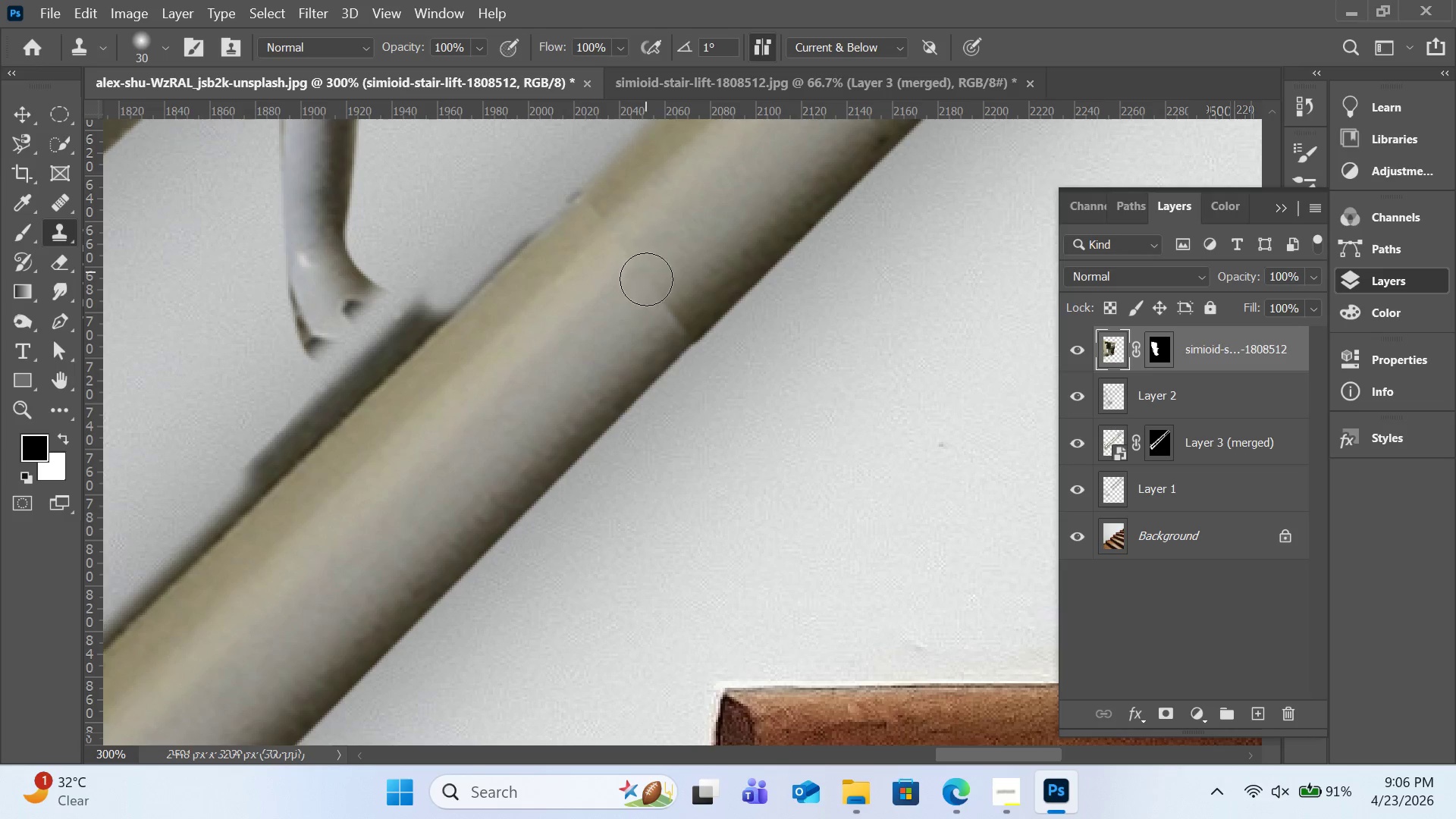 
left_click_drag(start_coordinate=[645, 271], to_coordinate=[642, 284])
 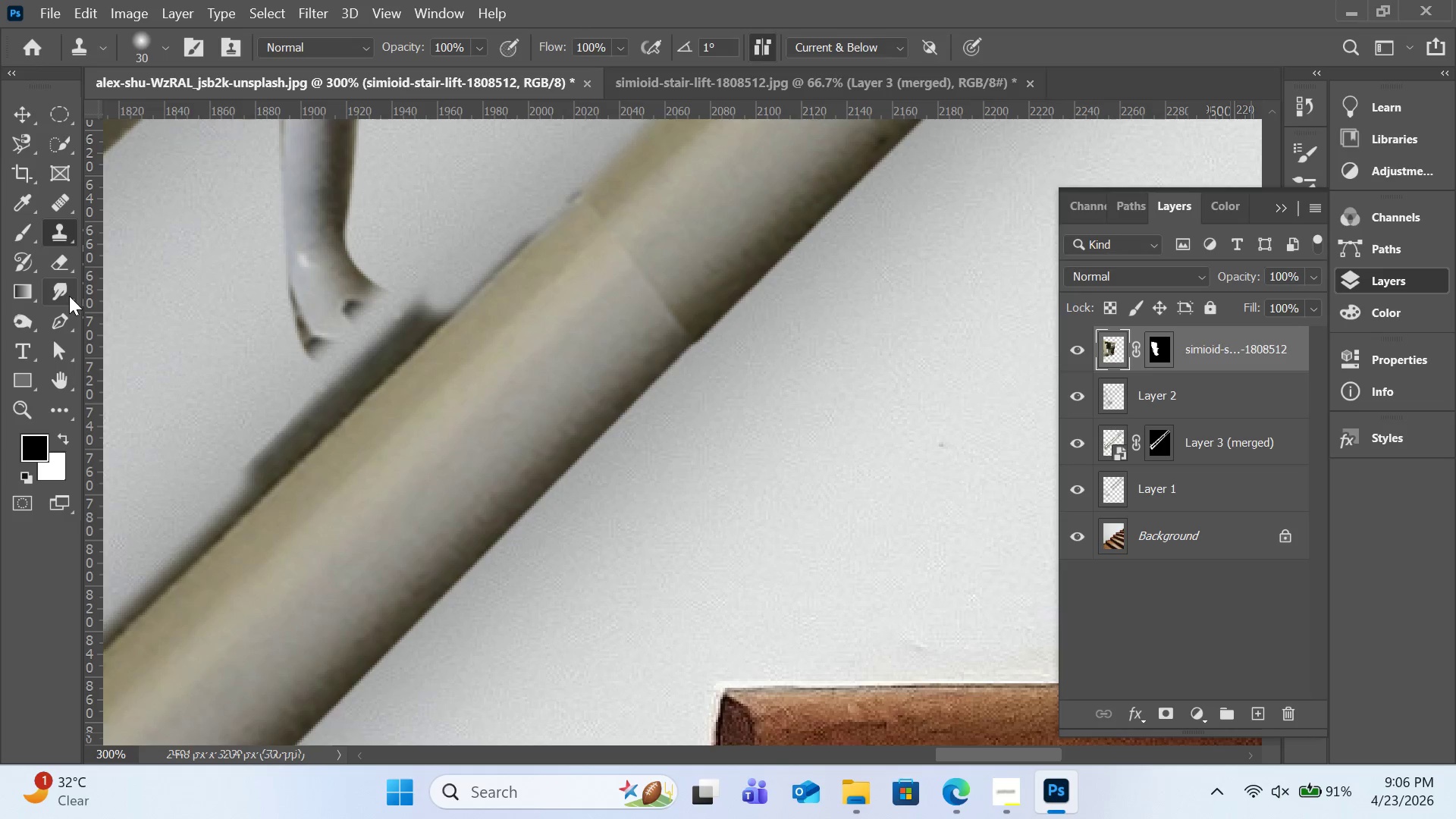 
left_click([69, 296])
 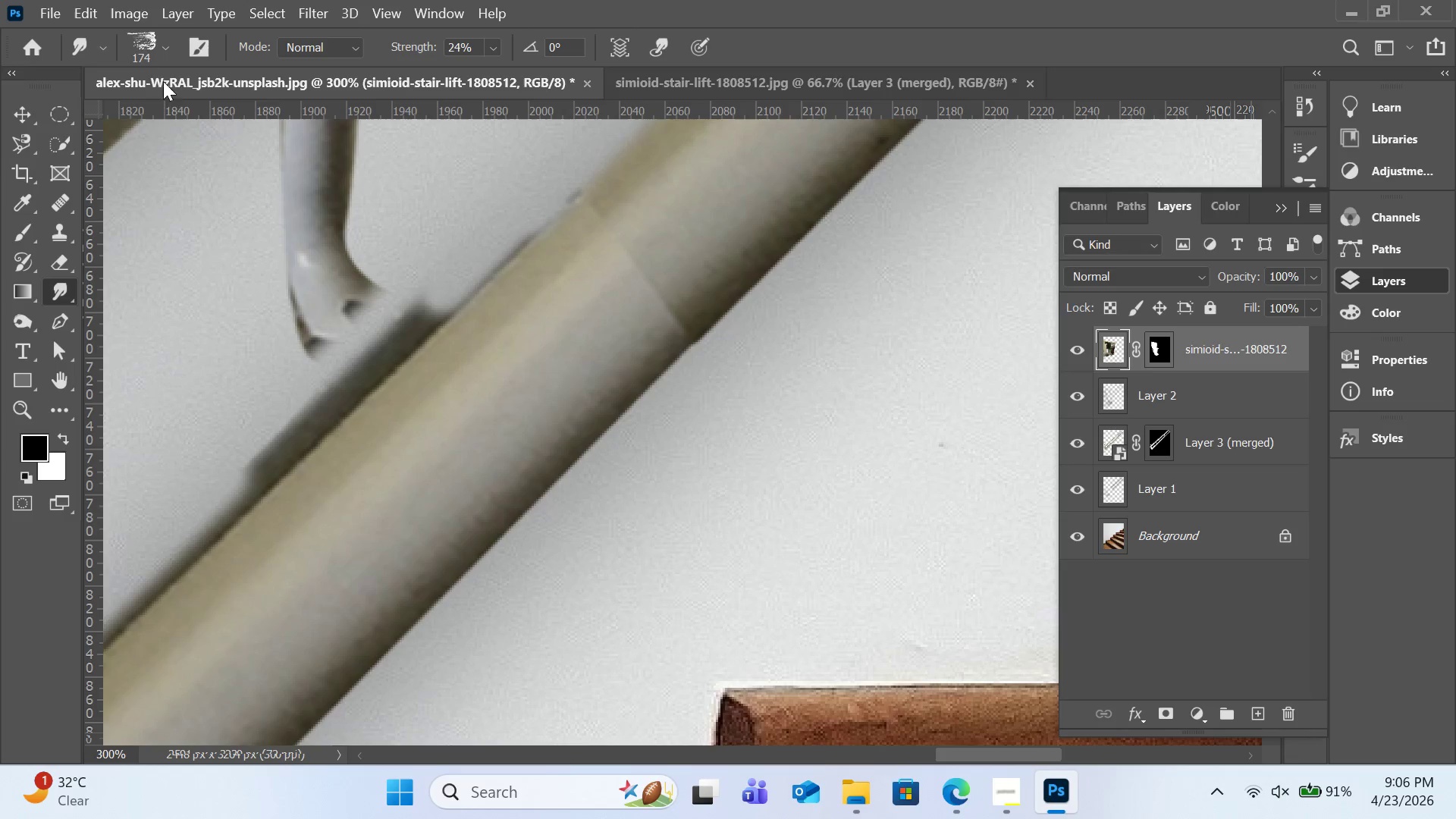 
left_click([159, 47])
 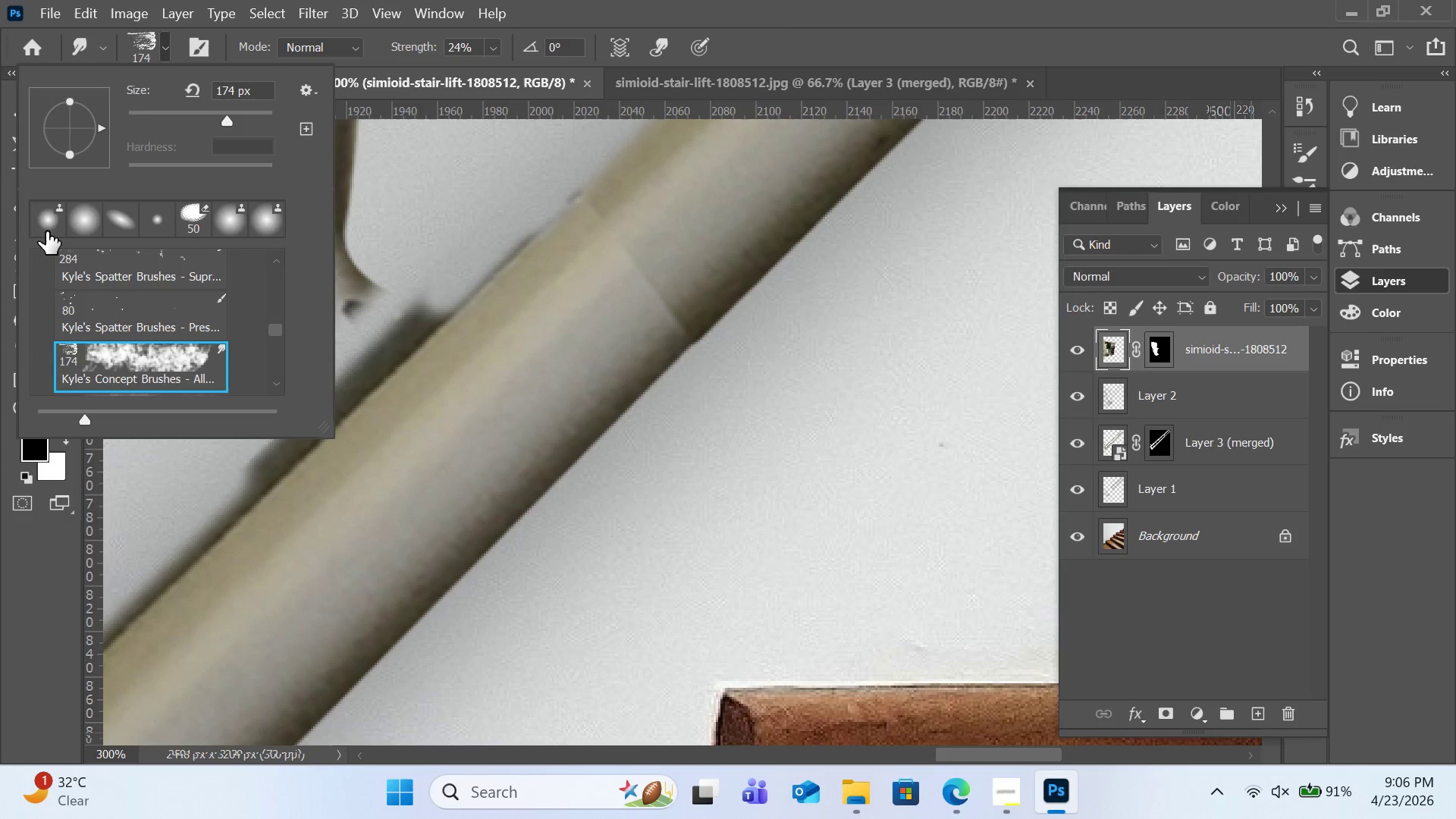 
left_click([48, 231])
 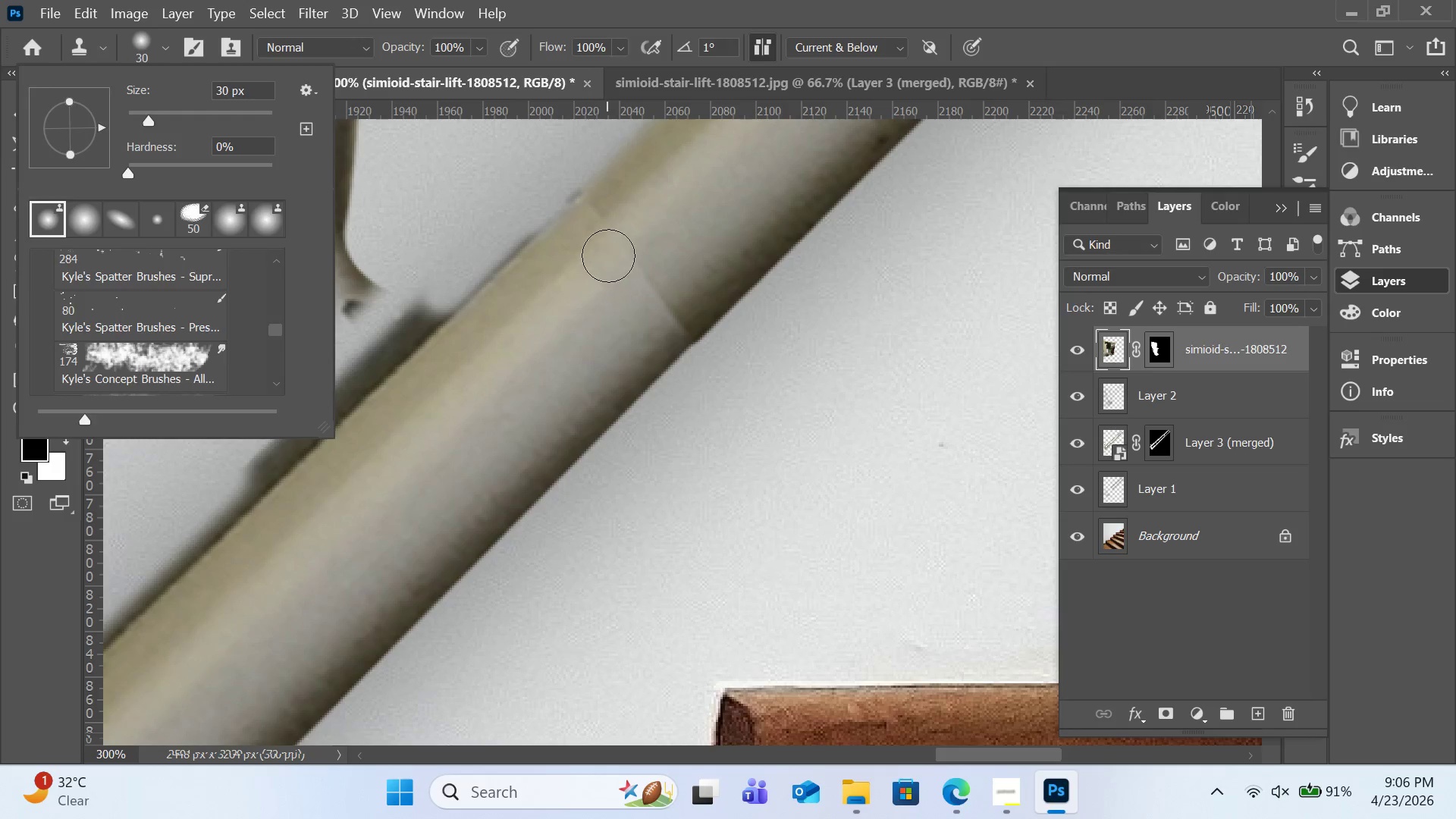 
left_click_drag(start_coordinate=[608, 256], to_coordinate=[603, 262])
 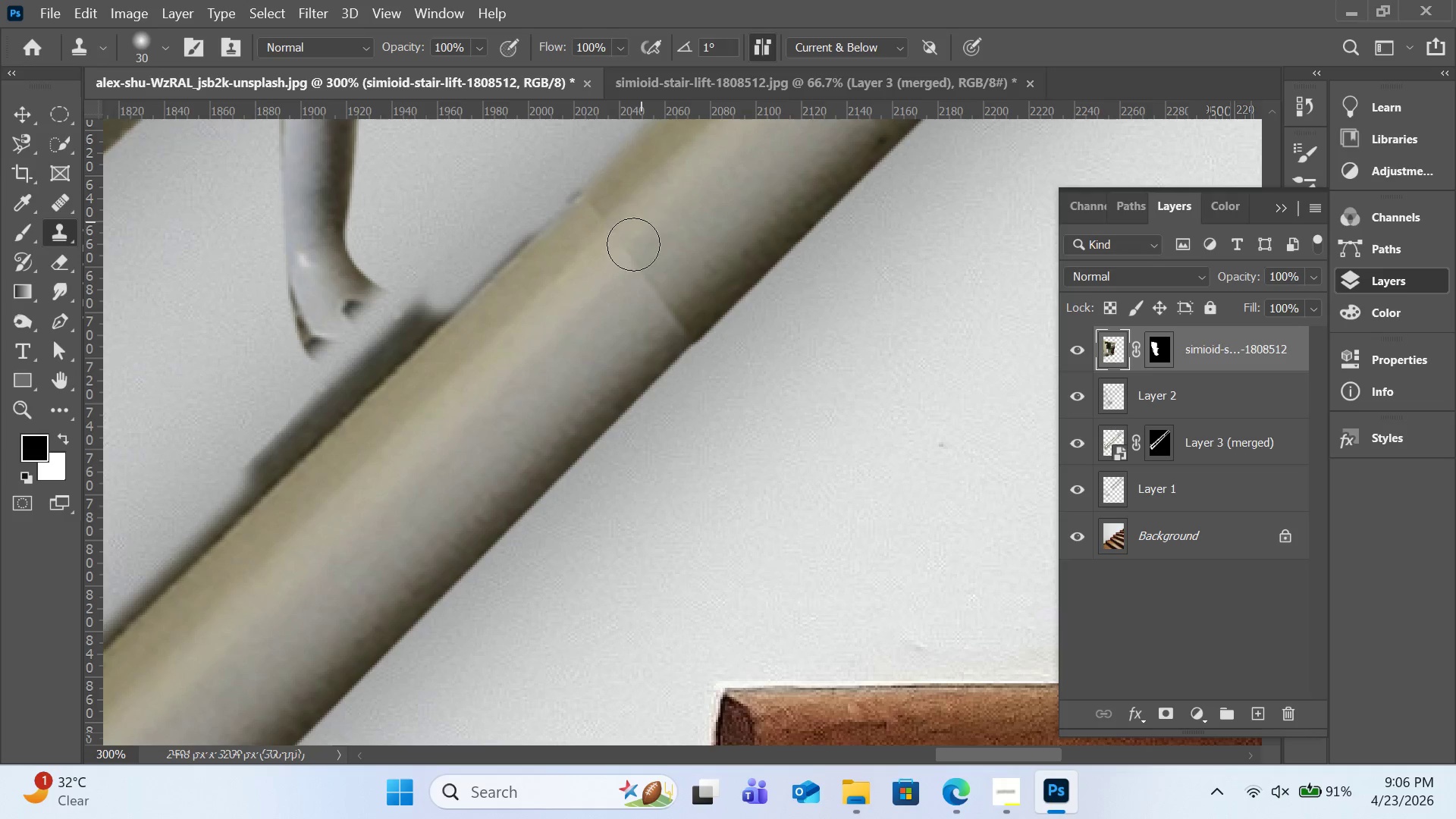 
left_click_drag(start_coordinate=[642, 221], to_coordinate=[633, 244])
 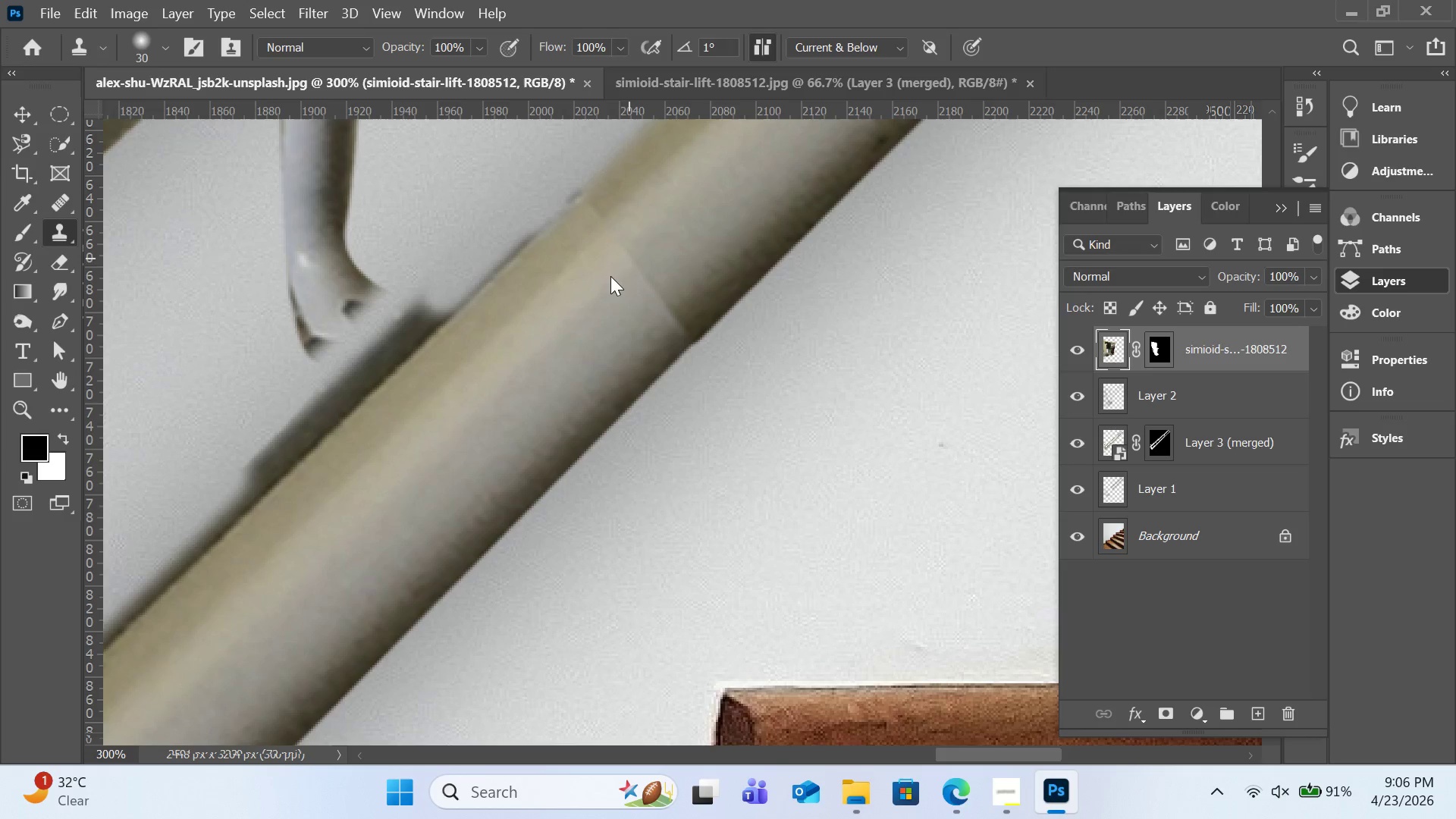 
left_click_drag(start_coordinate=[639, 245], to_coordinate=[628, 271])
 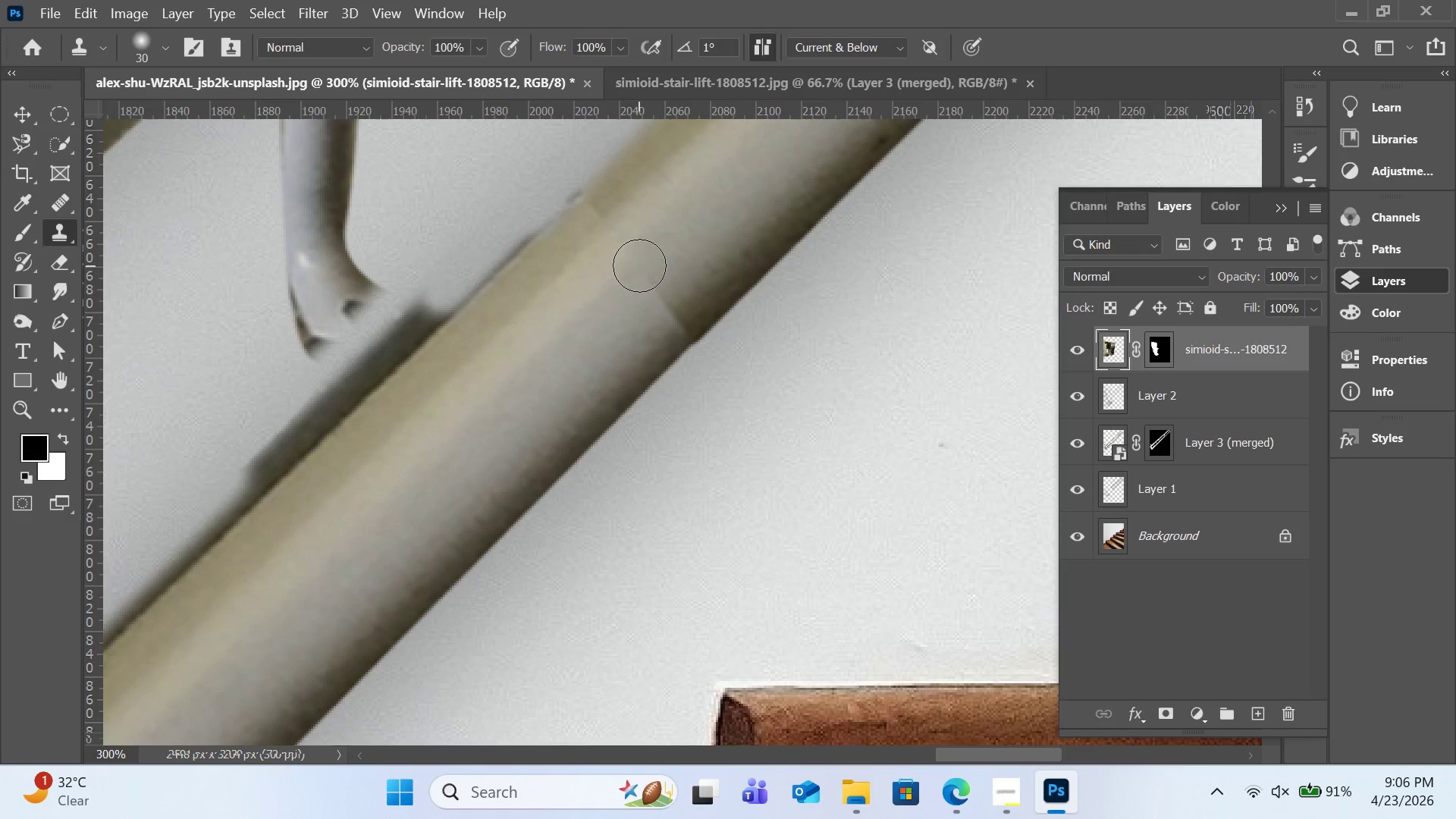 
left_click_drag(start_coordinate=[639, 265], to_coordinate=[624, 278])
 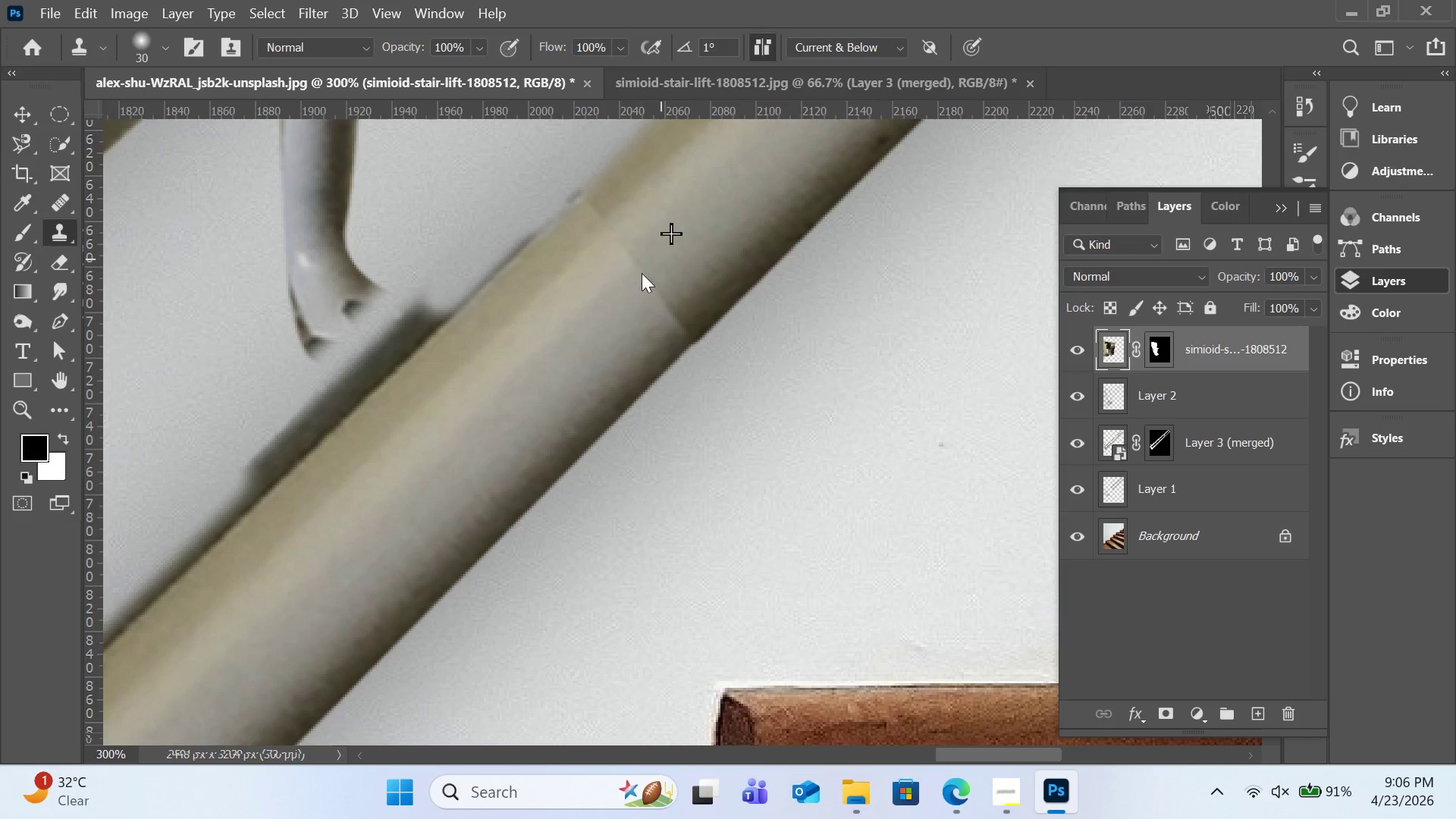 
left_click_drag(start_coordinate=[641, 267], to_coordinate=[650, 259])
 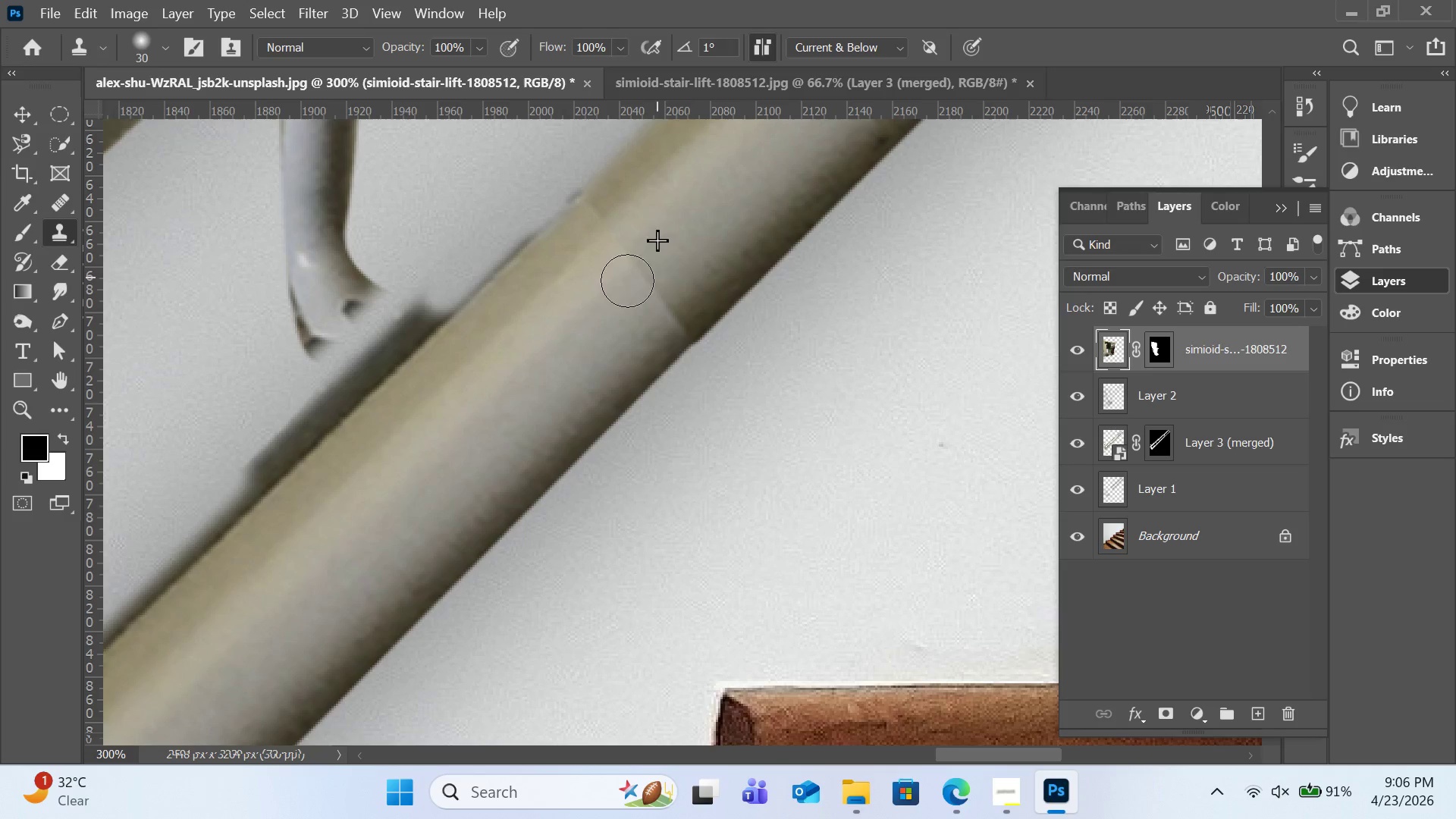 
left_click_drag(start_coordinate=[657, 253], to_coordinate=[627, 281])
 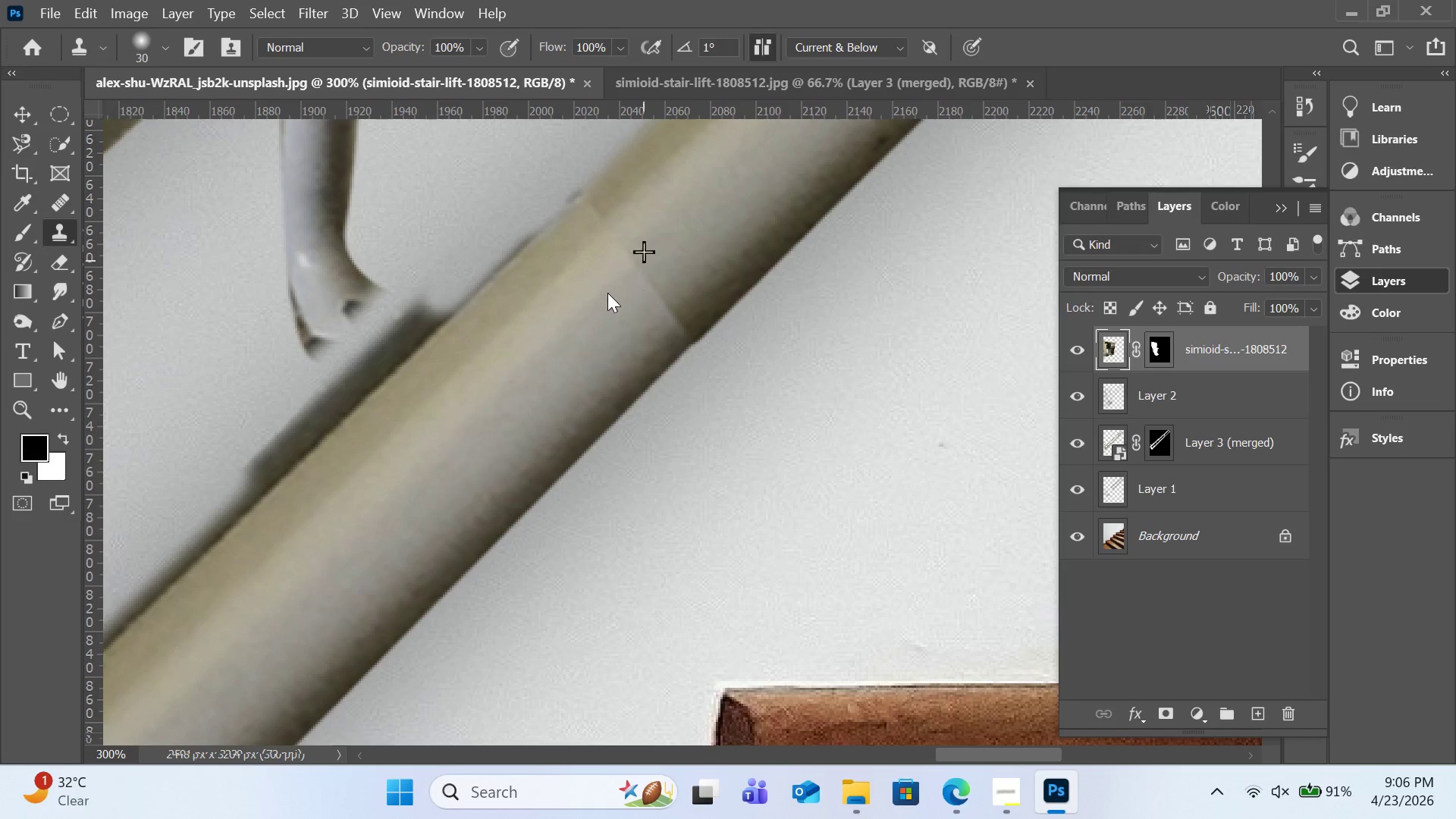 
left_click_drag(start_coordinate=[643, 259], to_coordinate=[607, 293])
 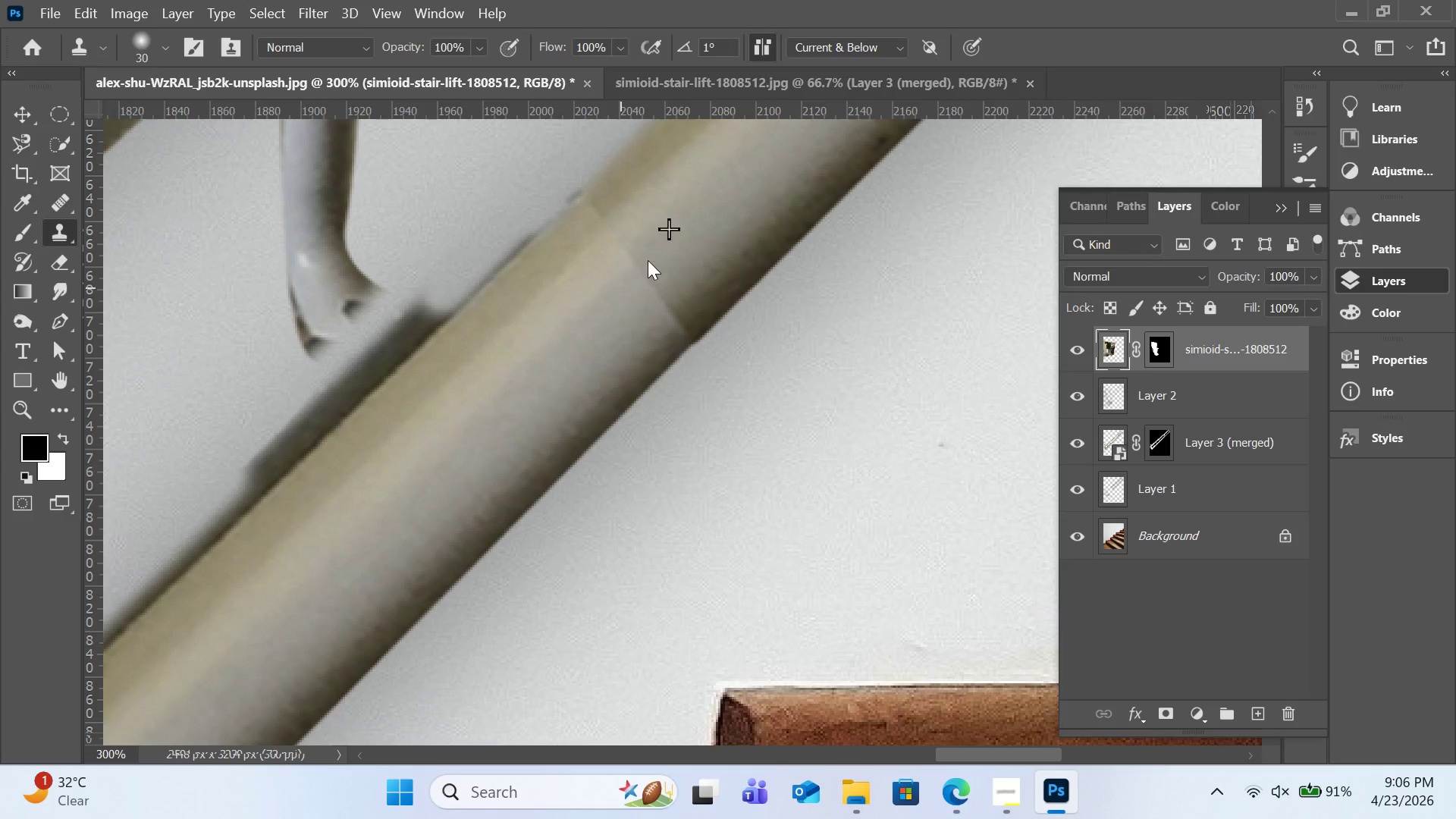 
left_click_drag(start_coordinate=[612, 291], to_coordinate=[648, 260])
 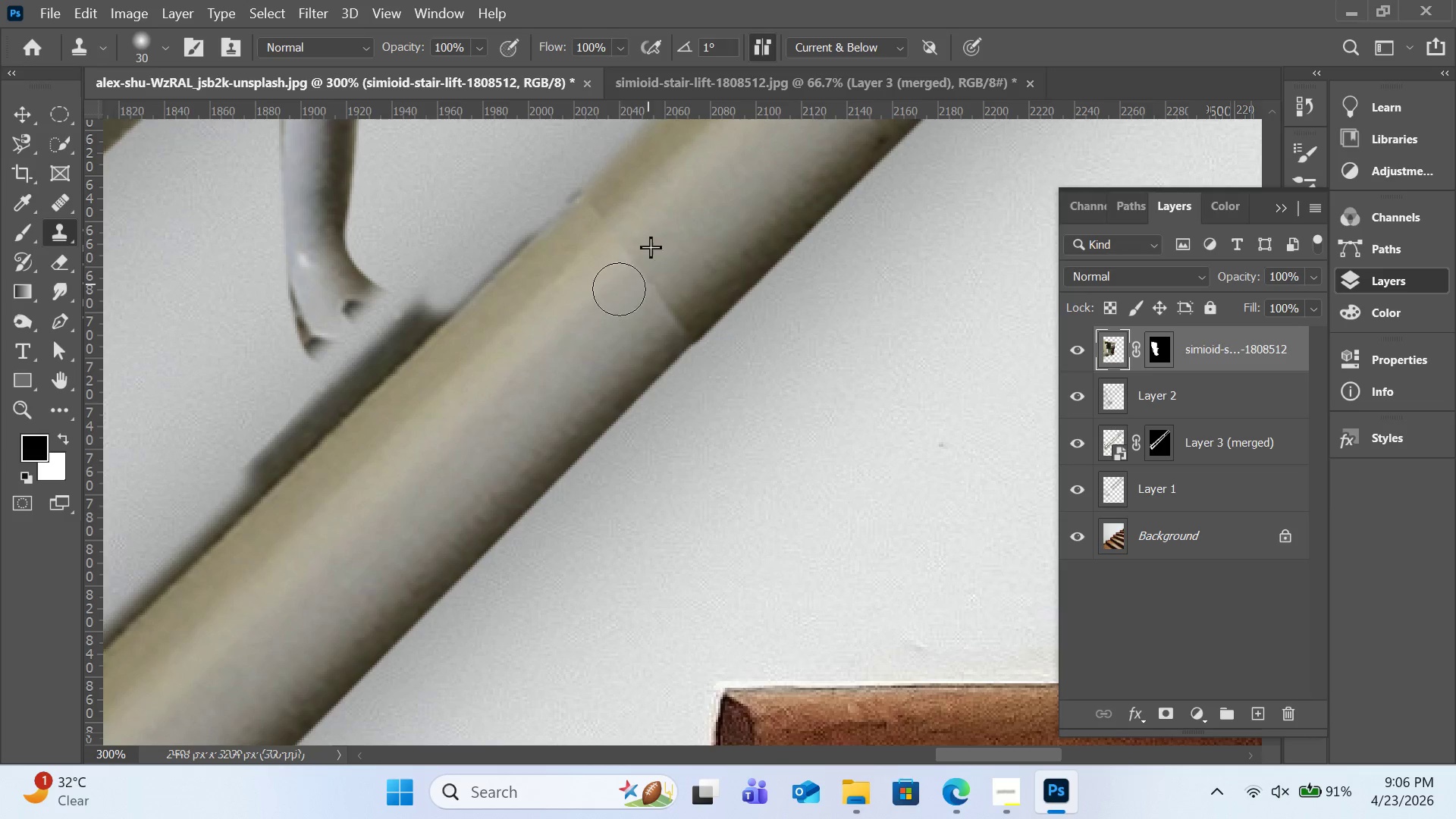 
left_click_drag(start_coordinate=[648, 260], to_coordinate=[619, 289])
 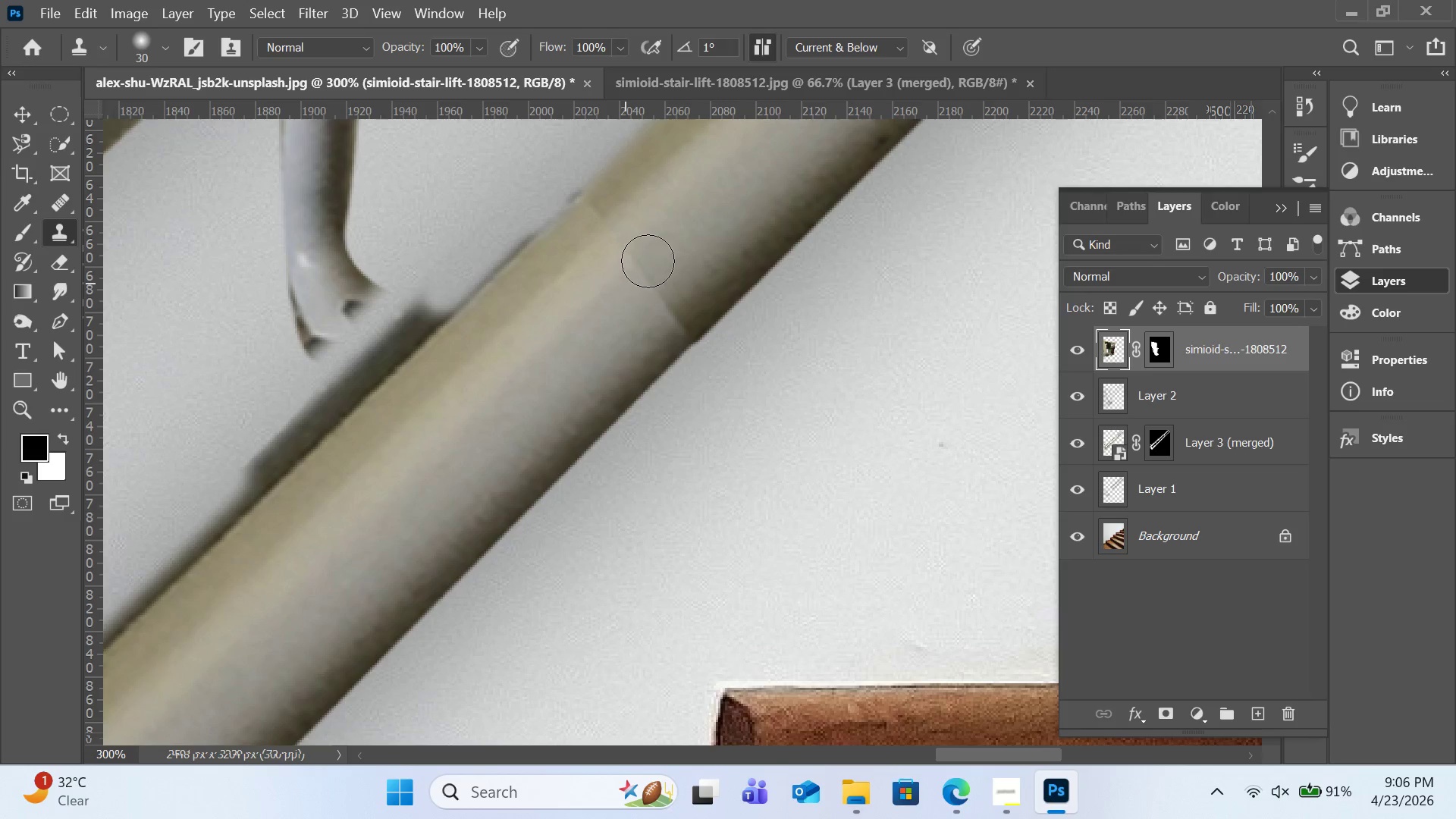 
left_click_drag(start_coordinate=[619, 288], to_coordinate=[648, 263])
 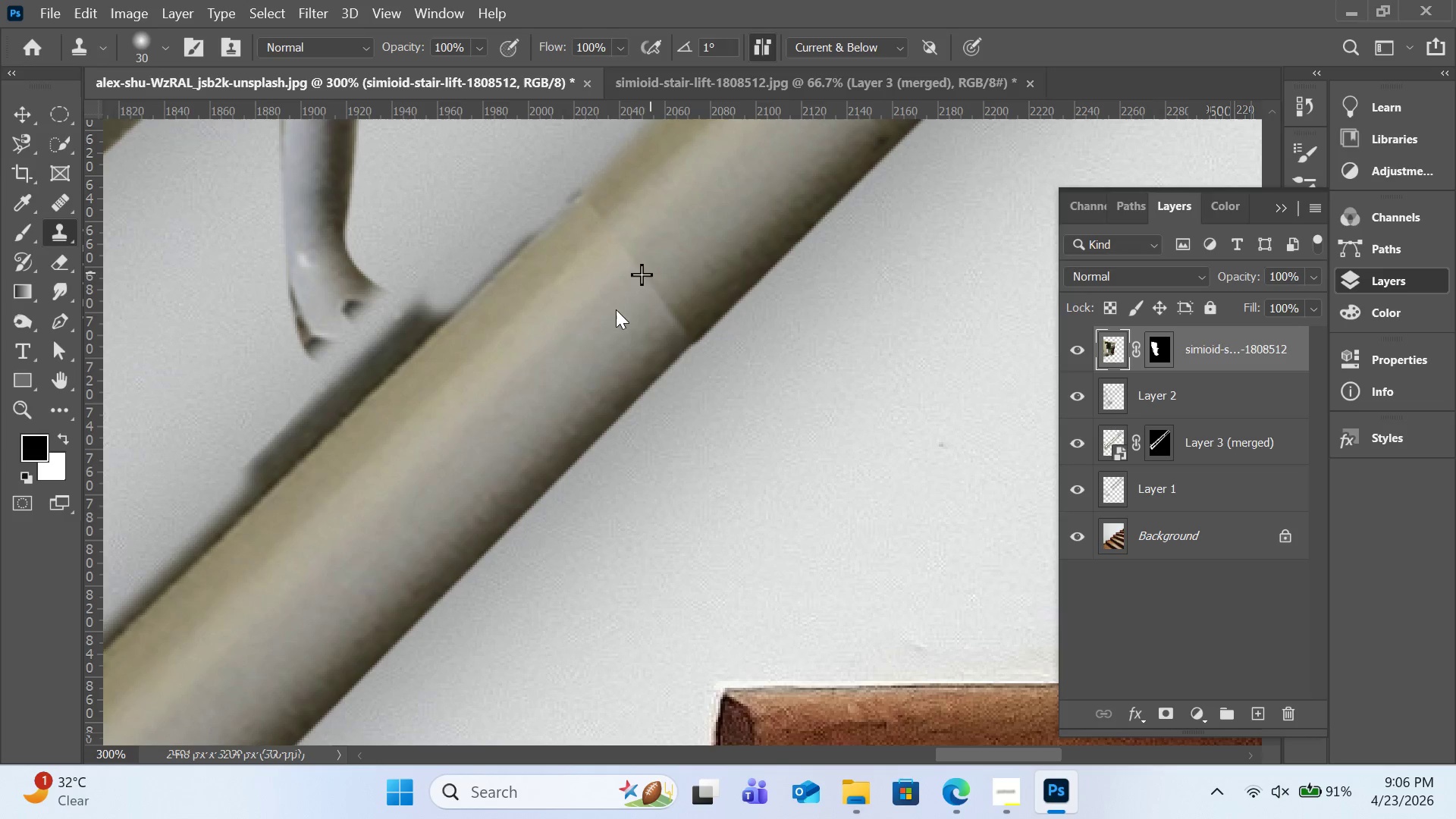 
left_click_drag(start_coordinate=[650, 264], to_coordinate=[616, 309])
 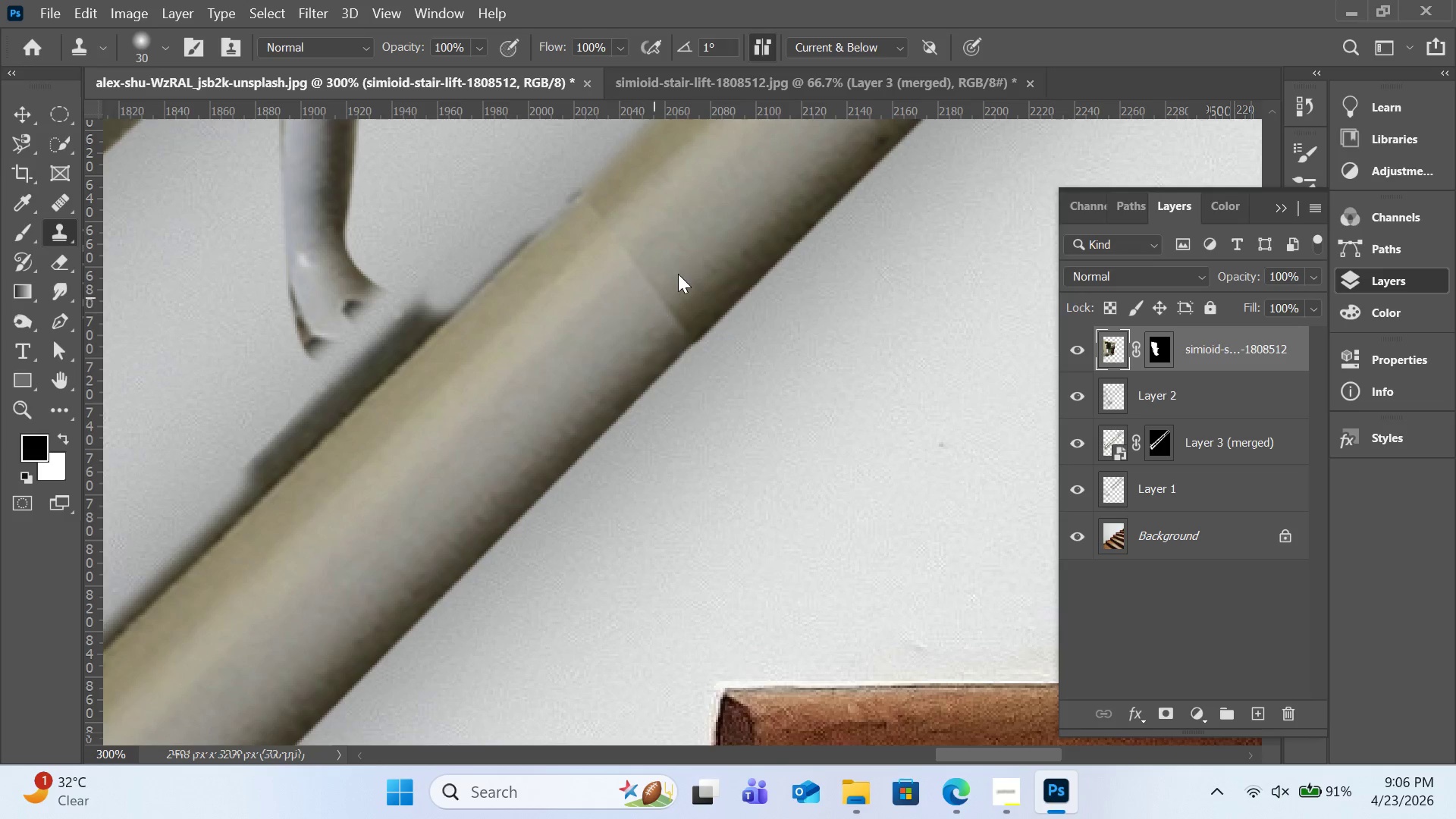 
left_click_drag(start_coordinate=[647, 301], to_coordinate=[674, 278])
 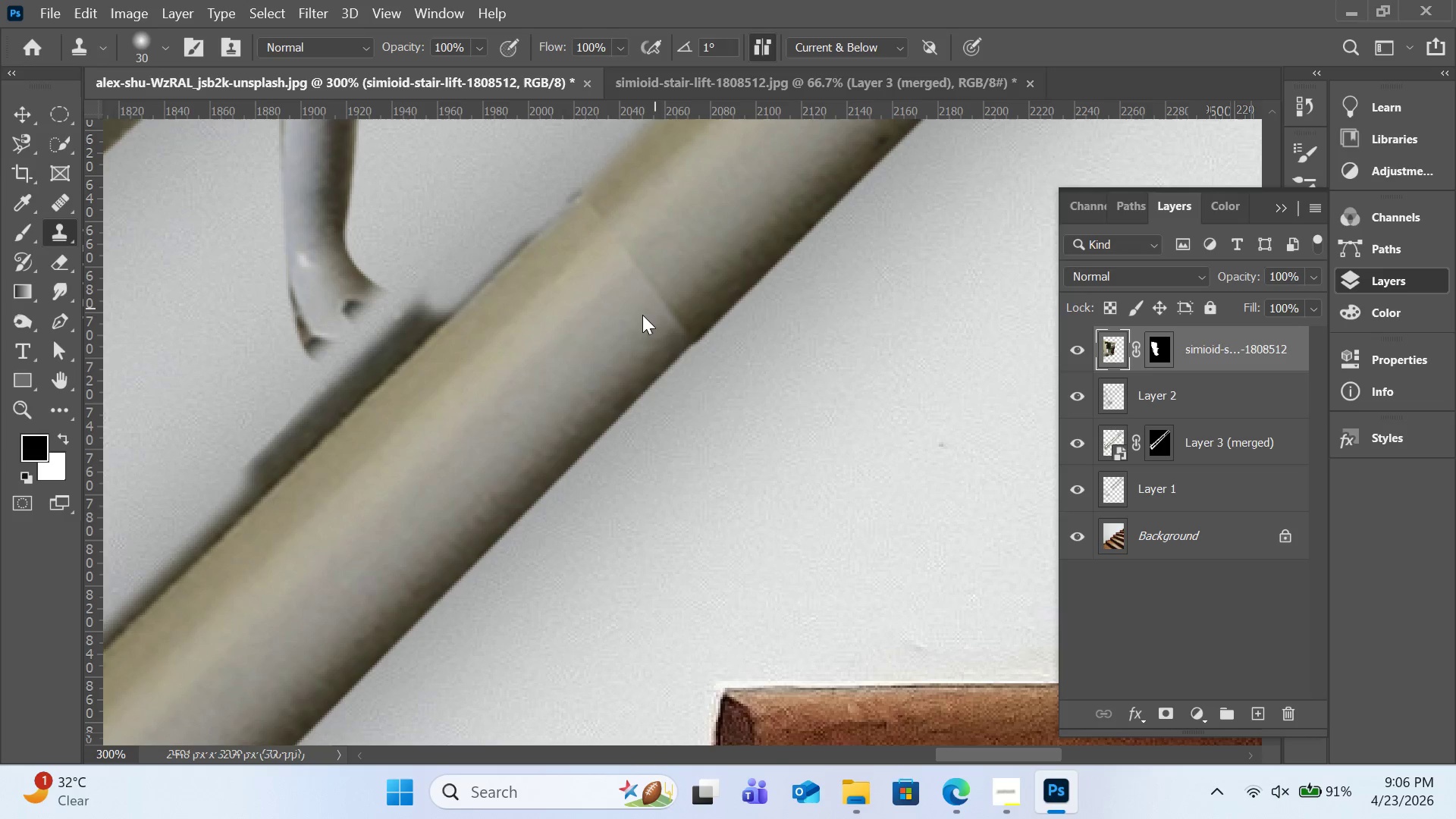 
left_click_drag(start_coordinate=[678, 274], to_coordinate=[642, 315])
 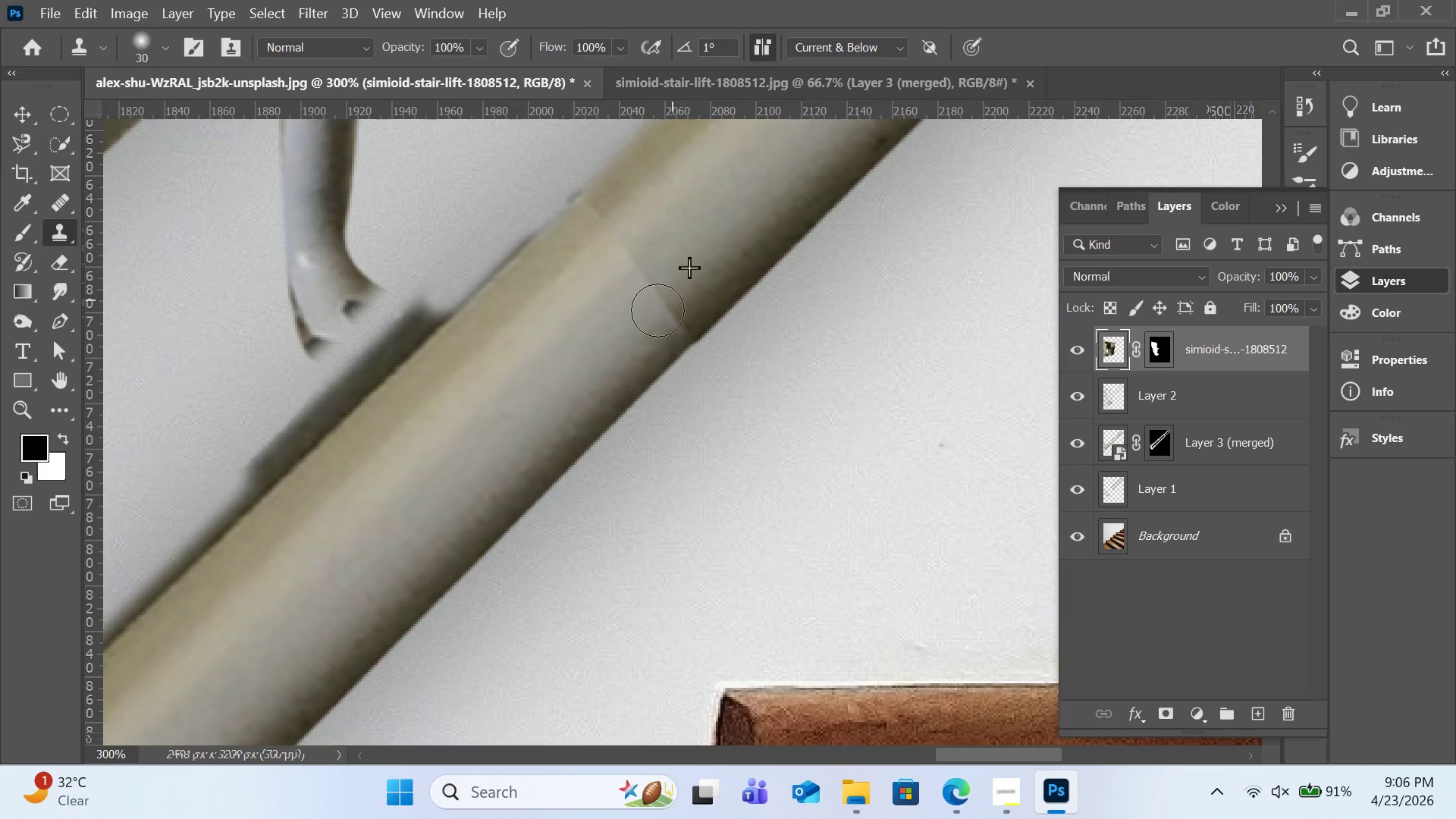 
left_click_drag(start_coordinate=[679, 287], to_coordinate=[657, 310])
 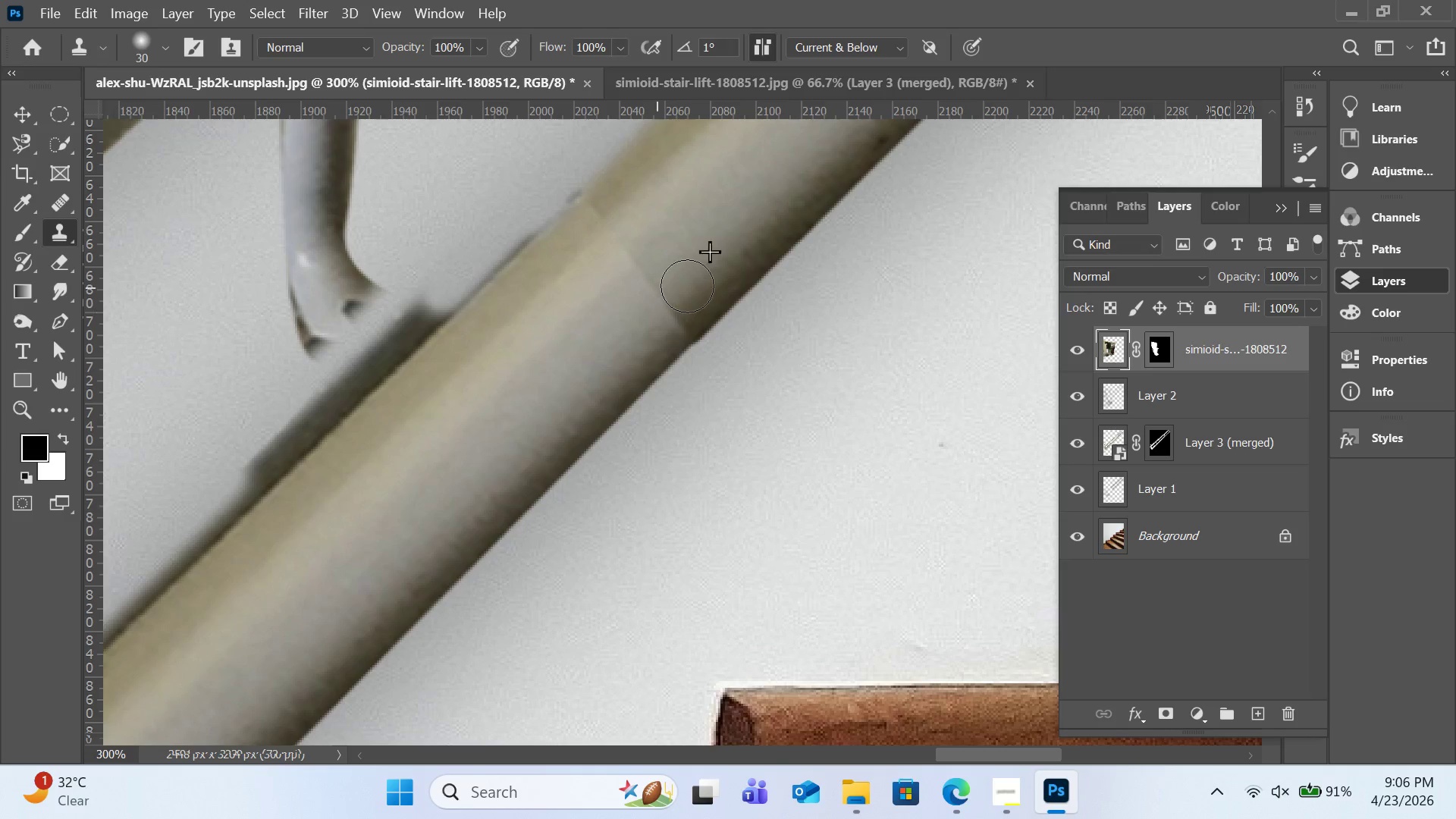 
left_click_drag(start_coordinate=[657, 310], to_coordinate=[687, 286])
 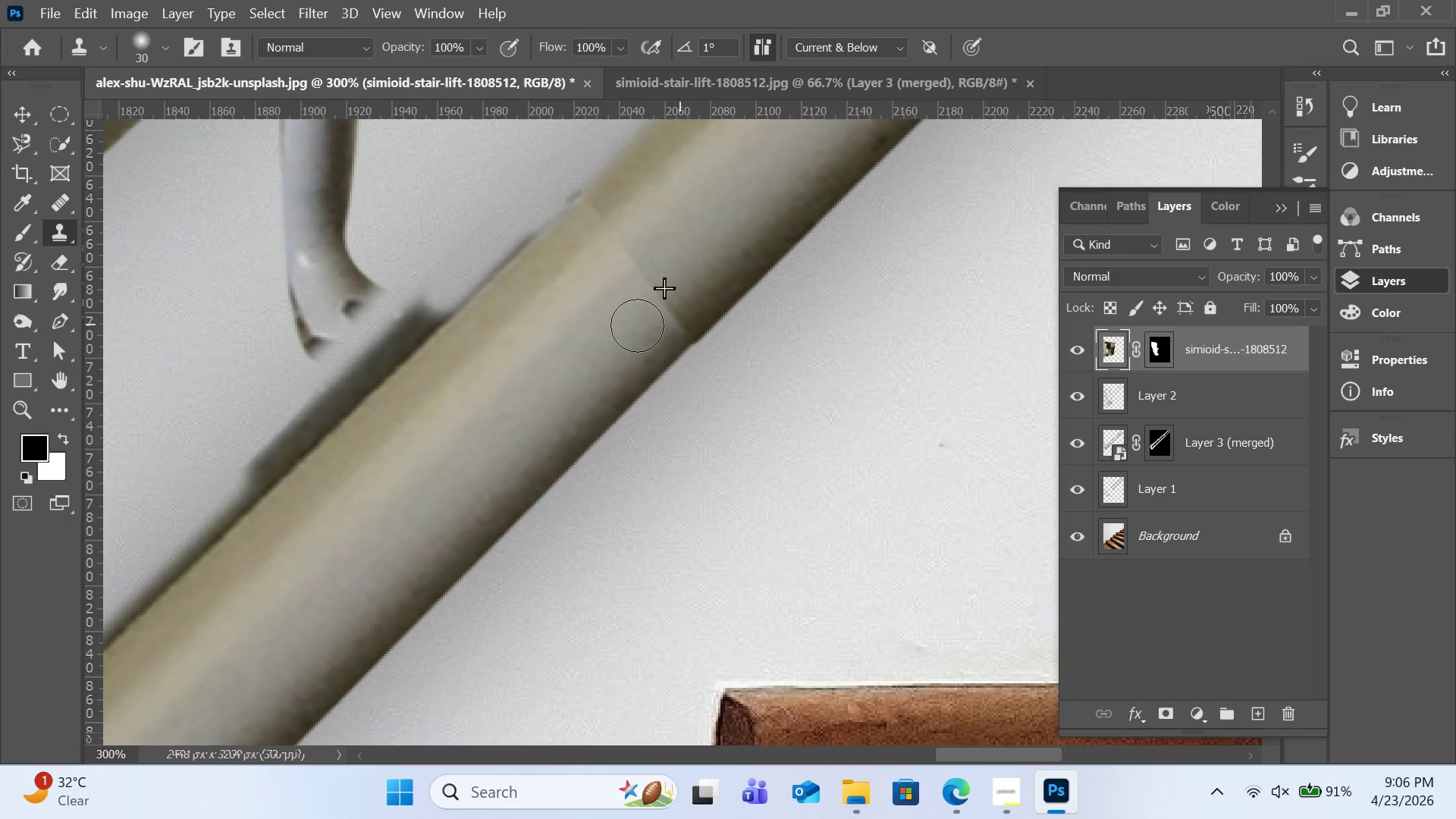 
left_click_drag(start_coordinate=[684, 290], to_coordinate=[637, 325])
 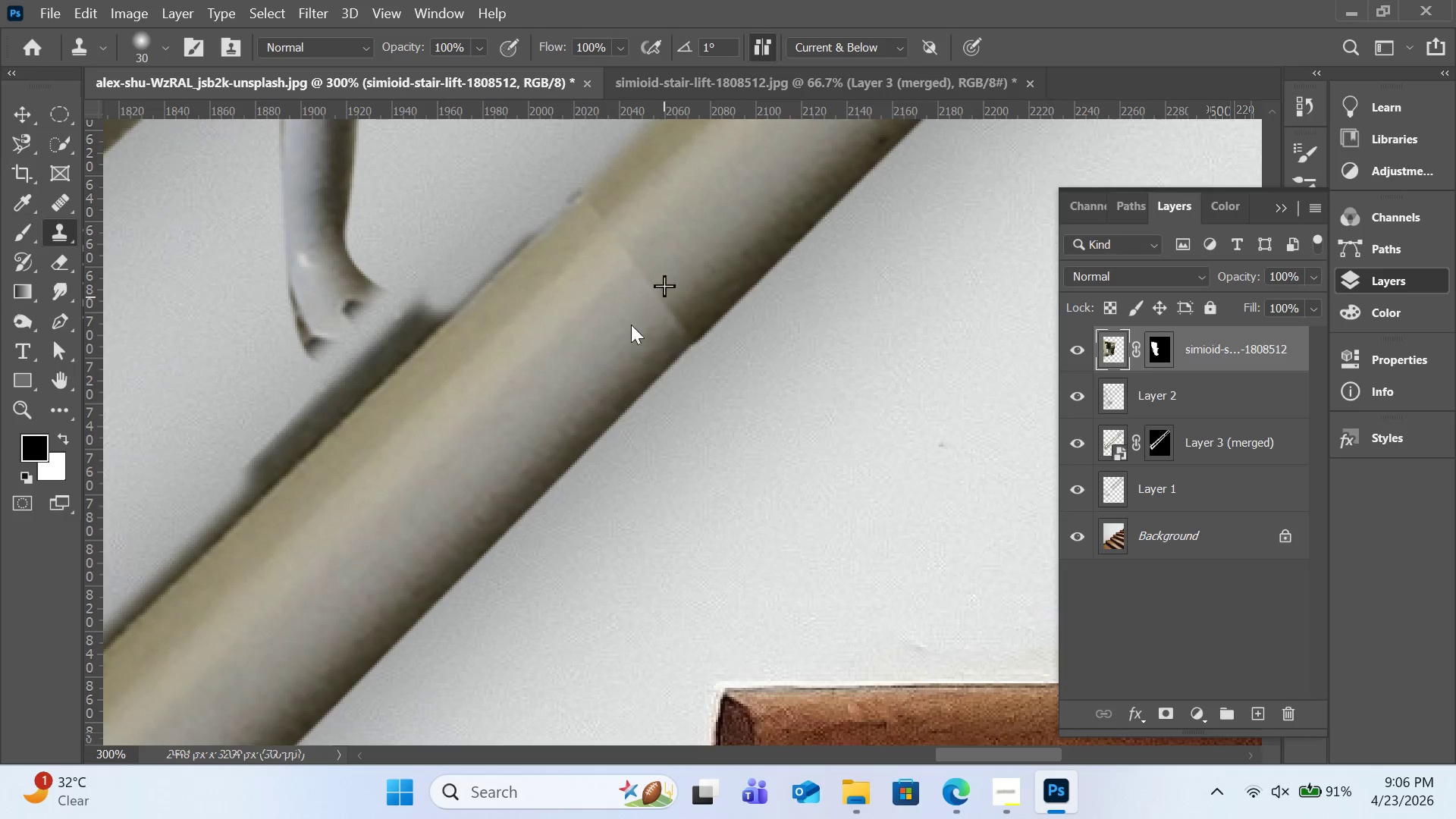 
left_click_drag(start_coordinate=[664, 296], to_coordinate=[629, 325])
 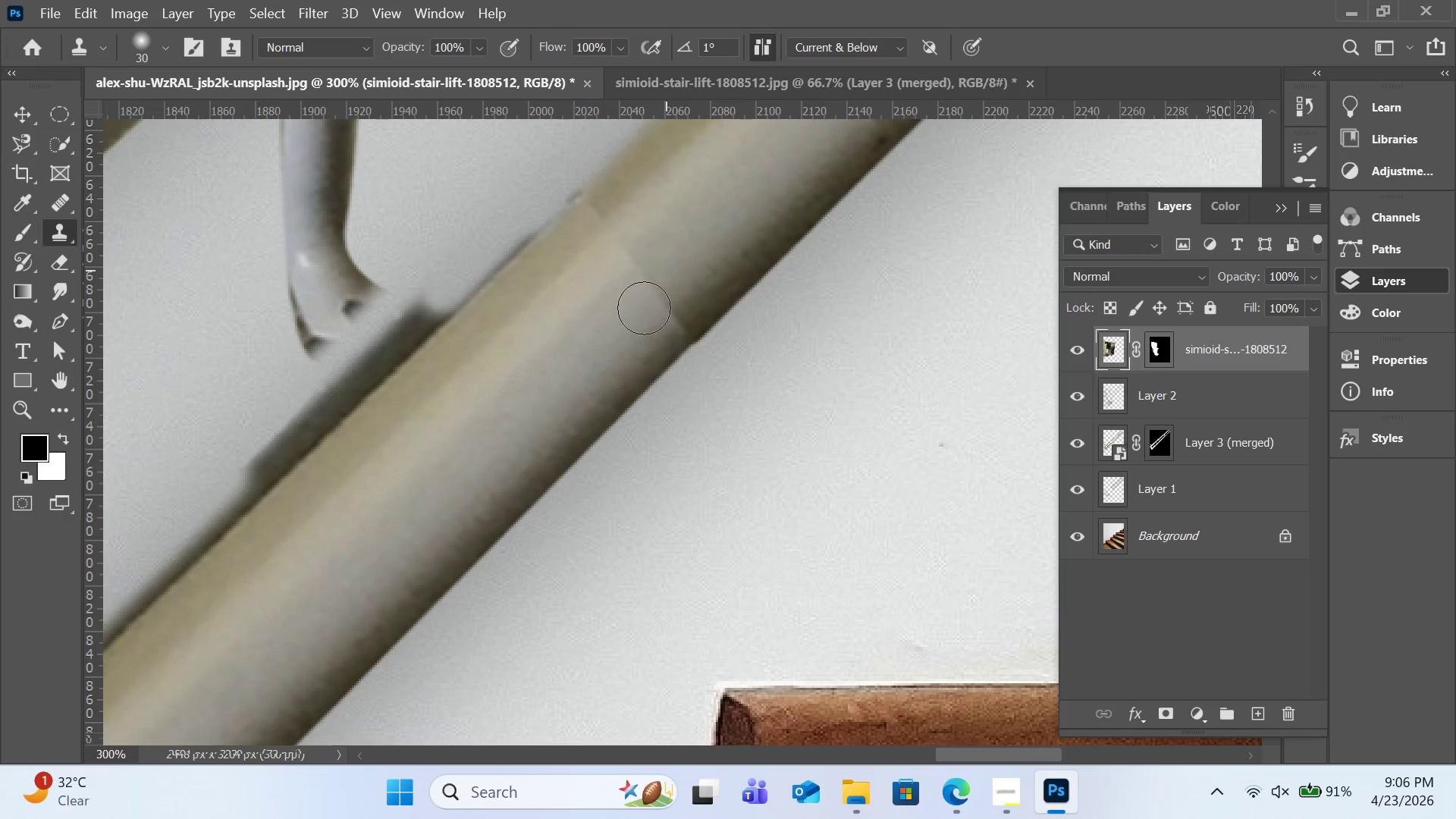 
left_click_drag(start_coordinate=[667, 270], to_coordinate=[642, 310])
 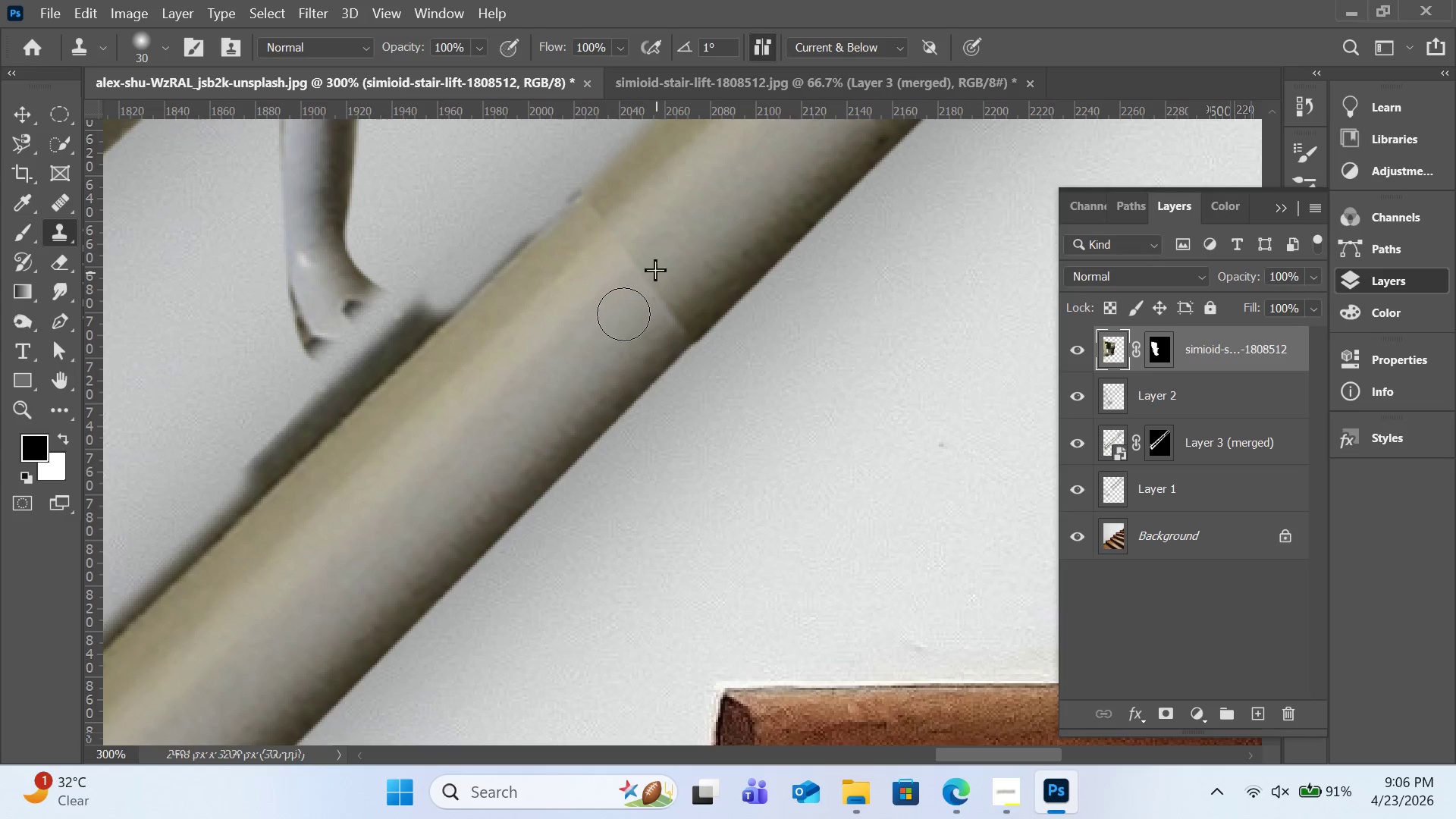 
left_click_drag(start_coordinate=[656, 272], to_coordinate=[629, 290])
 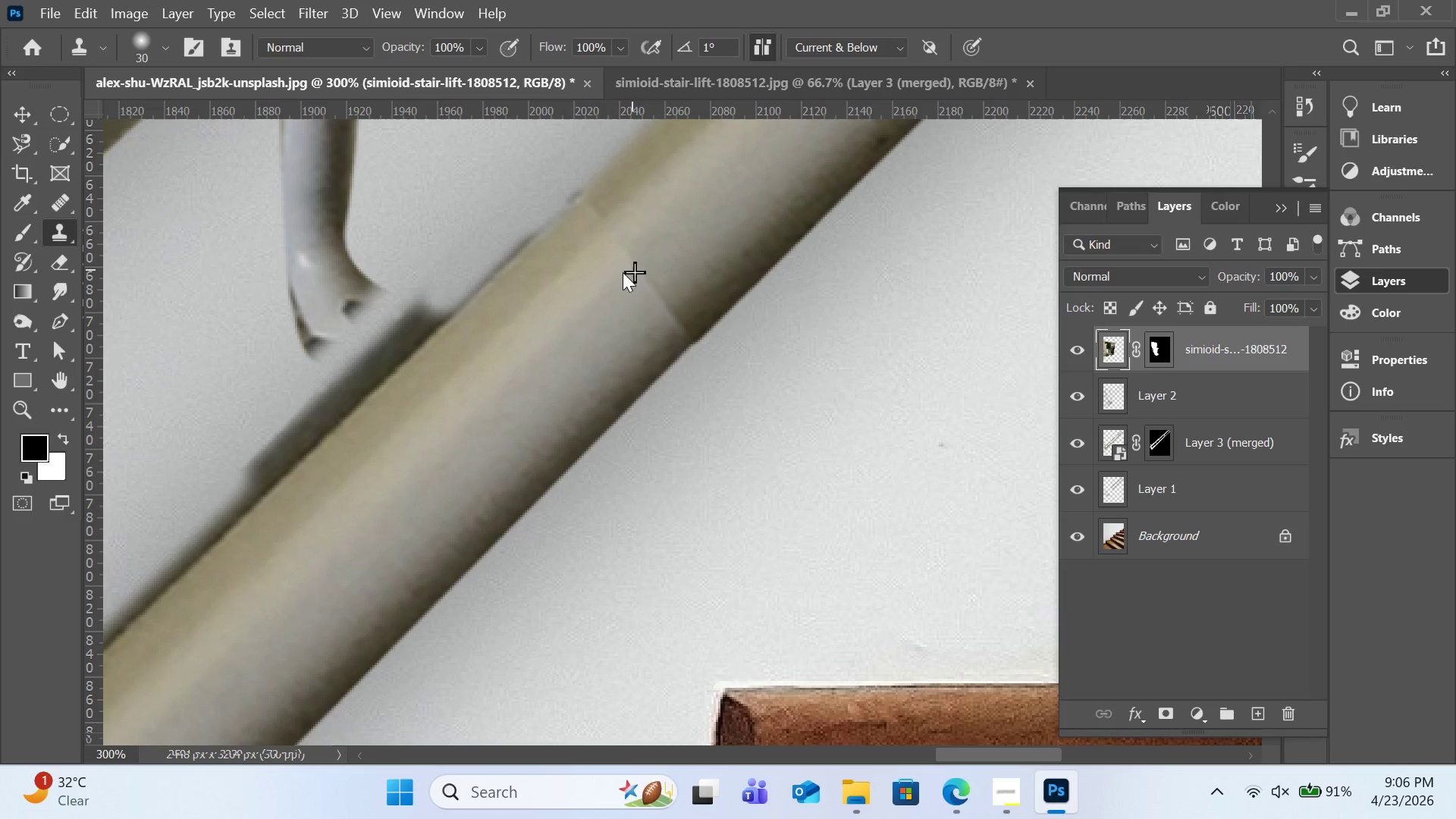 
left_click_drag(start_coordinate=[632, 269], to_coordinate=[611, 297])
 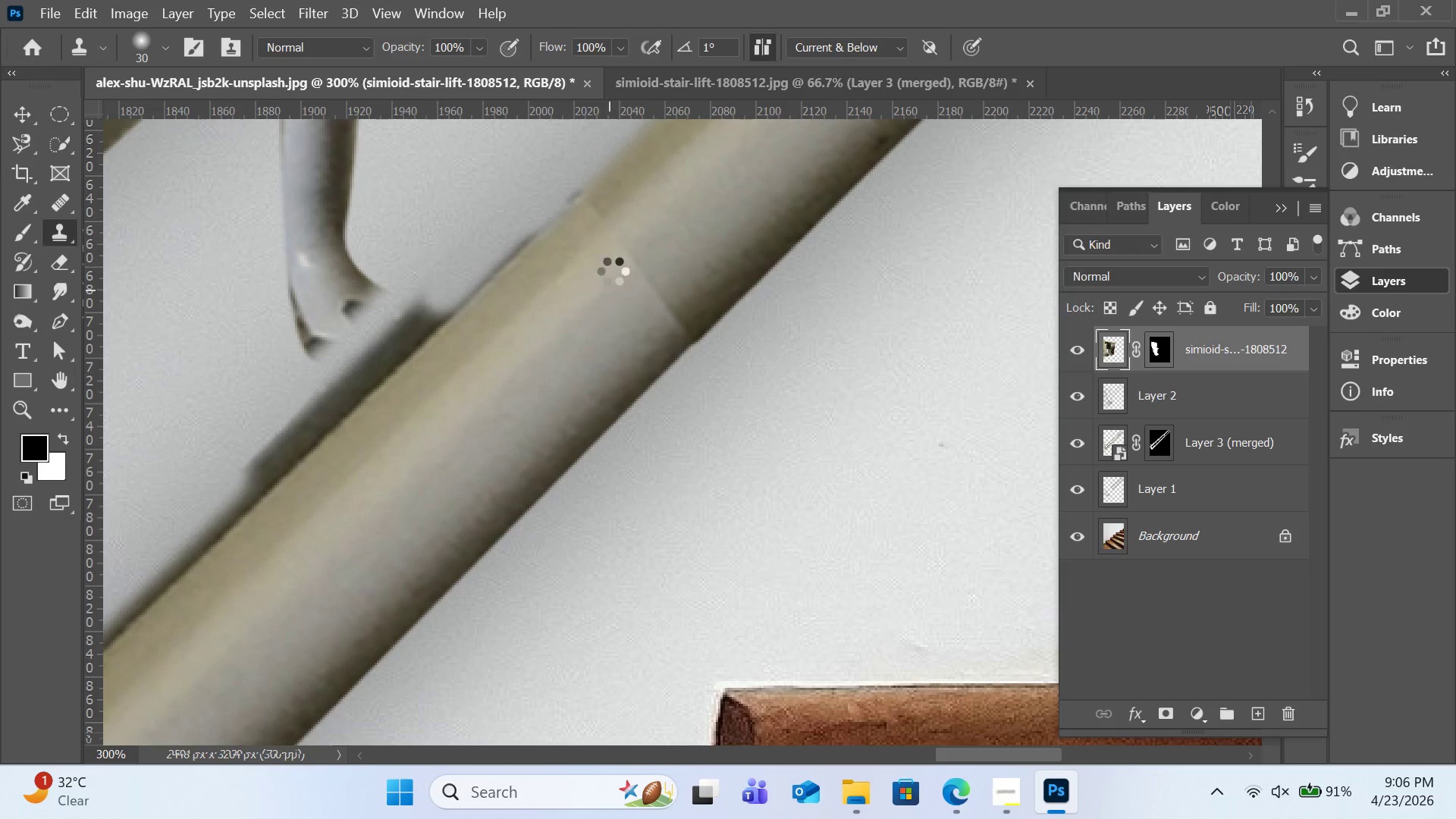 
left_click_drag(start_coordinate=[633, 253], to_coordinate=[610, 278])
 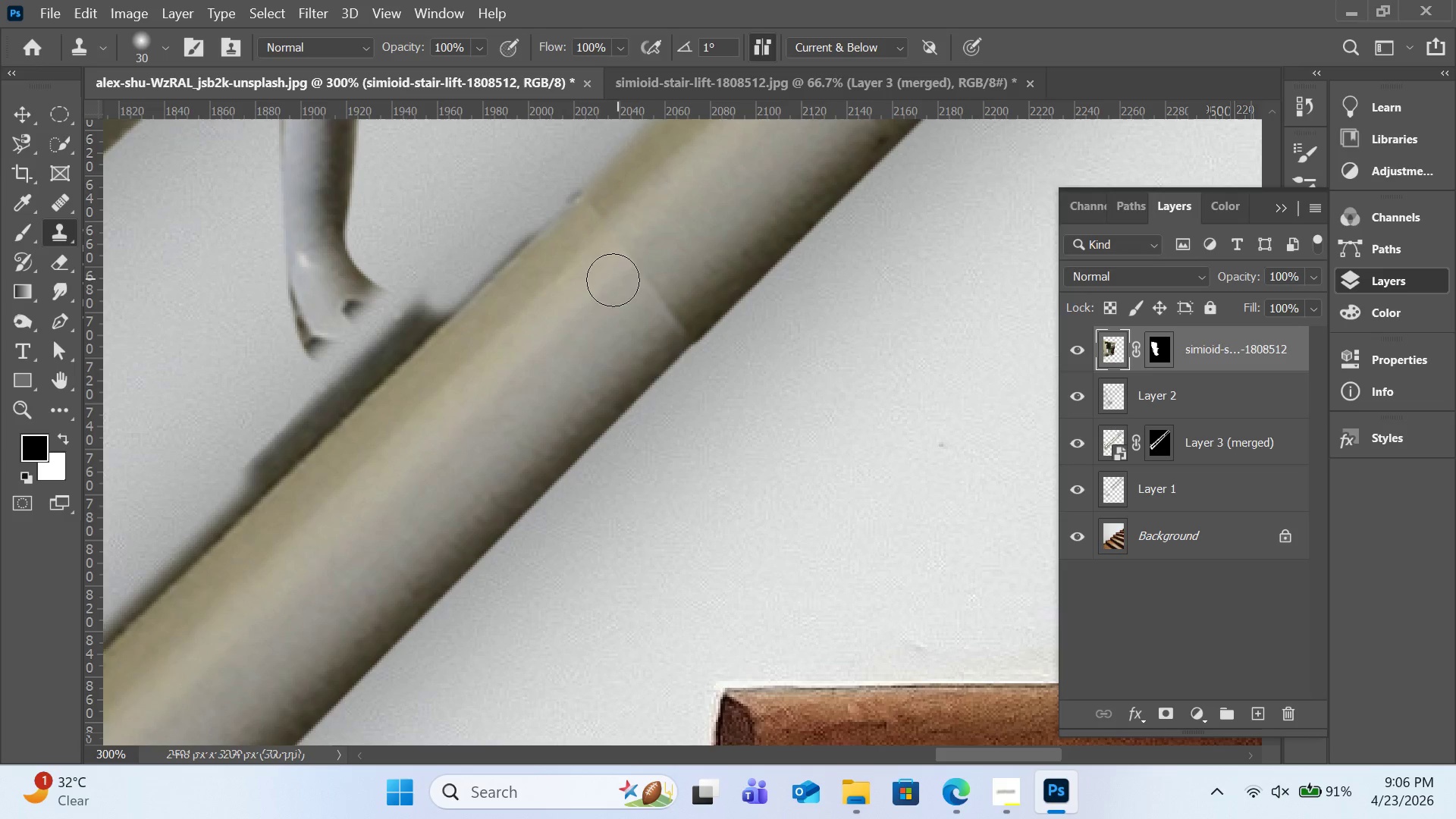 
left_click_drag(start_coordinate=[617, 251], to_coordinate=[613, 278])
 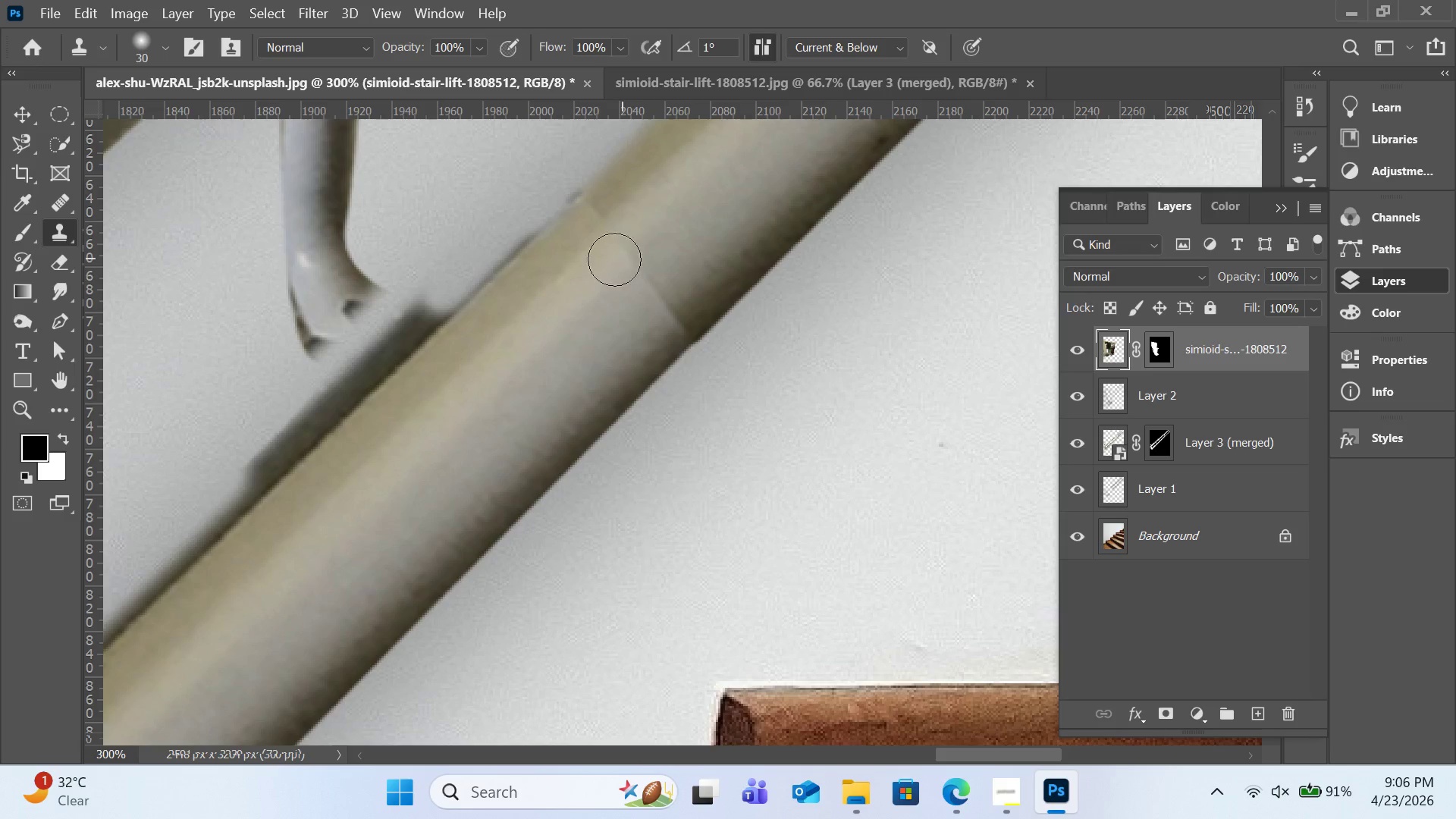 
left_click_drag(start_coordinate=[622, 255], to_coordinate=[610, 275])
 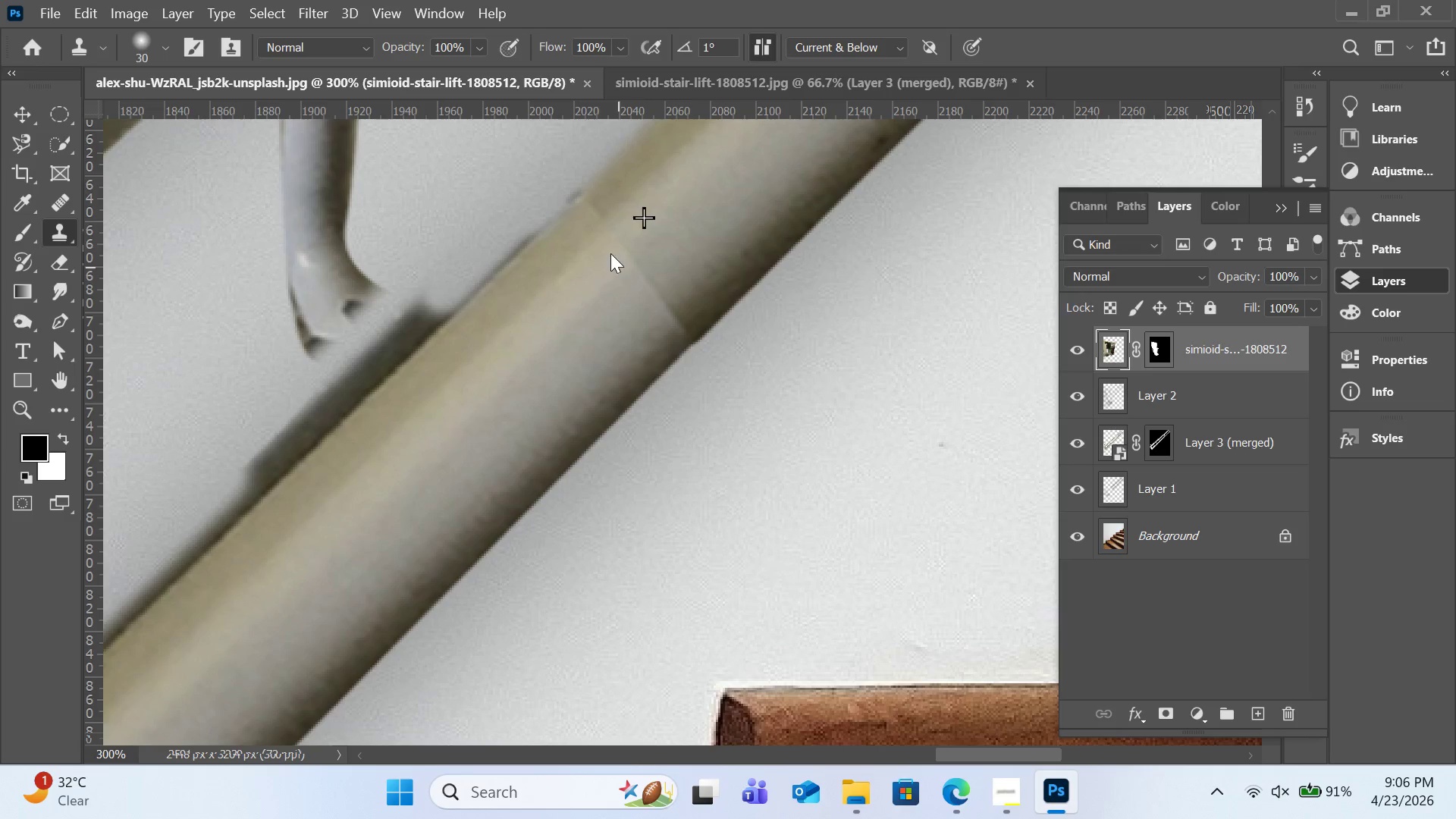 
left_click_drag(start_coordinate=[620, 240], to_coordinate=[610, 249])
 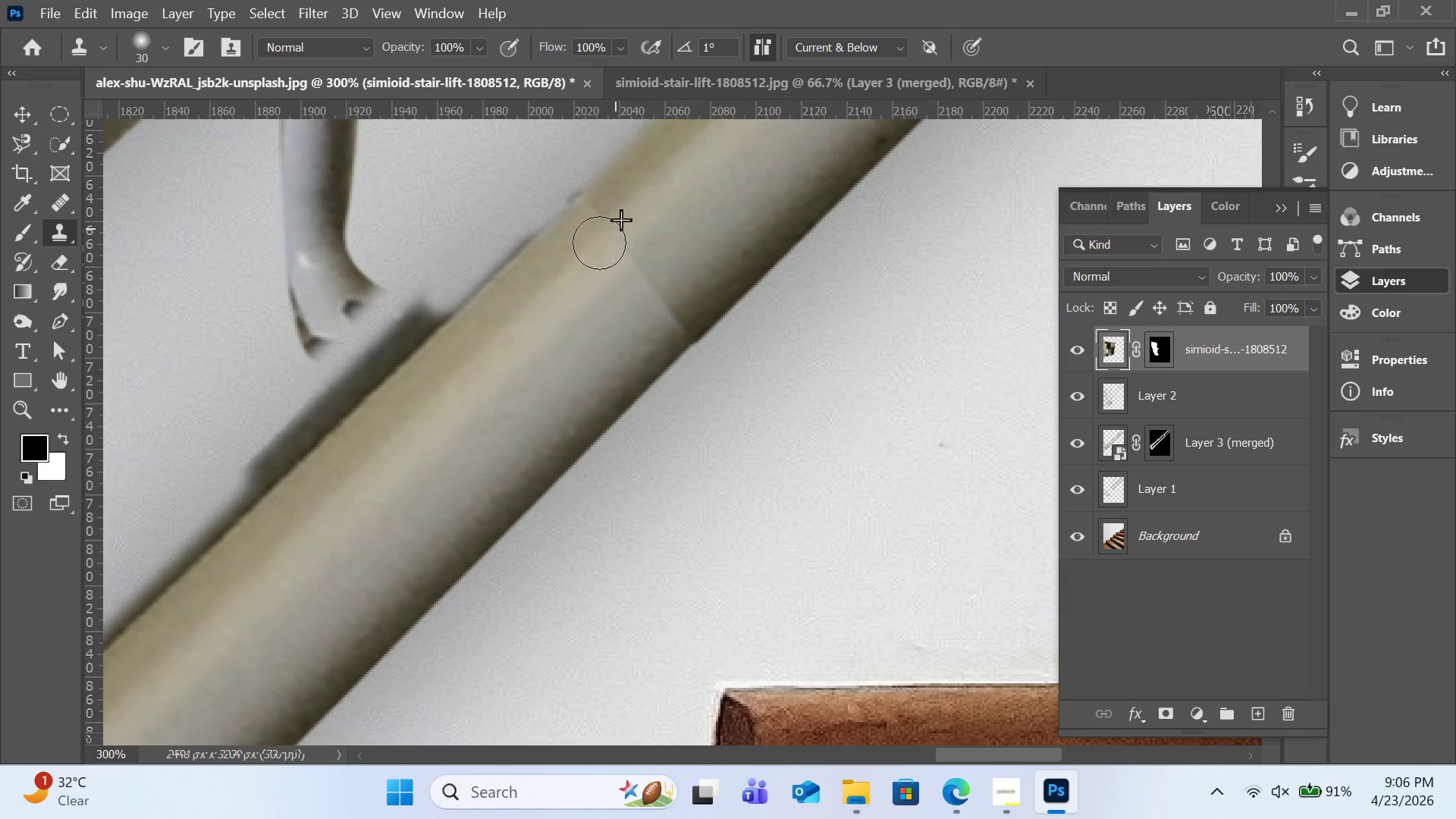 
left_click_drag(start_coordinate=[613, 231], to_coordinate=[604, 237])
 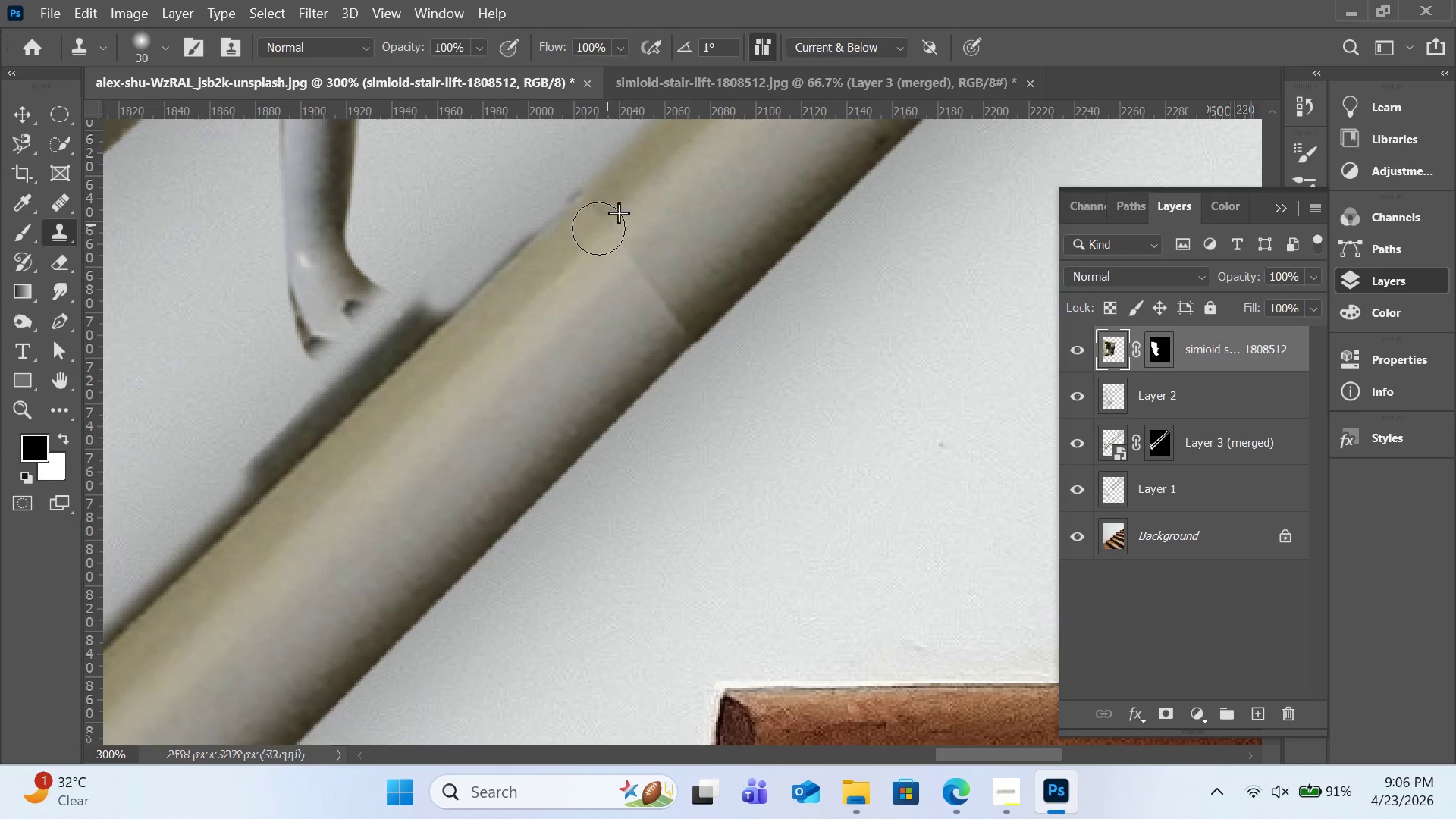 
left_click_drag(start_coordinate=[607, 225], to_coordinate=[606, 215])
 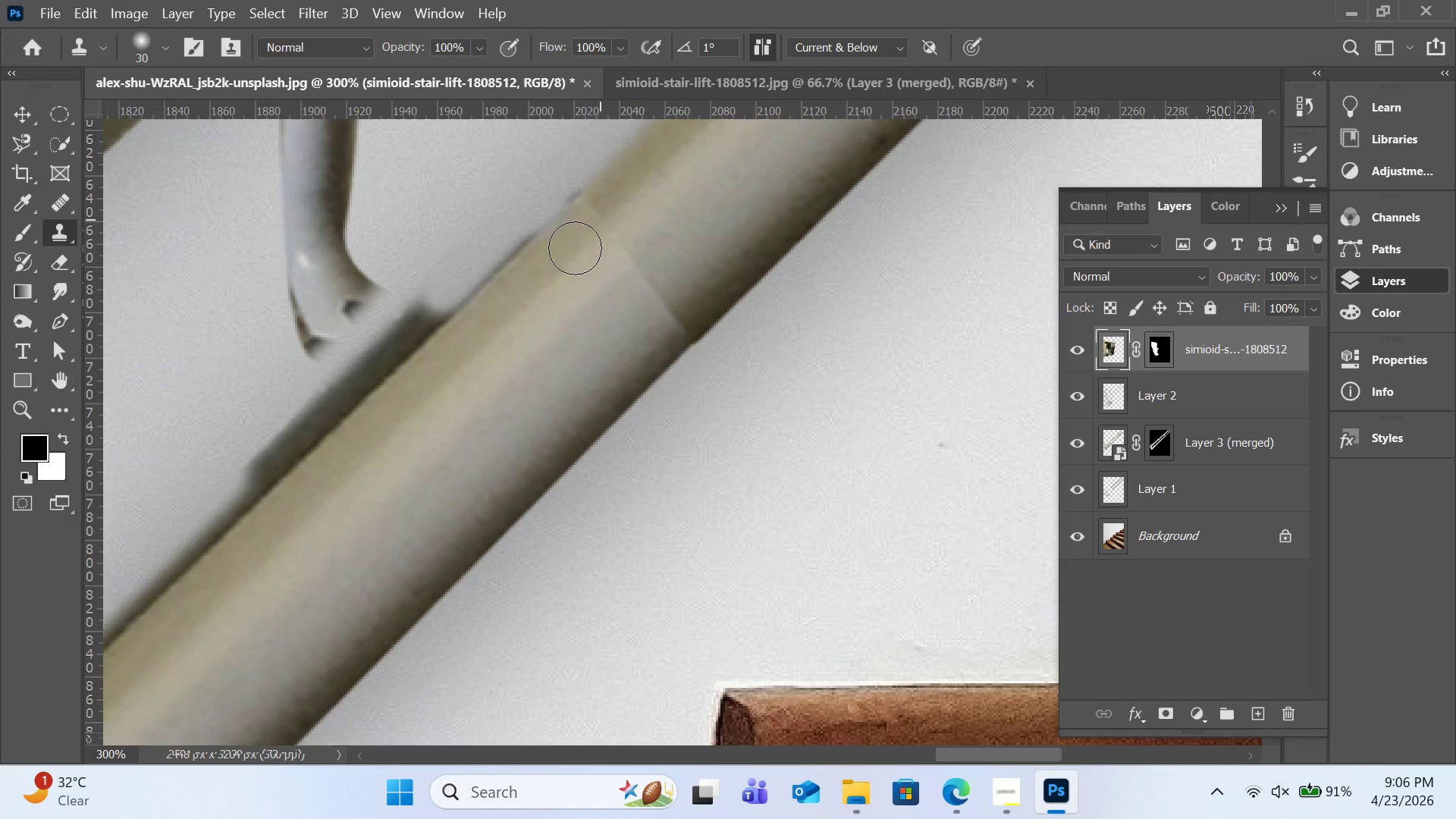 
left_click_drag(start_coordinate=[607, 212], to_coordinate=[575, 245])
 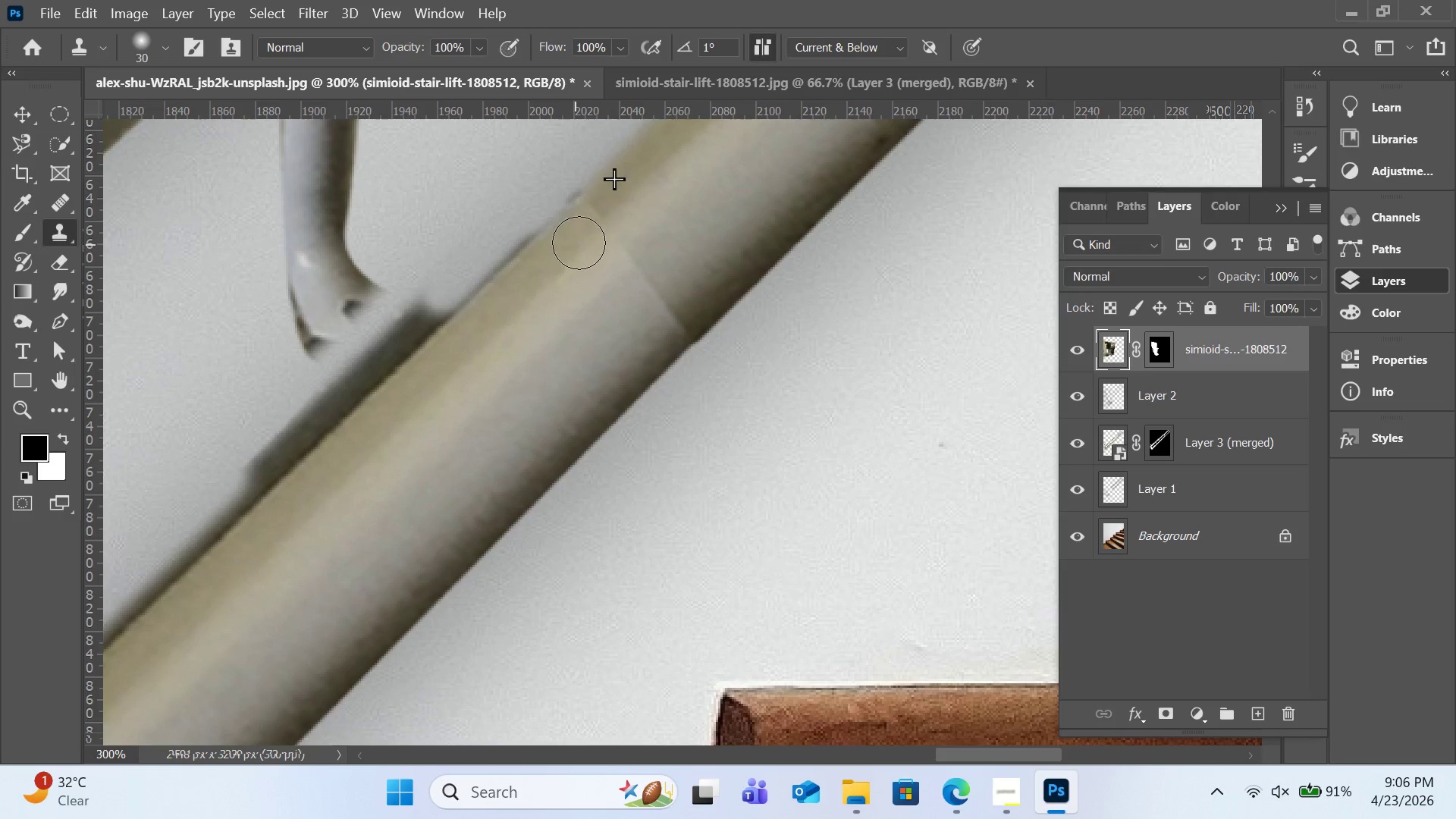 
left_click_drag(start_coordinate=[590, 215], to_coordinate=[597, 221])
 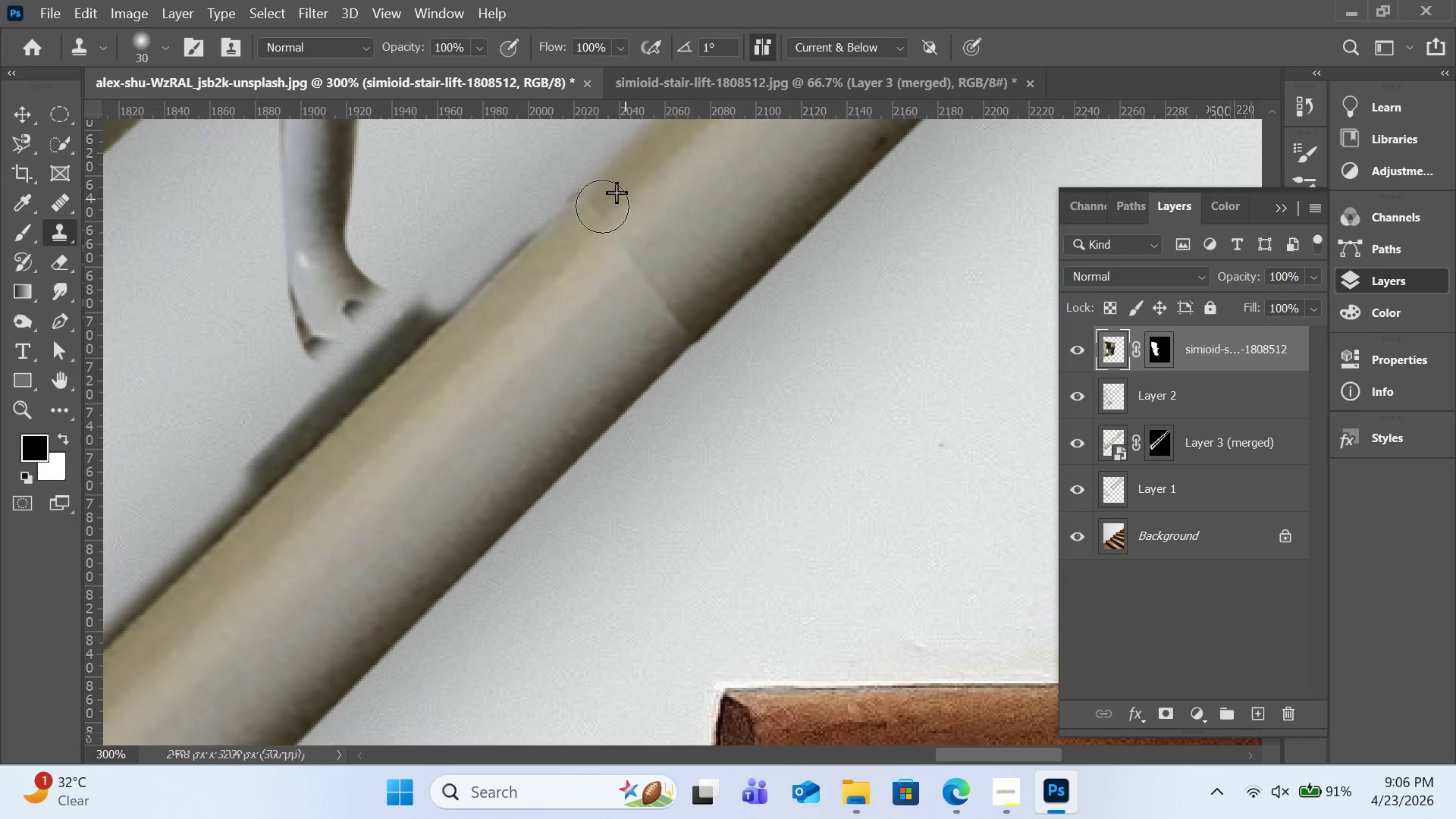 
left_click_drag(start_coordinate=[621, 202], to_coordinate=[593, 221])
 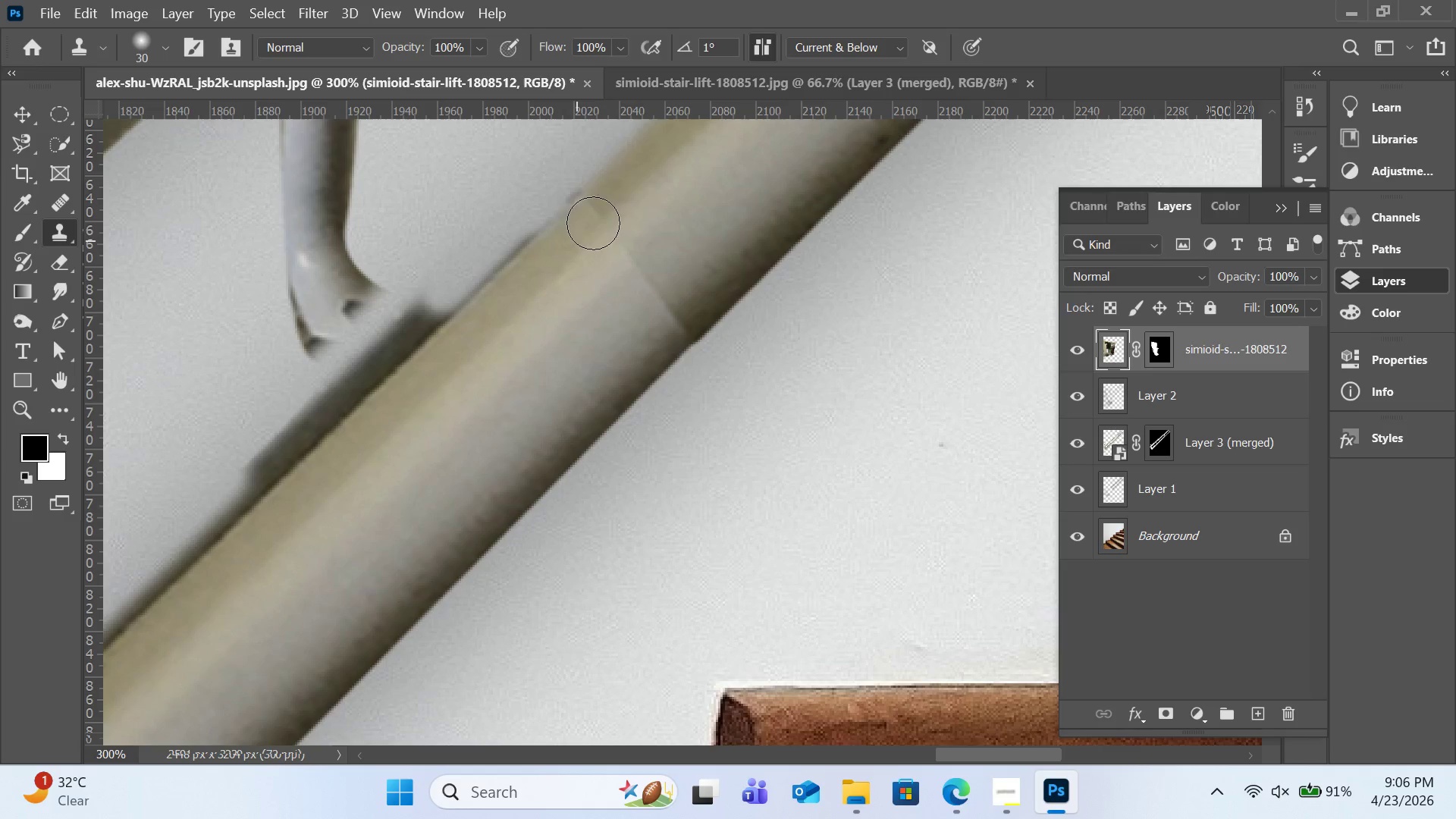 
left_click_drag(start_coordinate=[615, 196], to_coordinate=[576, 242])
 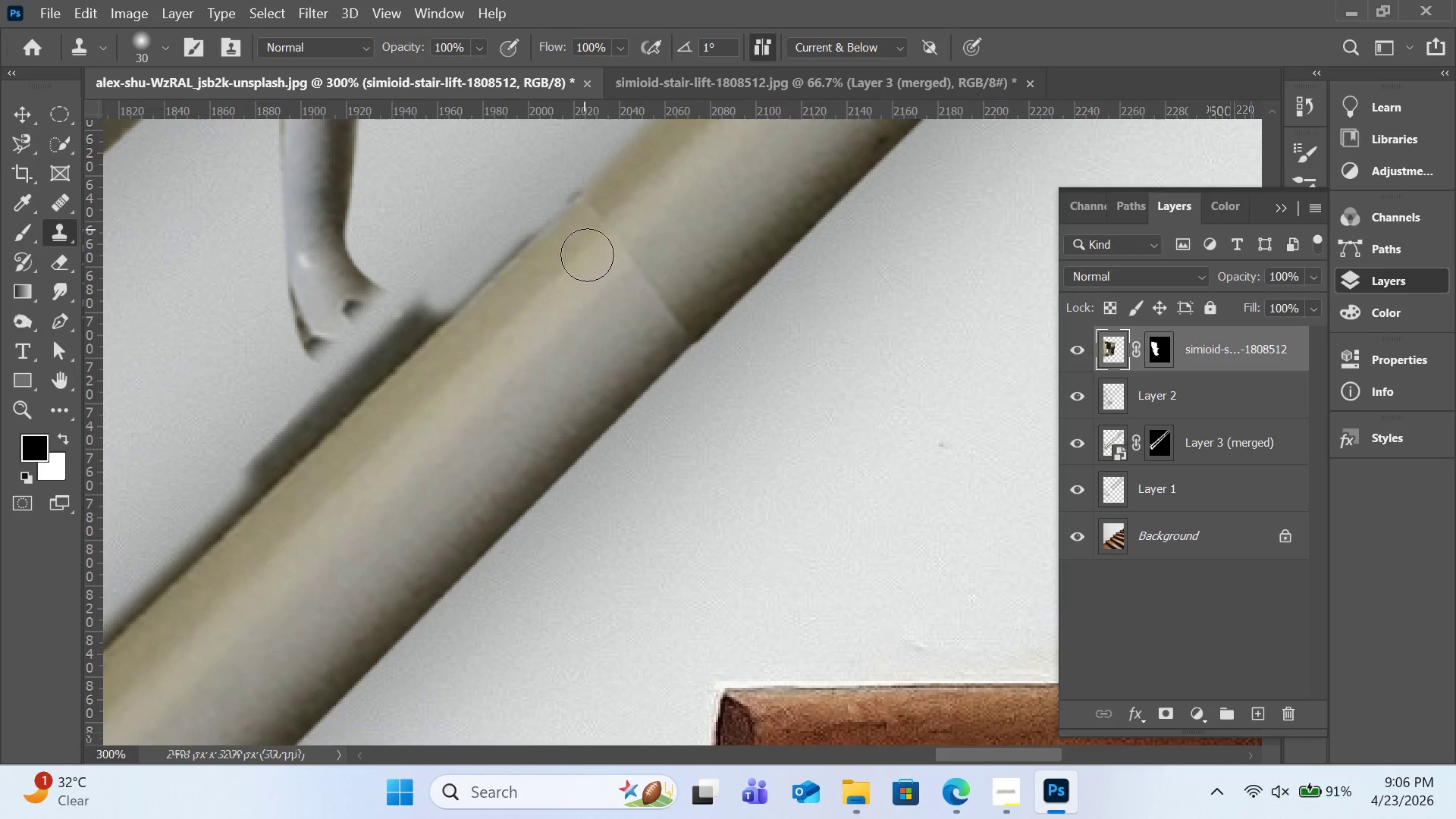 
left_click_drag(start_coordinate=[616, 212], to_coordinate=[587, 255])
 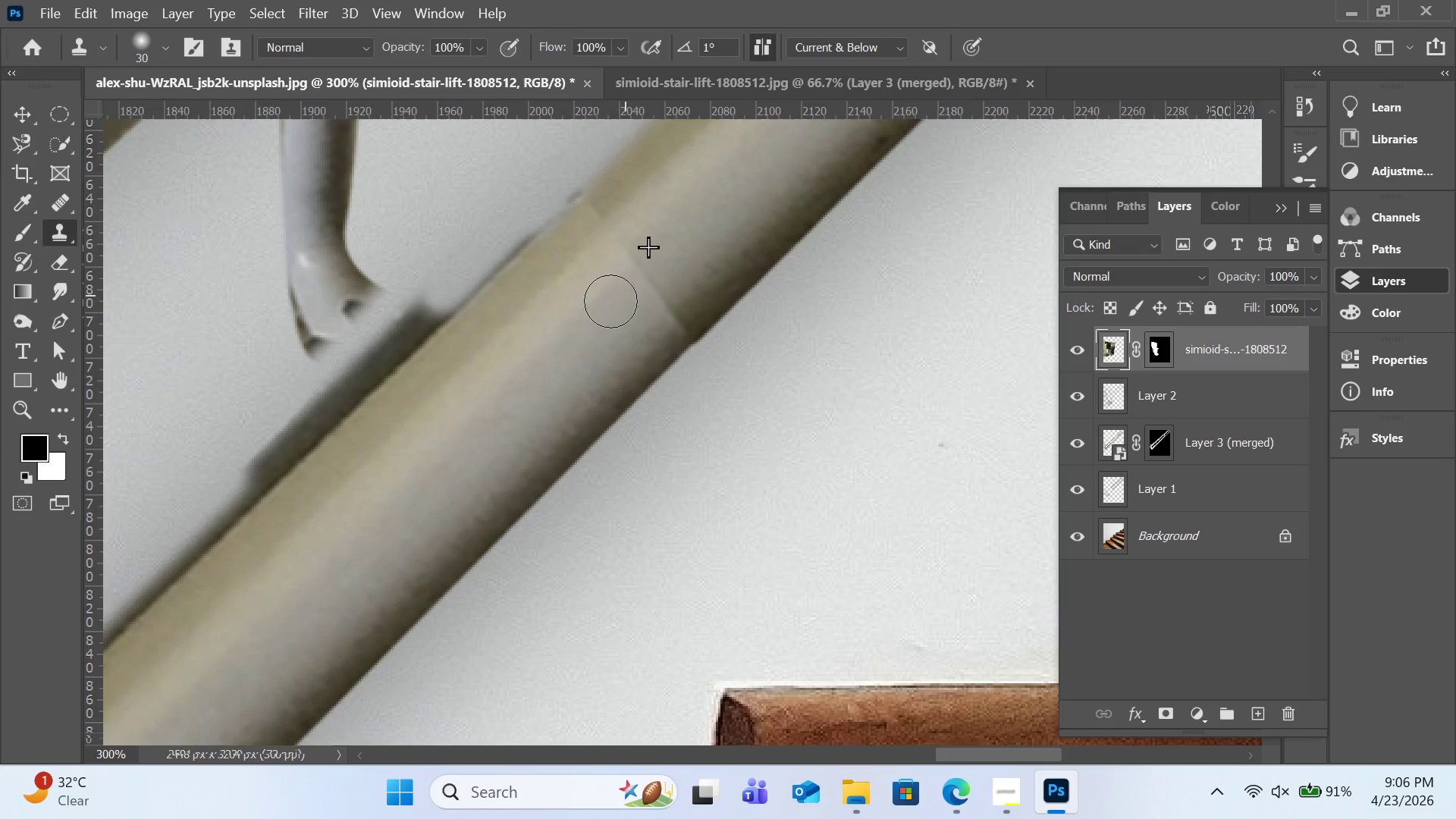 
left_click_drag(start_coordinate=[627, 263], to_coordinate=[610, 300])
 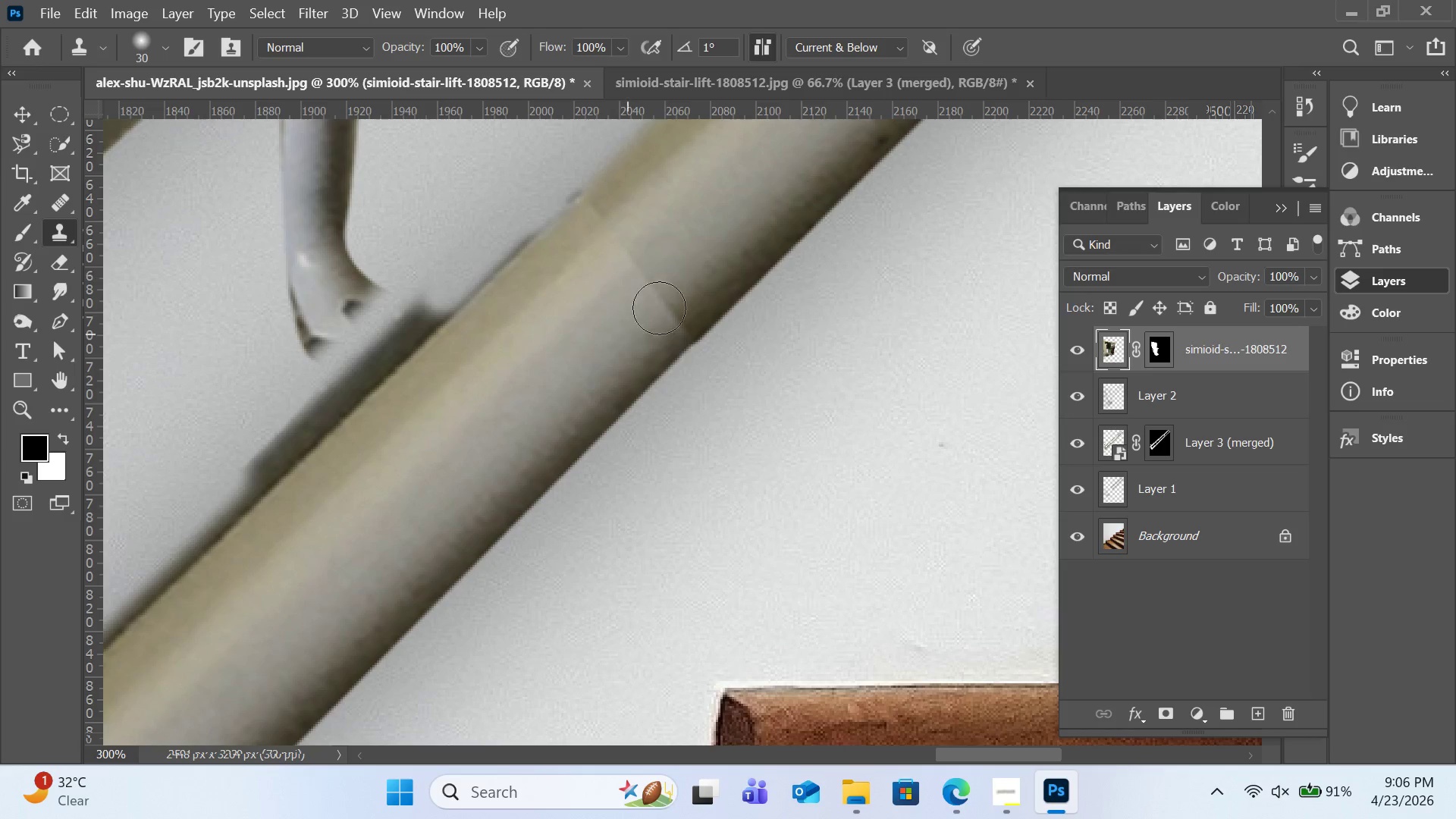 
left_click_drag(start_coordinate=[663, 281], to_coordinate=[631, 331])
 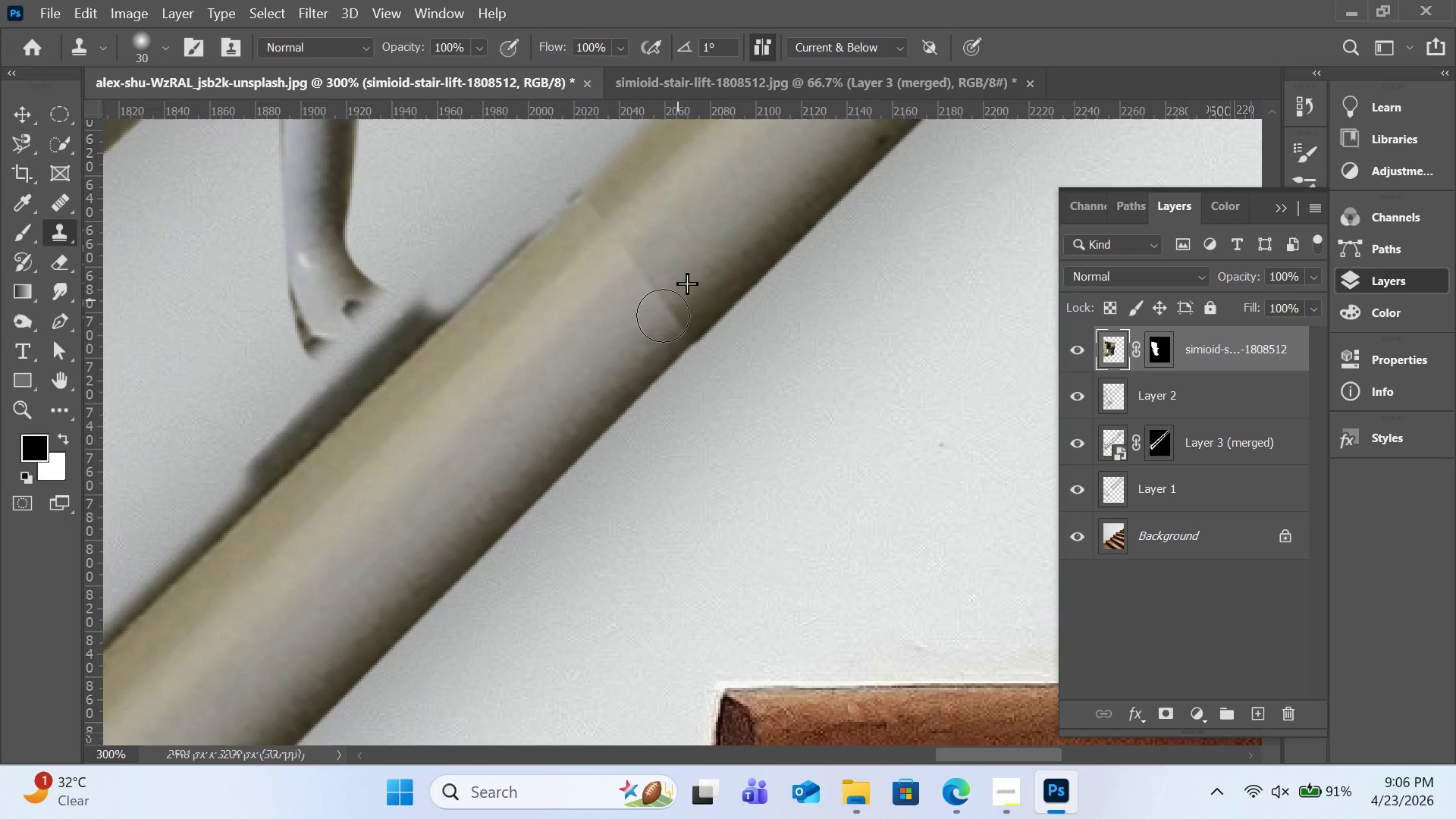 
left_click_drag(start_coordinate=[677, 302], to_coordinate=[657, 323])
 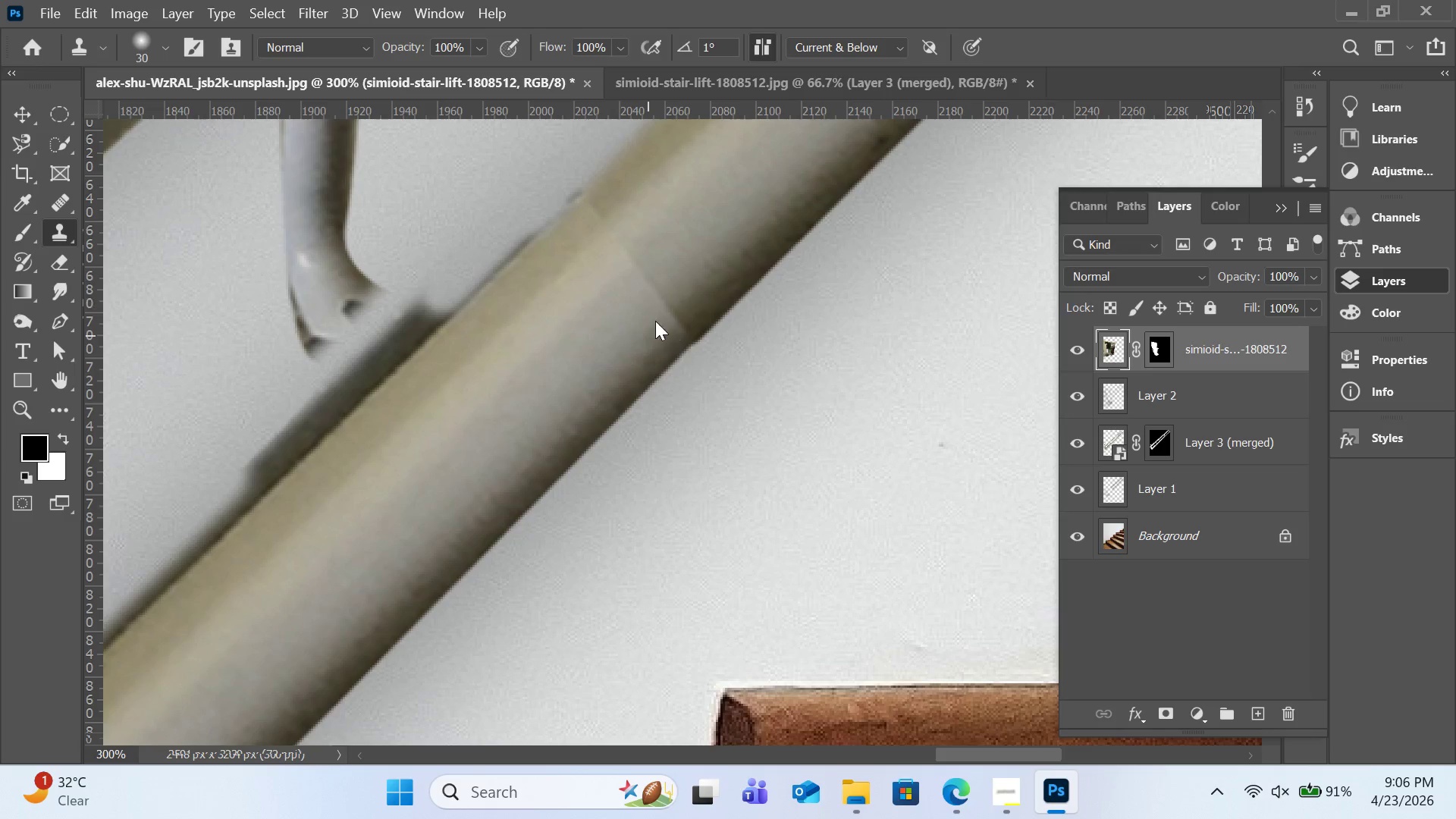 
left_click_drag(start_coordinate=[675, 303], to_coordinate=[648, 335])
 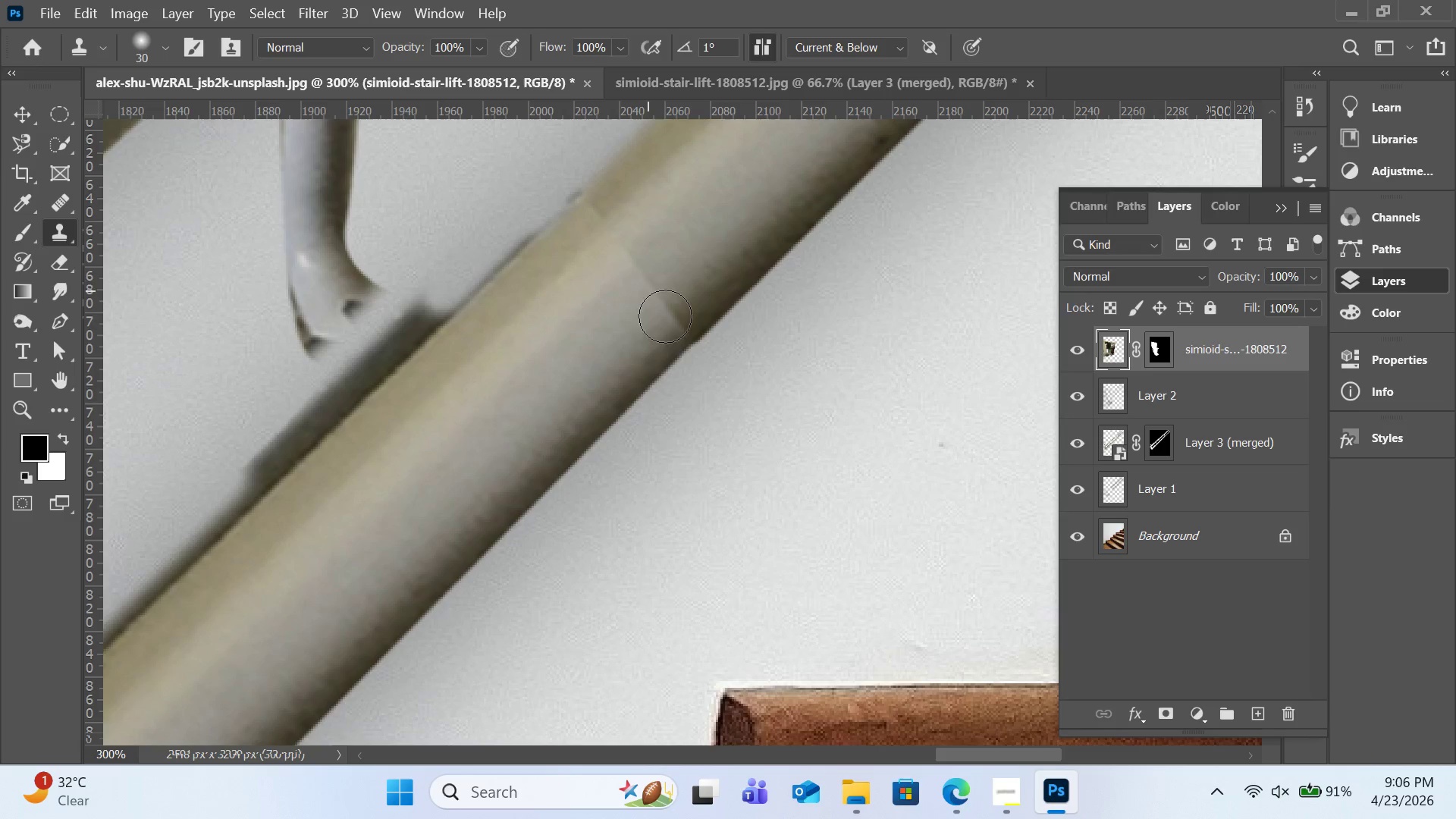 
left_click_drag(start_coordinate=[684, 290], to_coordinate=[665, 312])
 